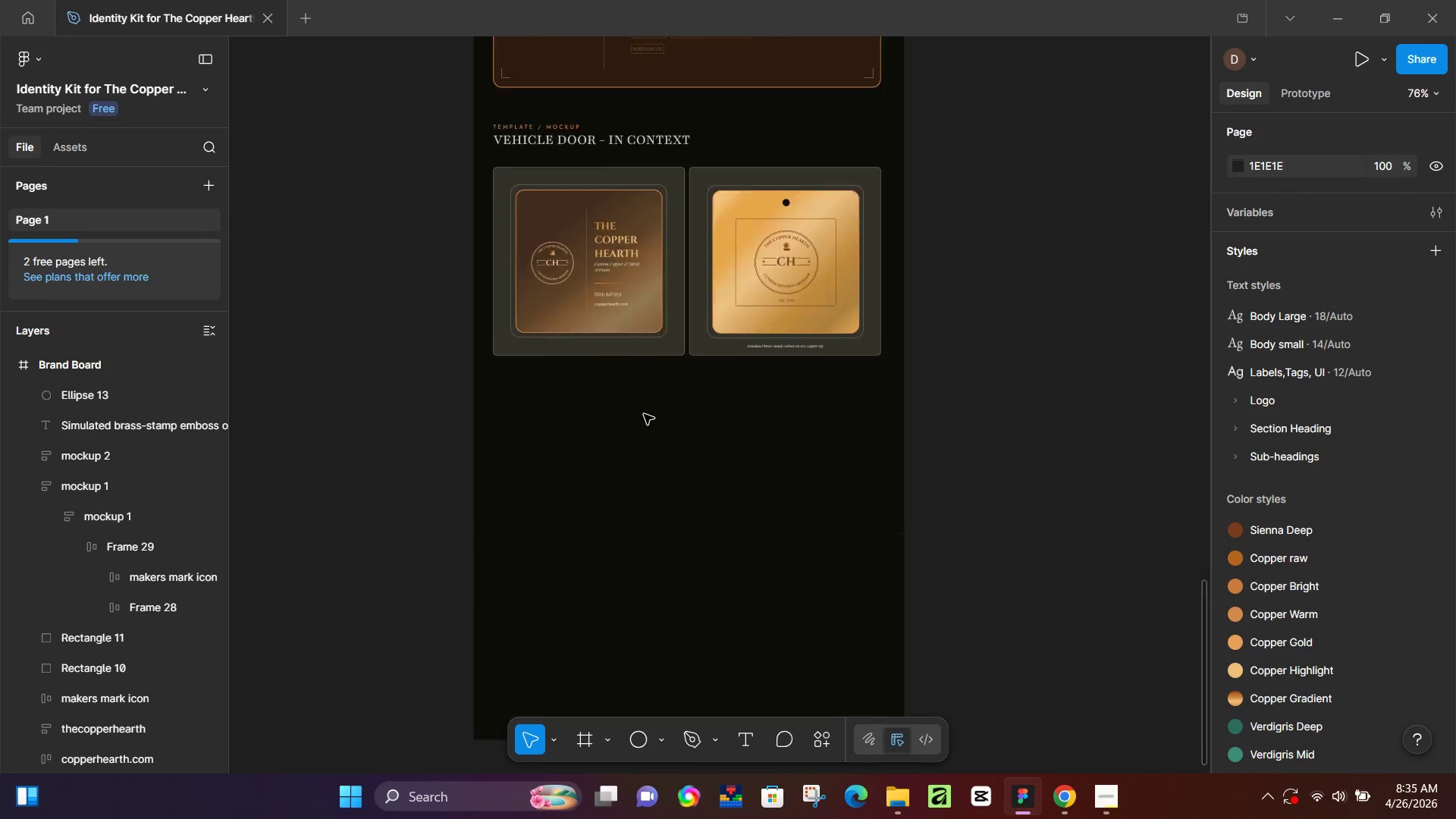 
left_click([575, 365])
 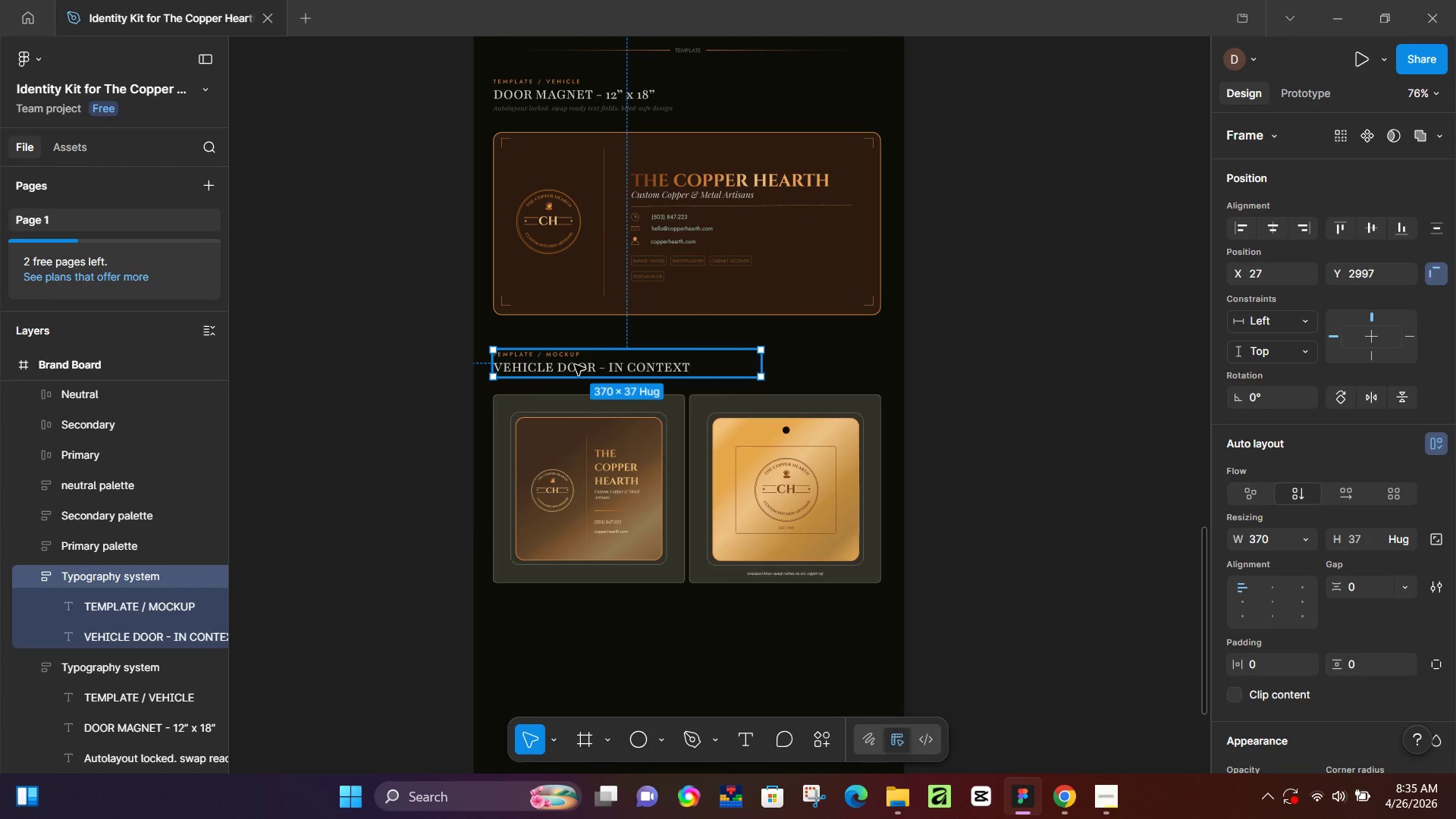 
hold_key(key=AltLeft, duration=1.52)
 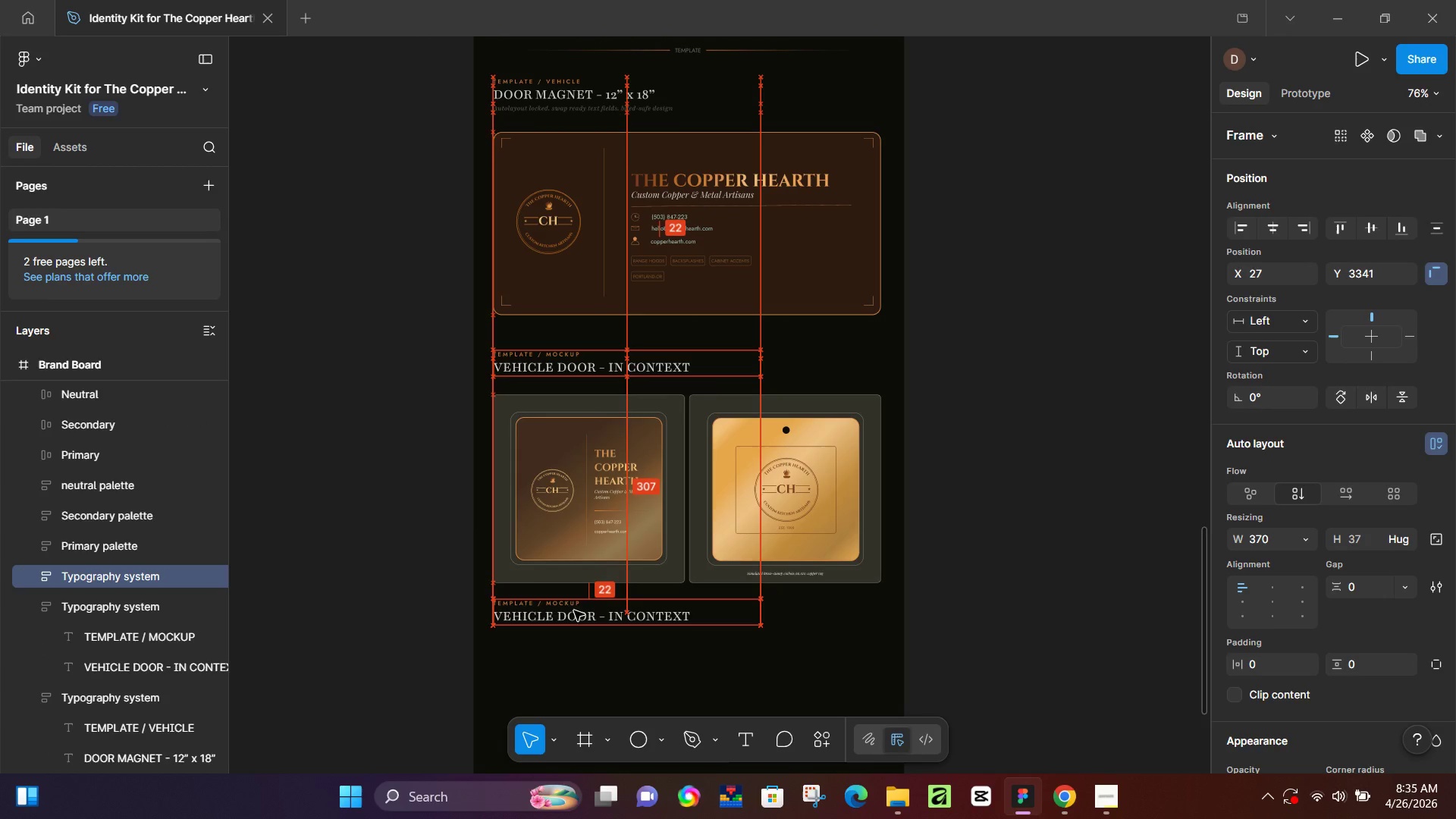 
scroll: coordinate [644, 414], scroll_direction: down, amount: 3.0
 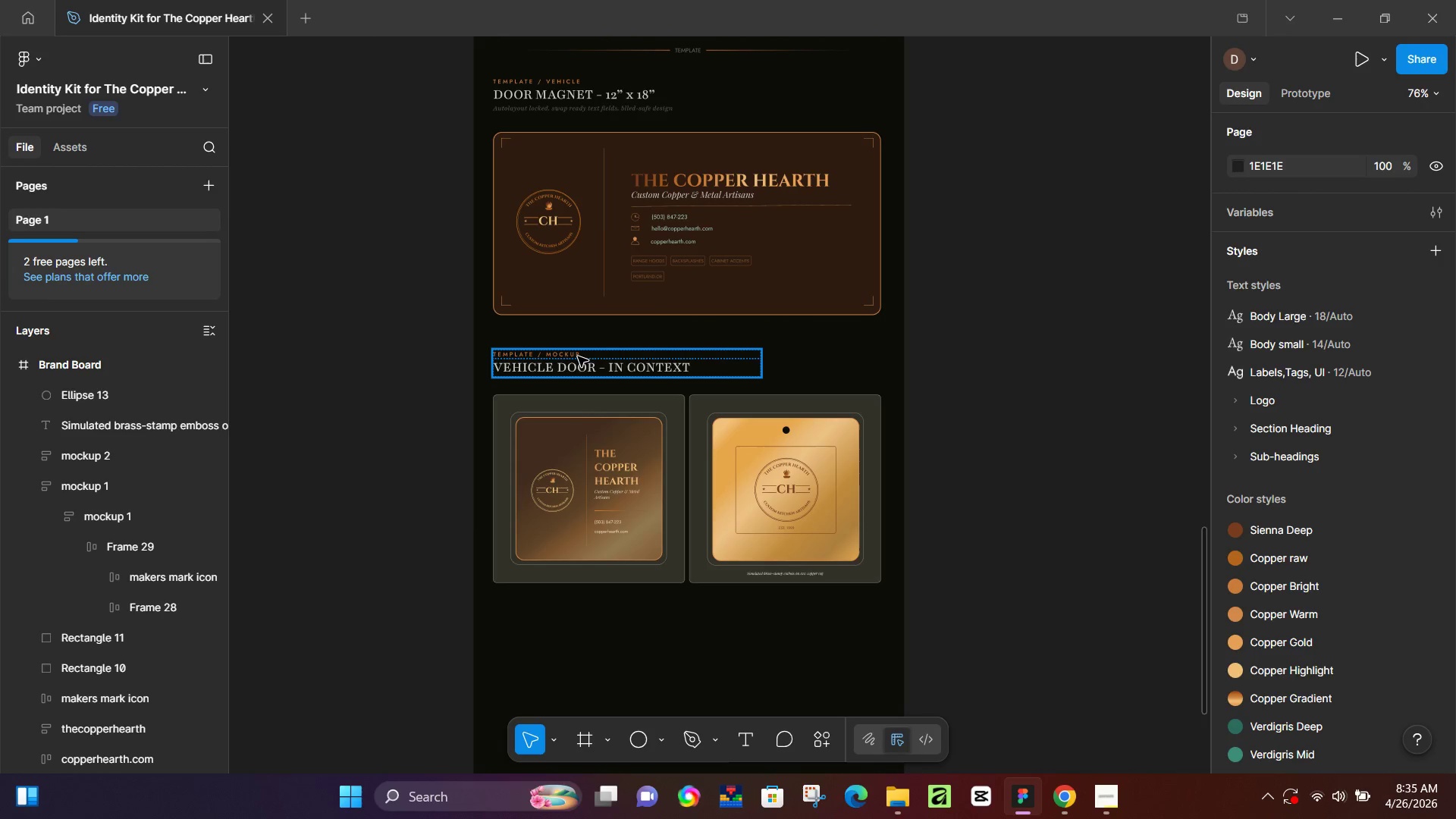 
left_click_drag(start_coordinate=[573, 365], to_coordinate=[574, 610])
 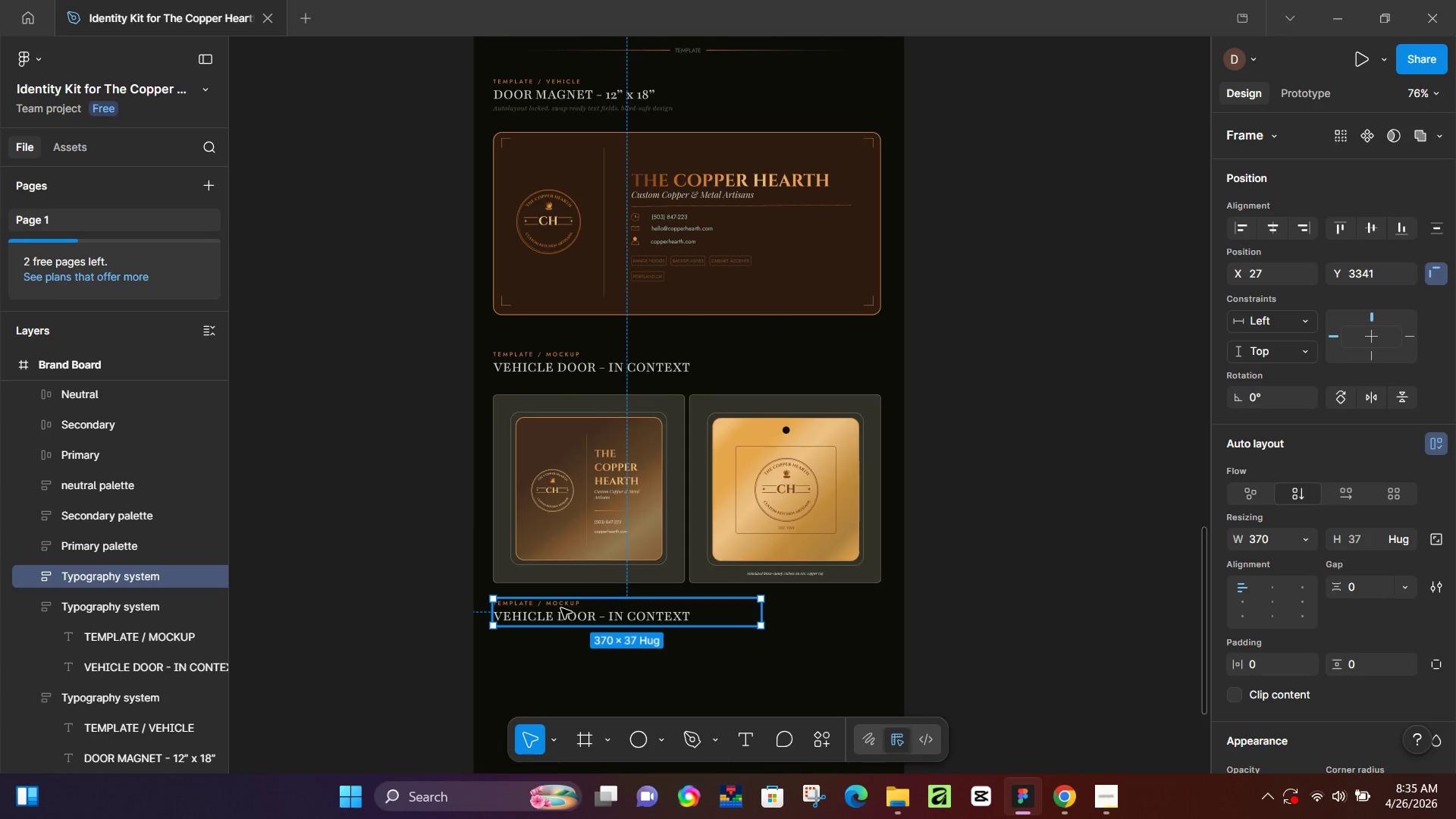 
hold_key(key=AltLeft, duration=0.59)
 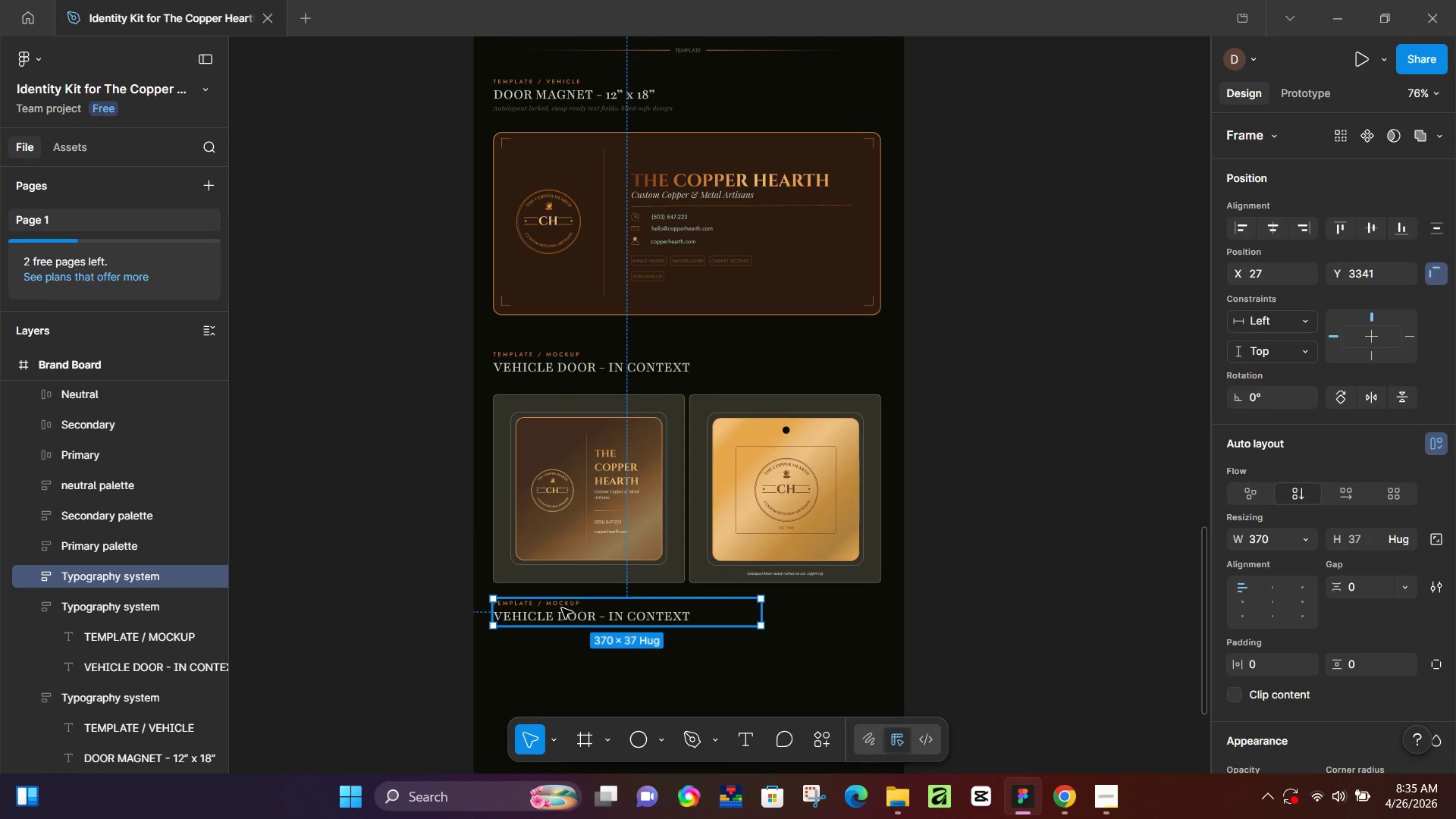 
double_click([562, 608])
 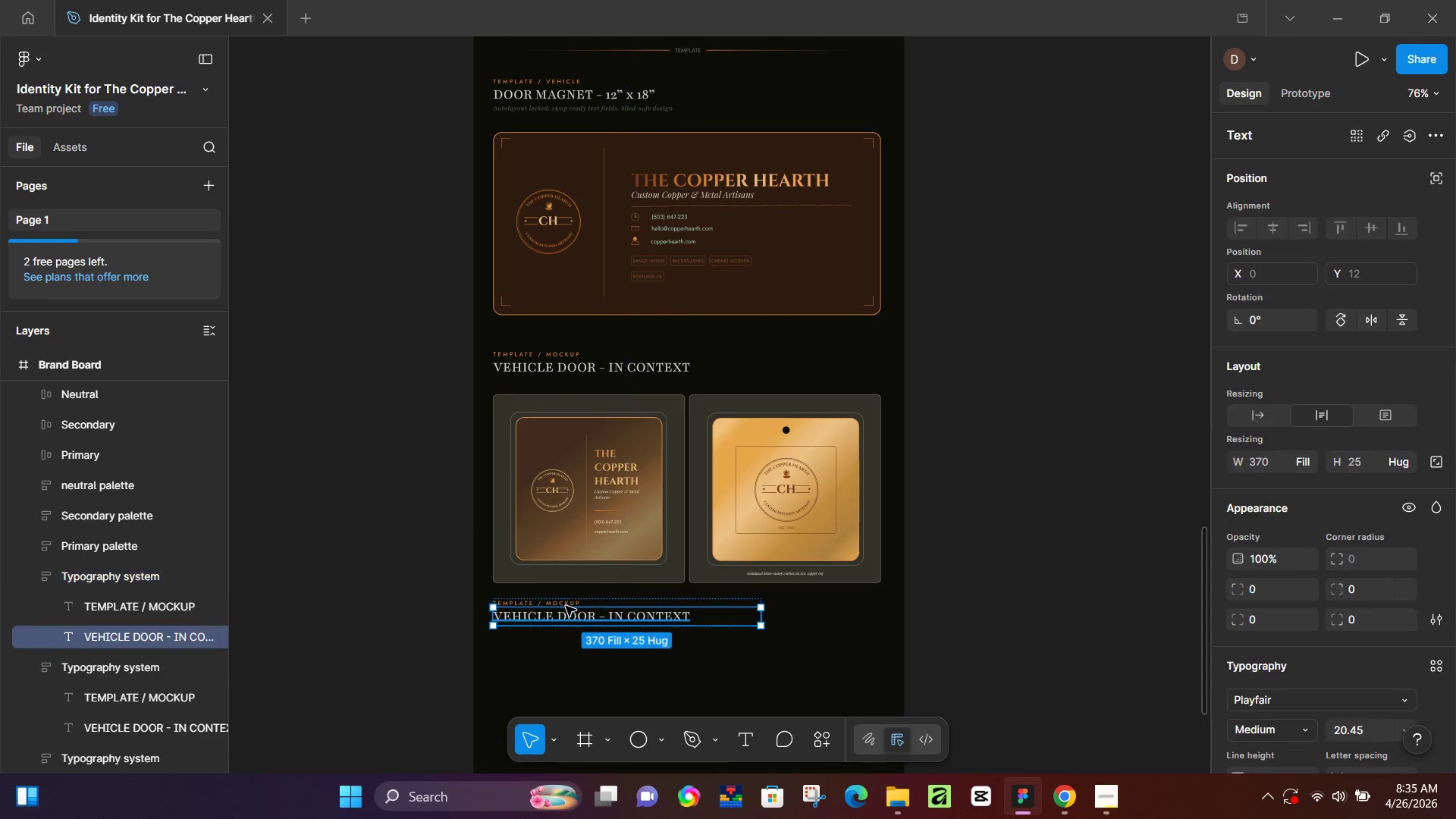 
triple_click([566, 606])
 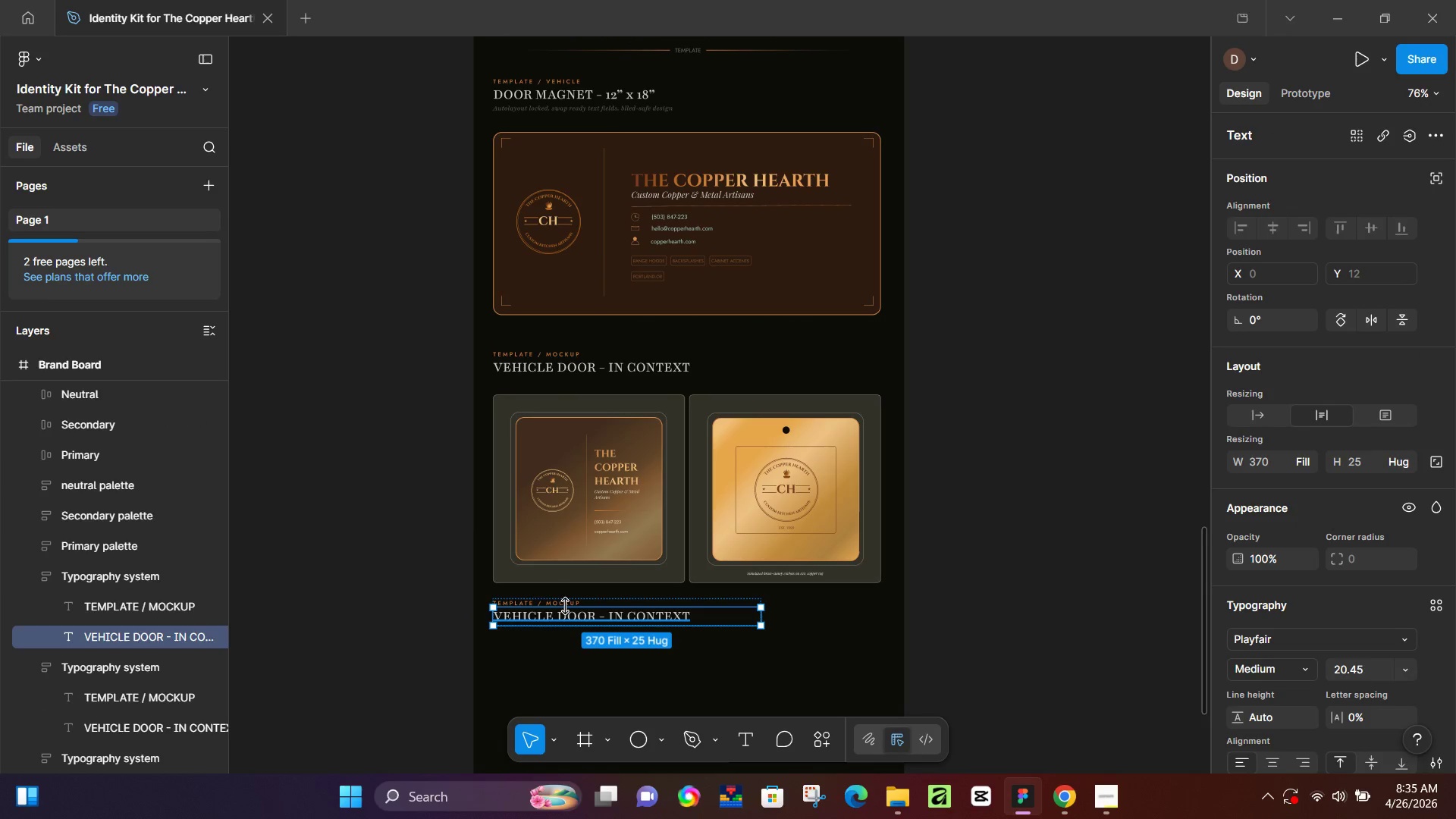 
triple_click([566, 606])
 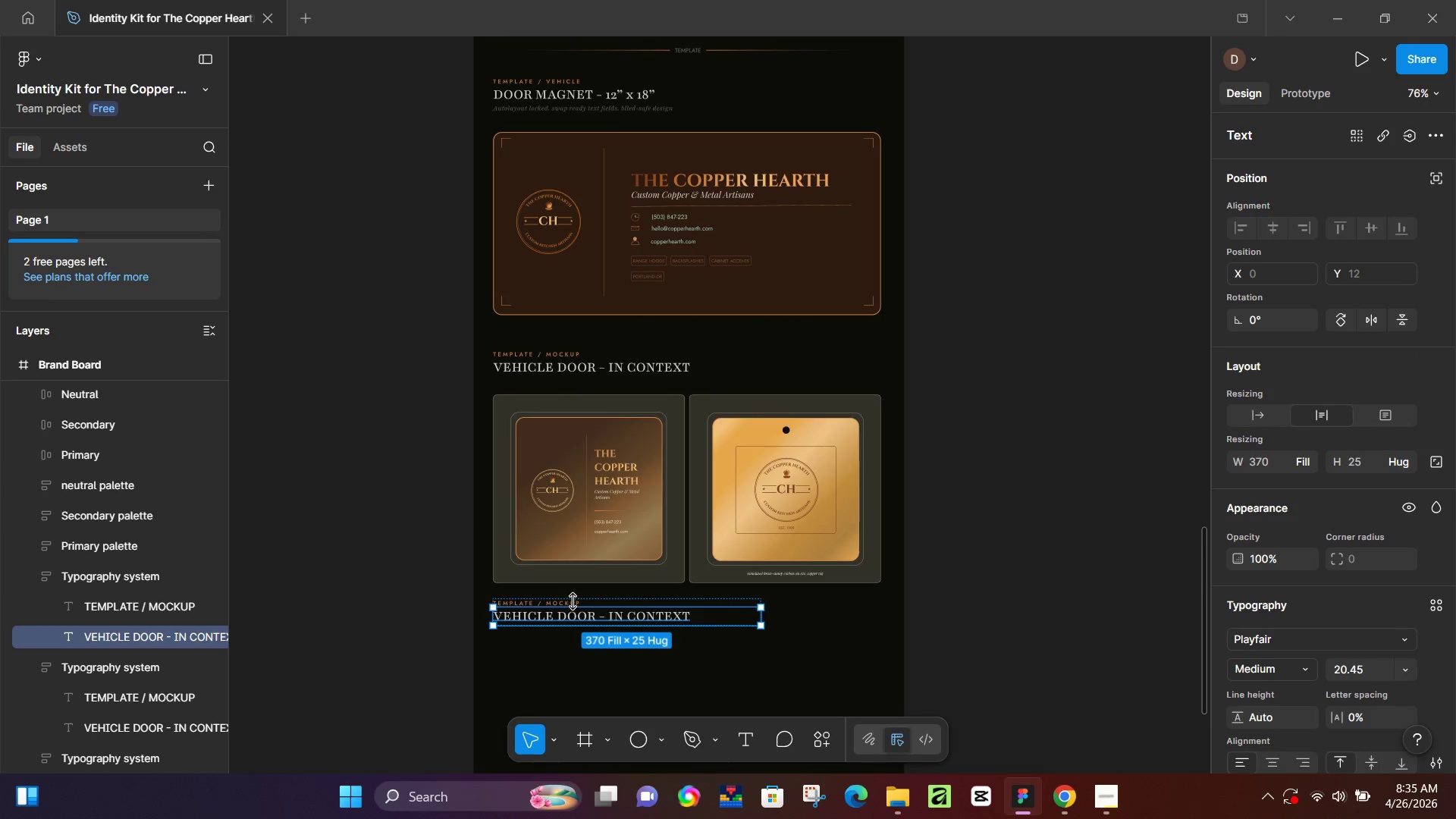 
left_click([573, 601])
 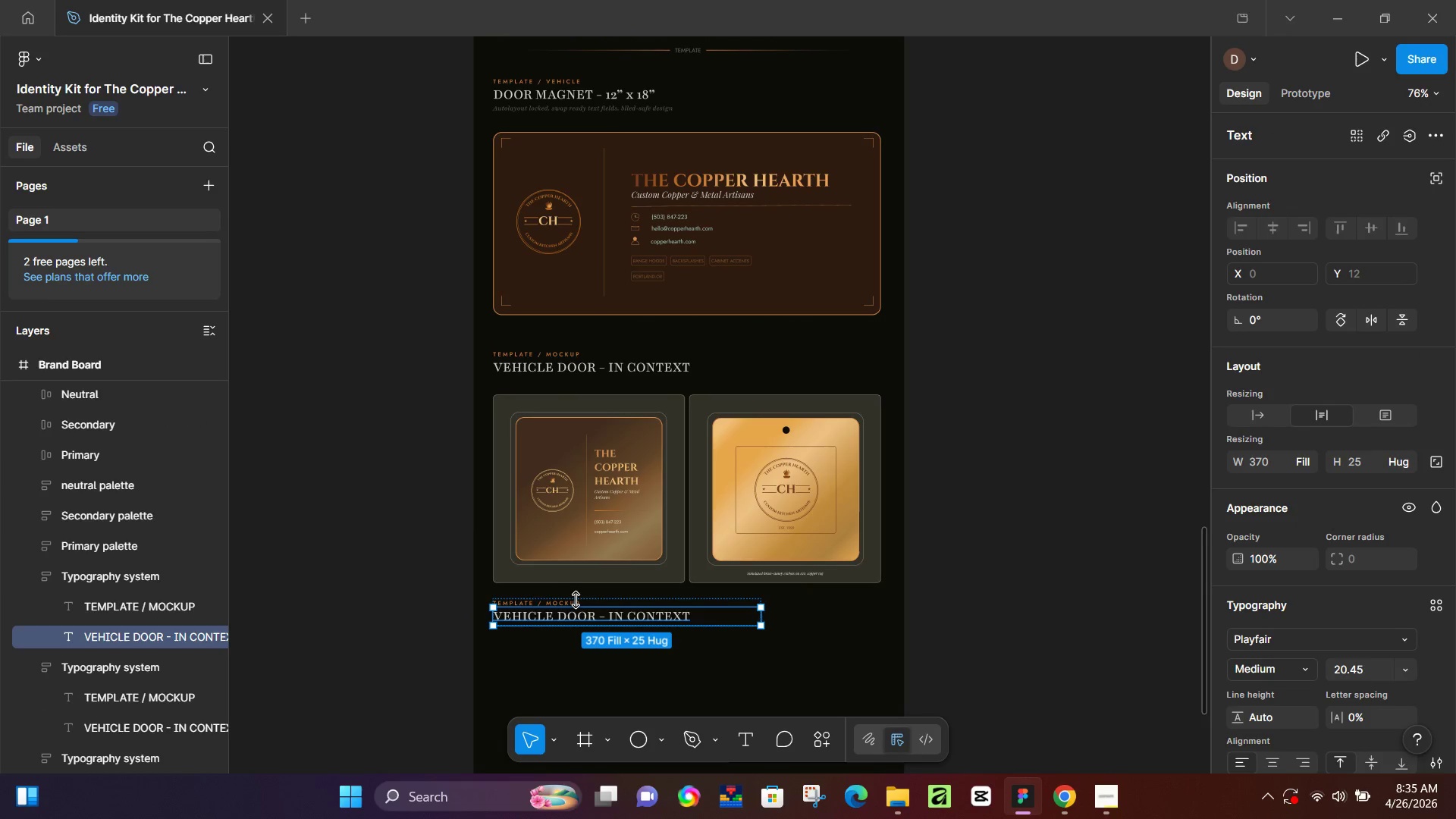 
hold_key(key=ControlLeft, duration=0.86)
 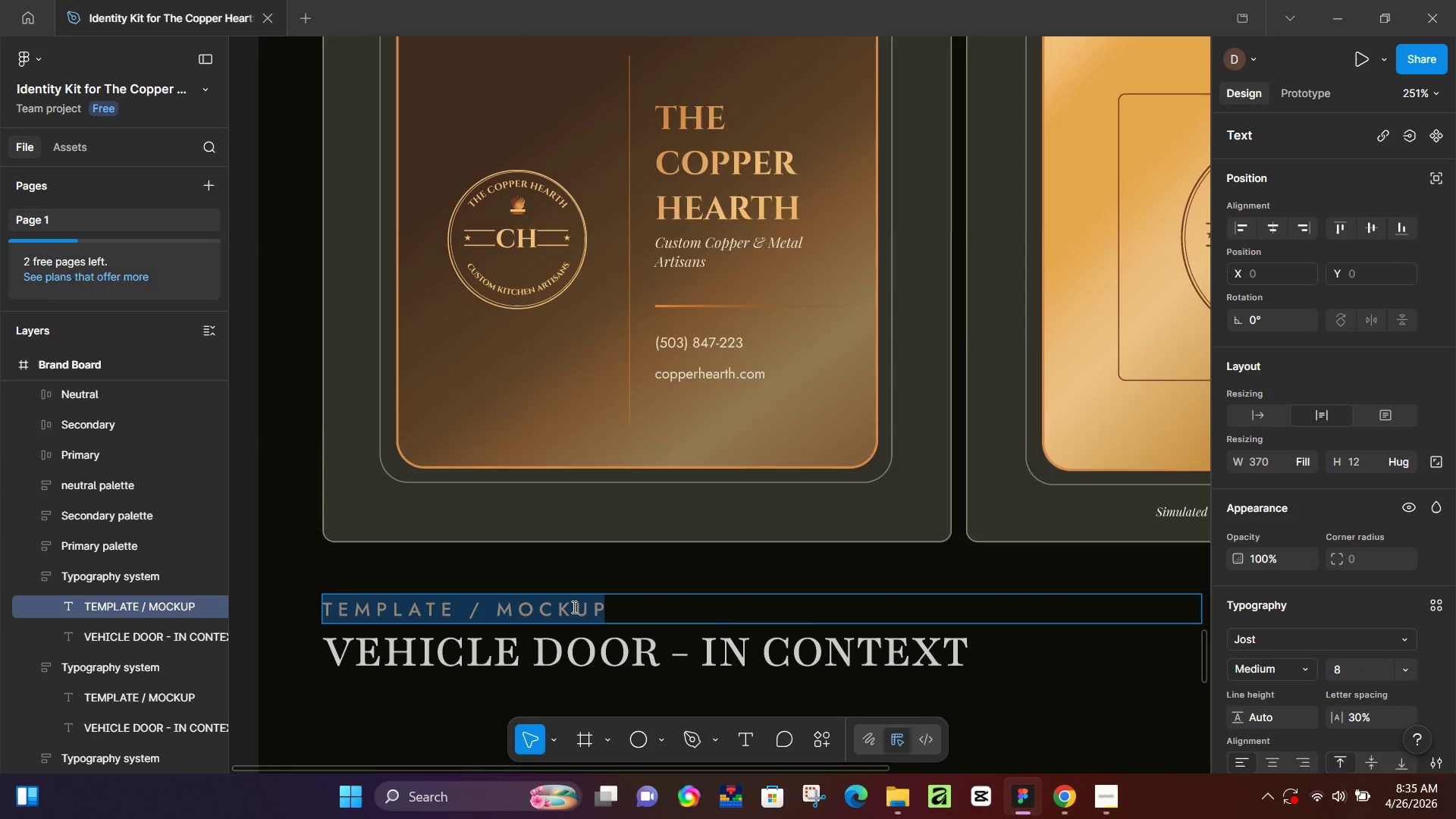 
double_click([573, 607])
 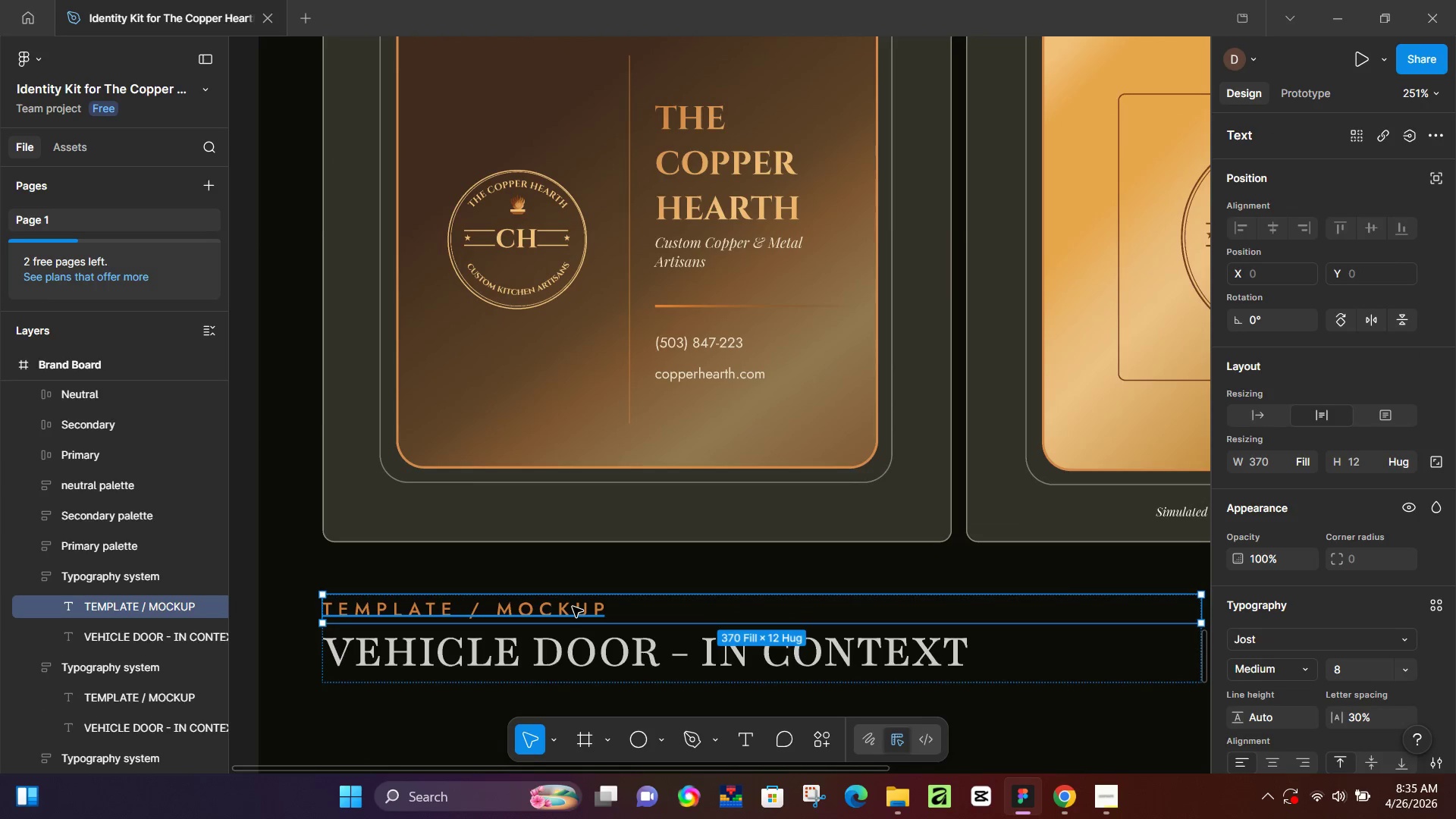 
triple_click([573, 607])
 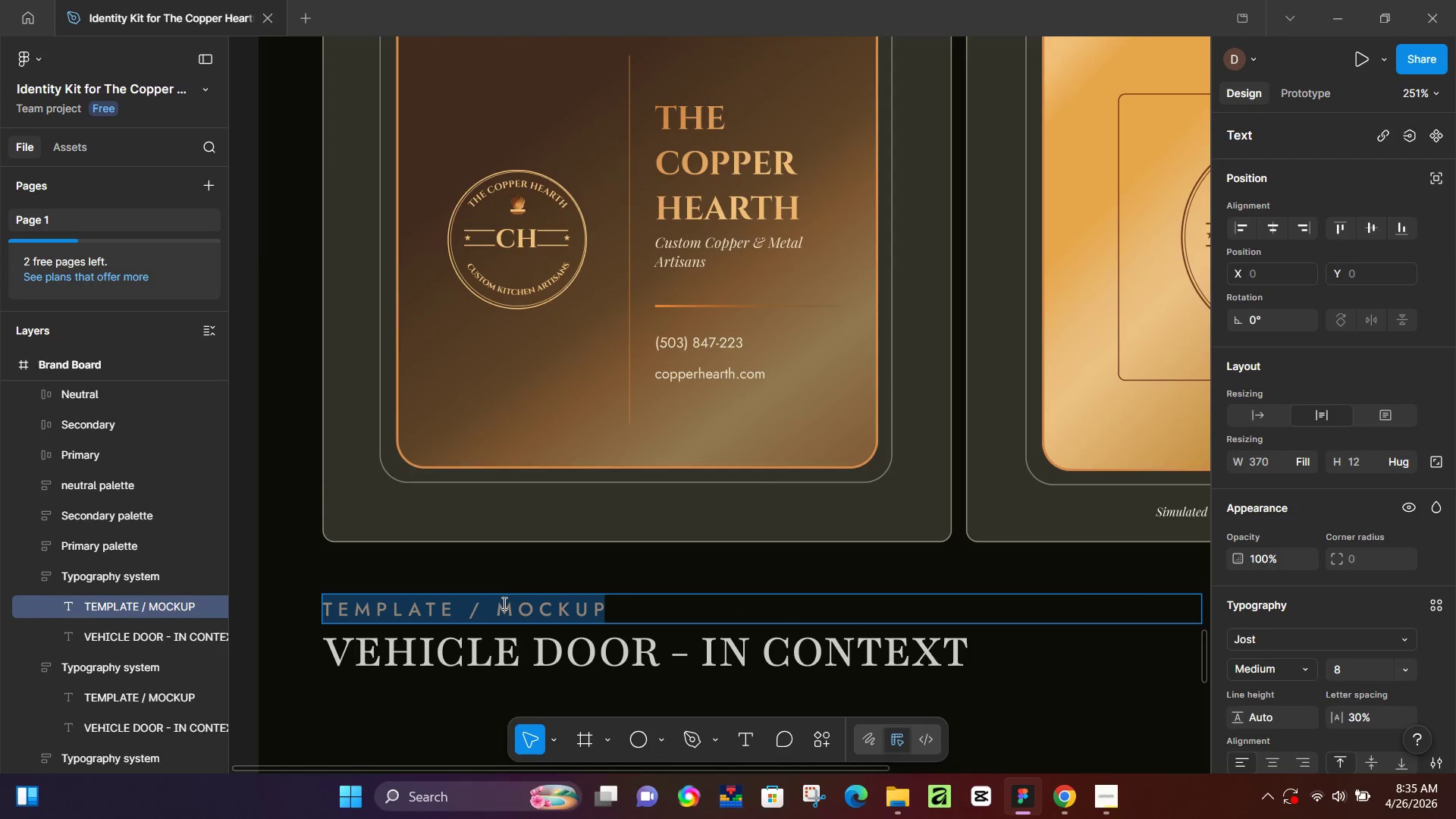 
scroll: coordinate [575, 600], scroll_direction: up, amount: 14.0
 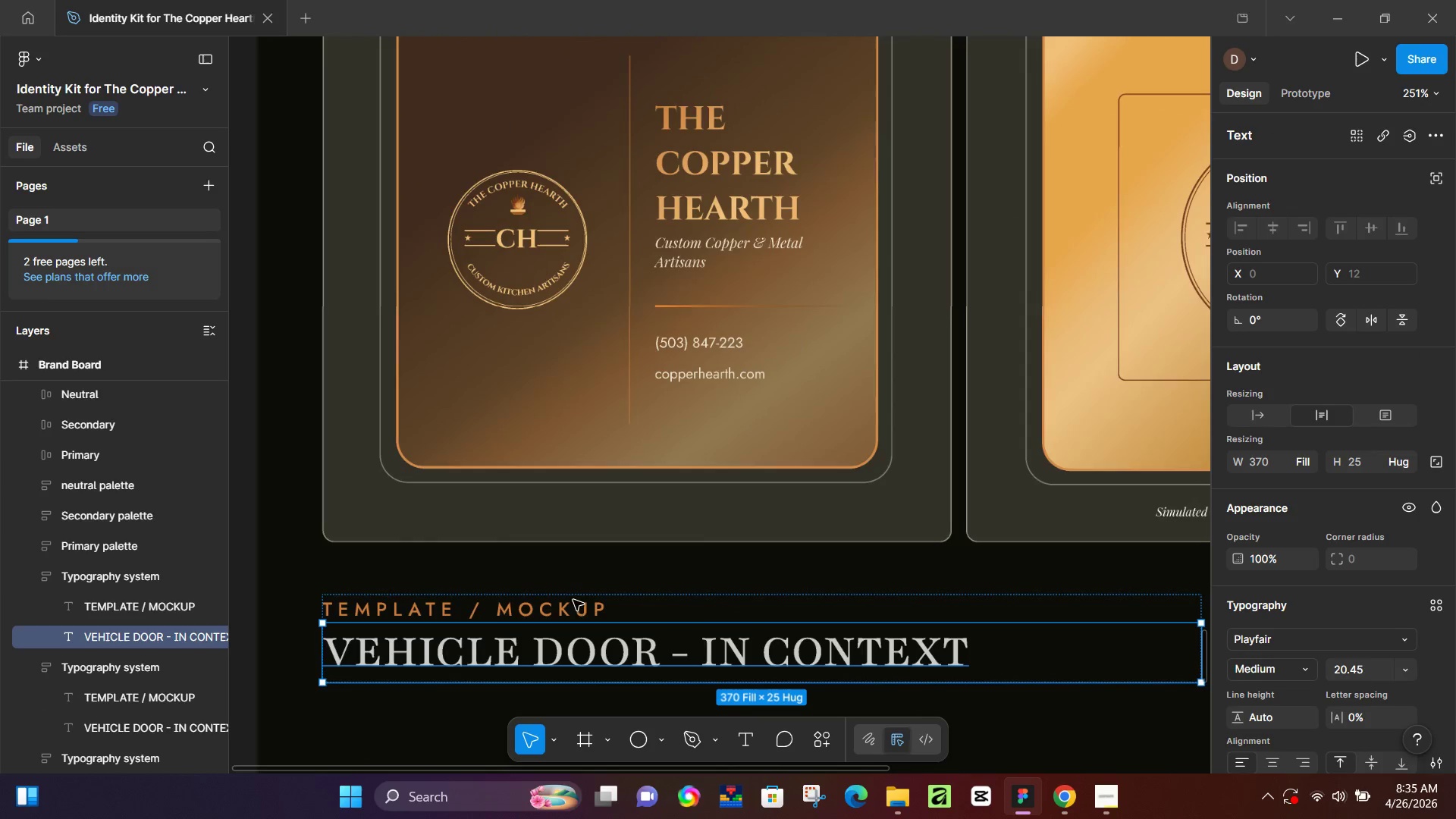 
left_click_drag(start_coordinate=[501, 605], to_coordinate=[640, 612])
 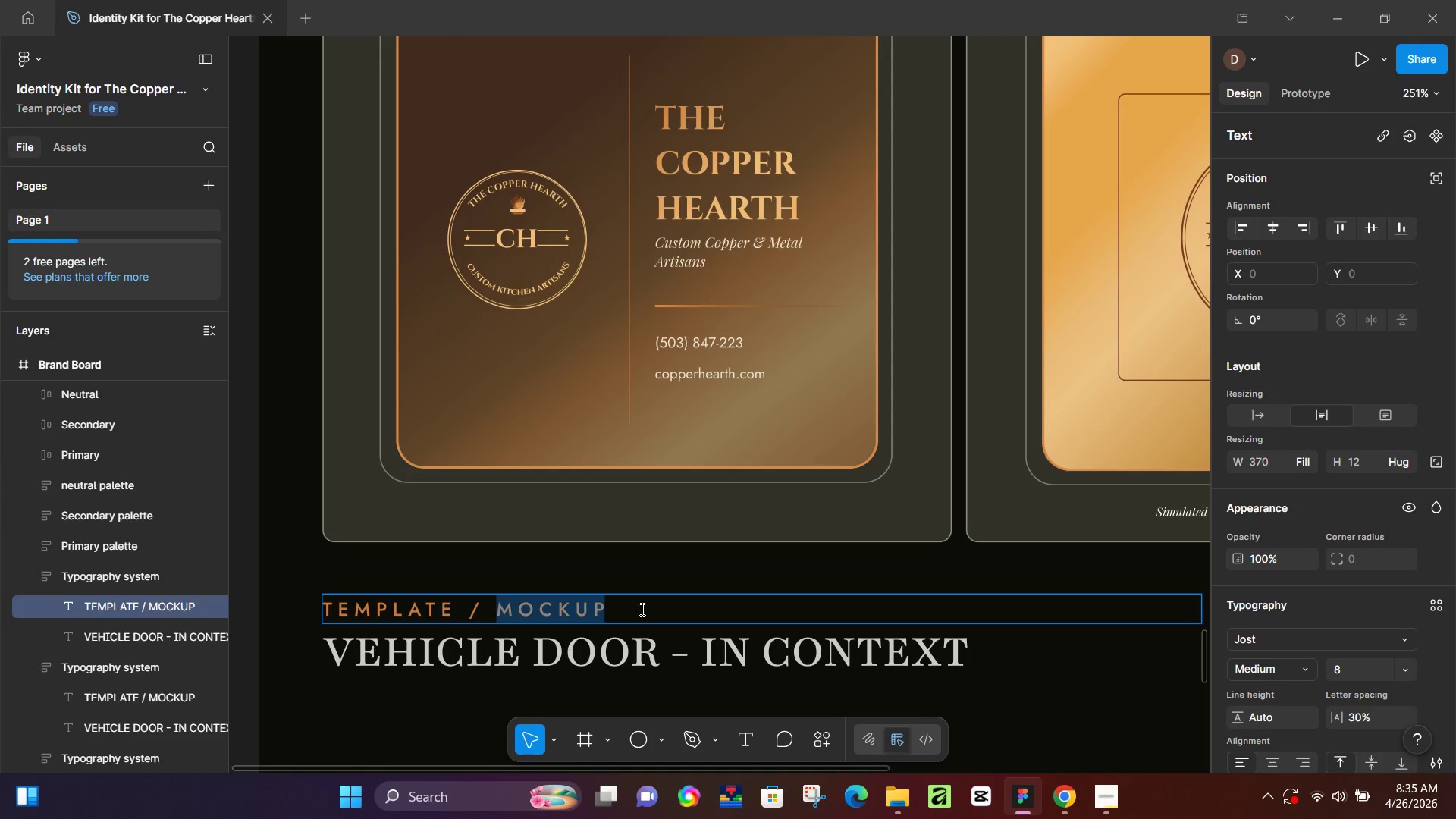 
type(PRINT)
 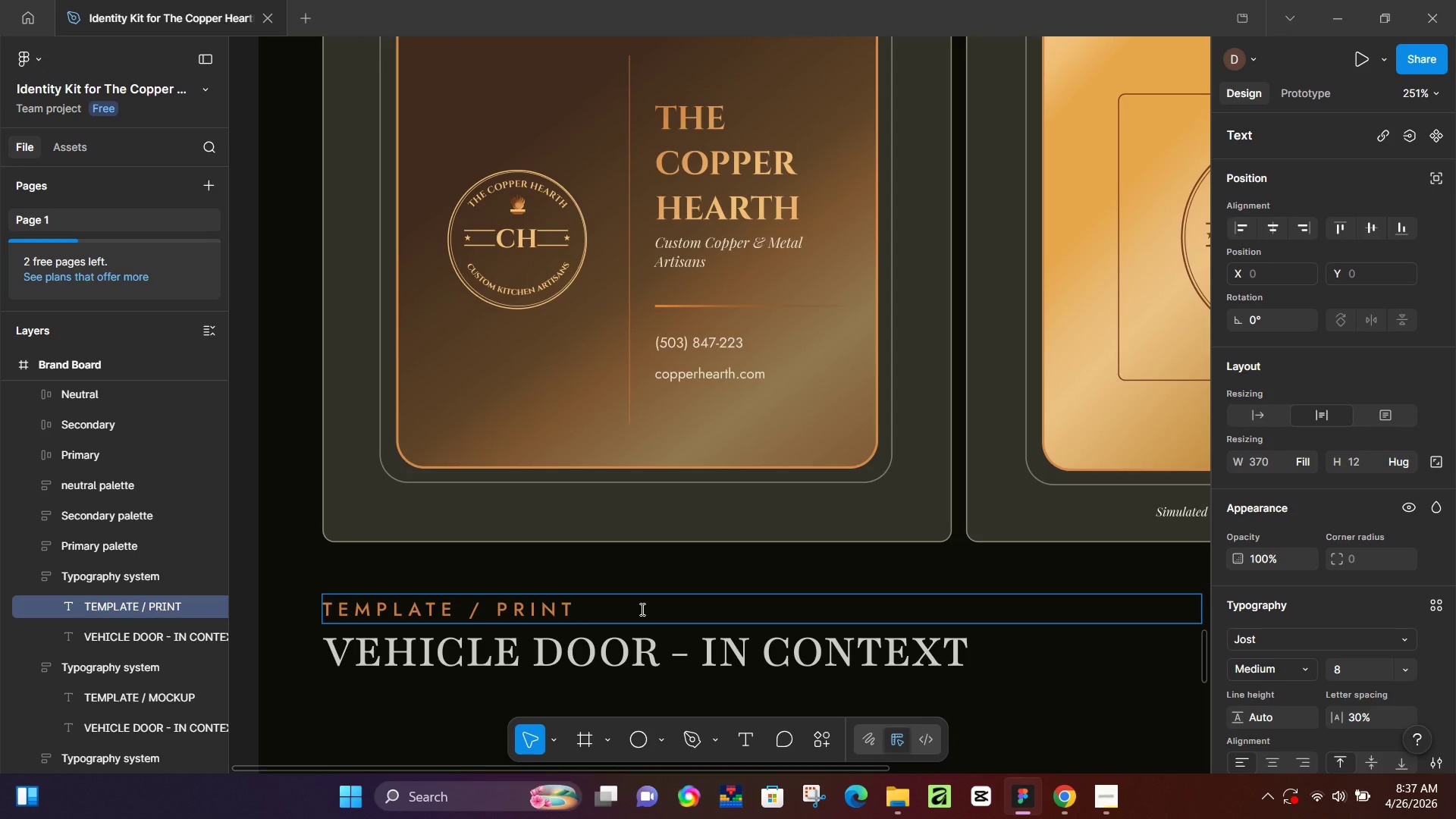 
wait(87.28)
 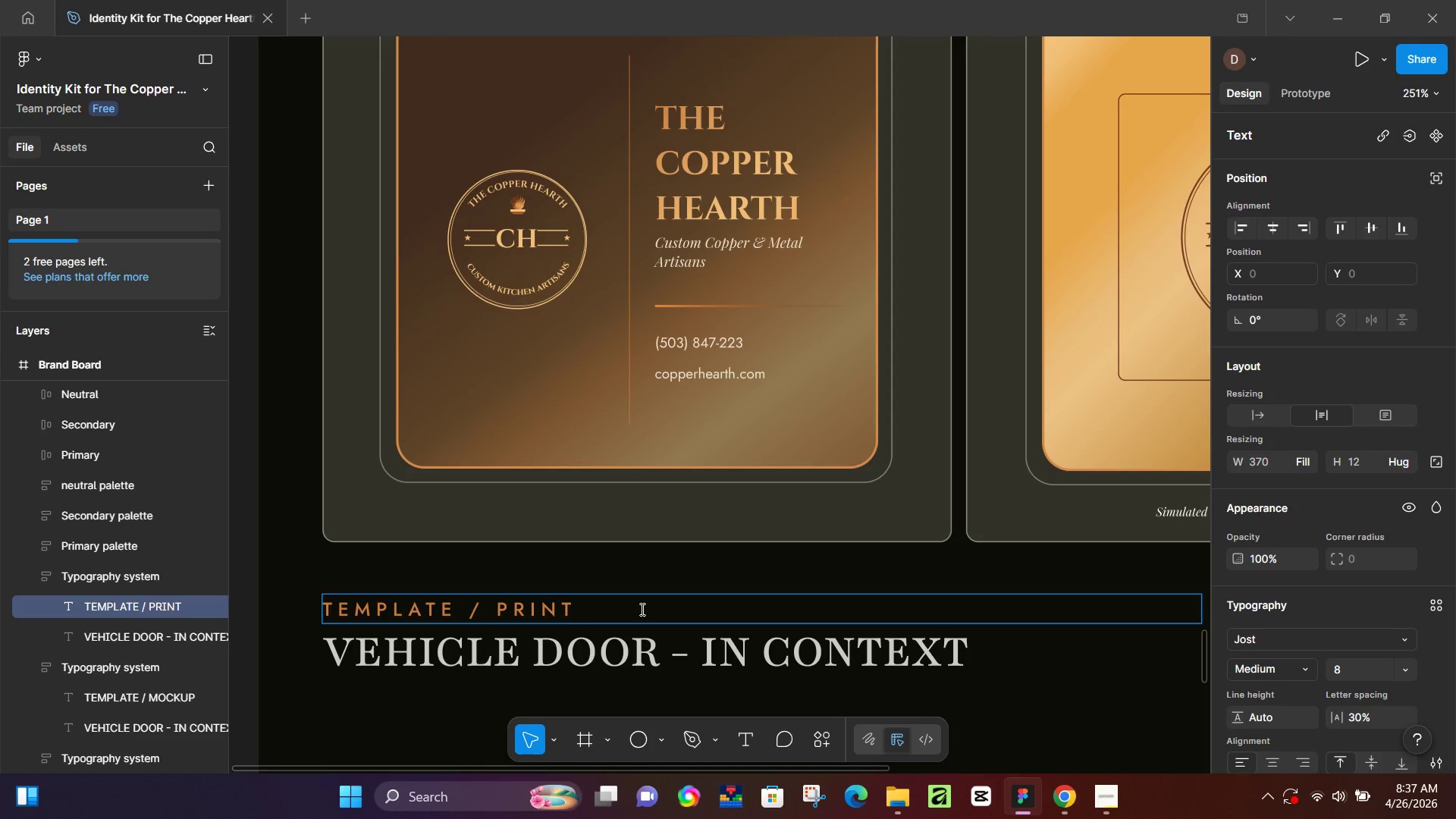 
left_click([1065, 798])
 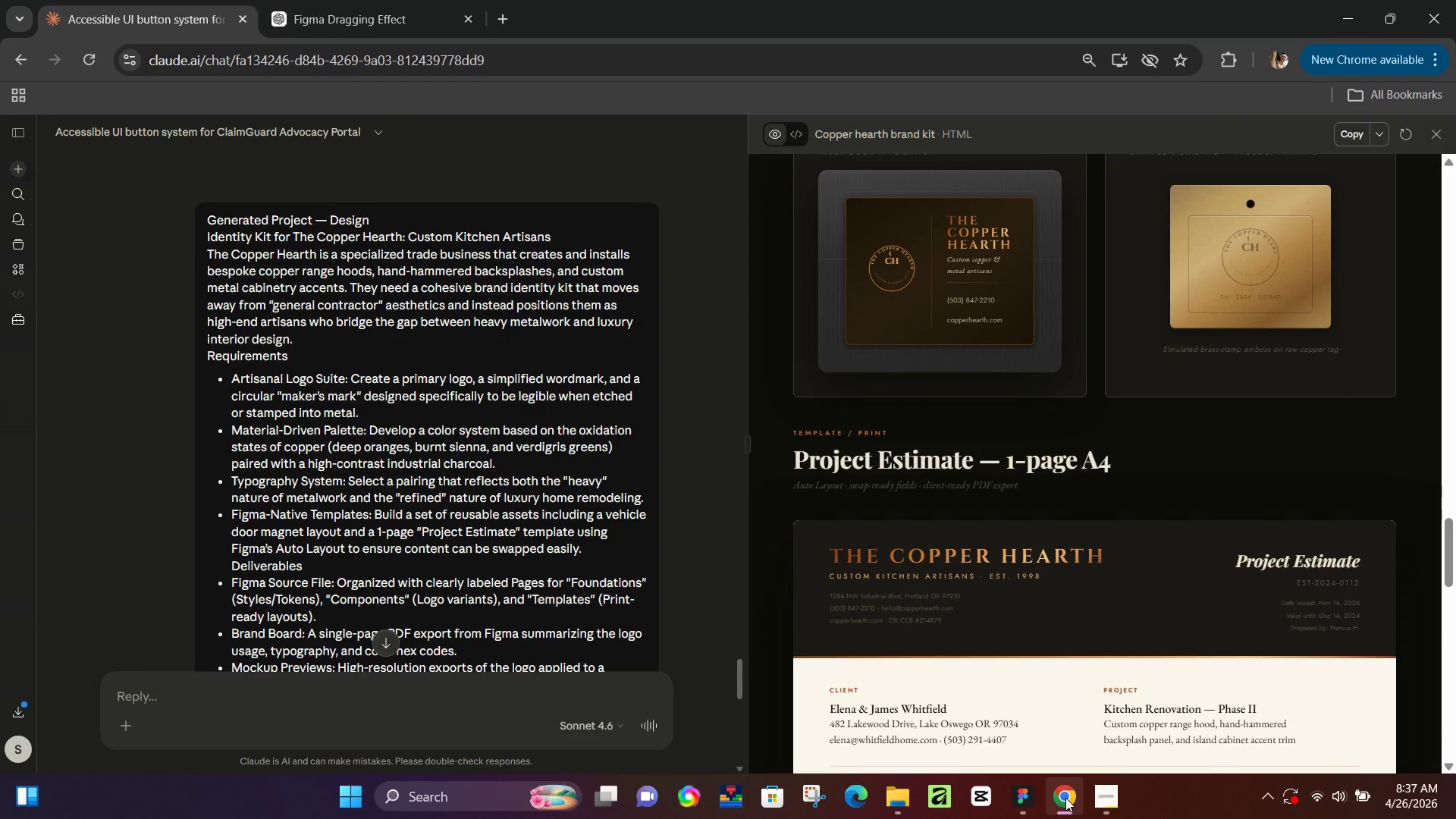 
left_click([1065, 798])
 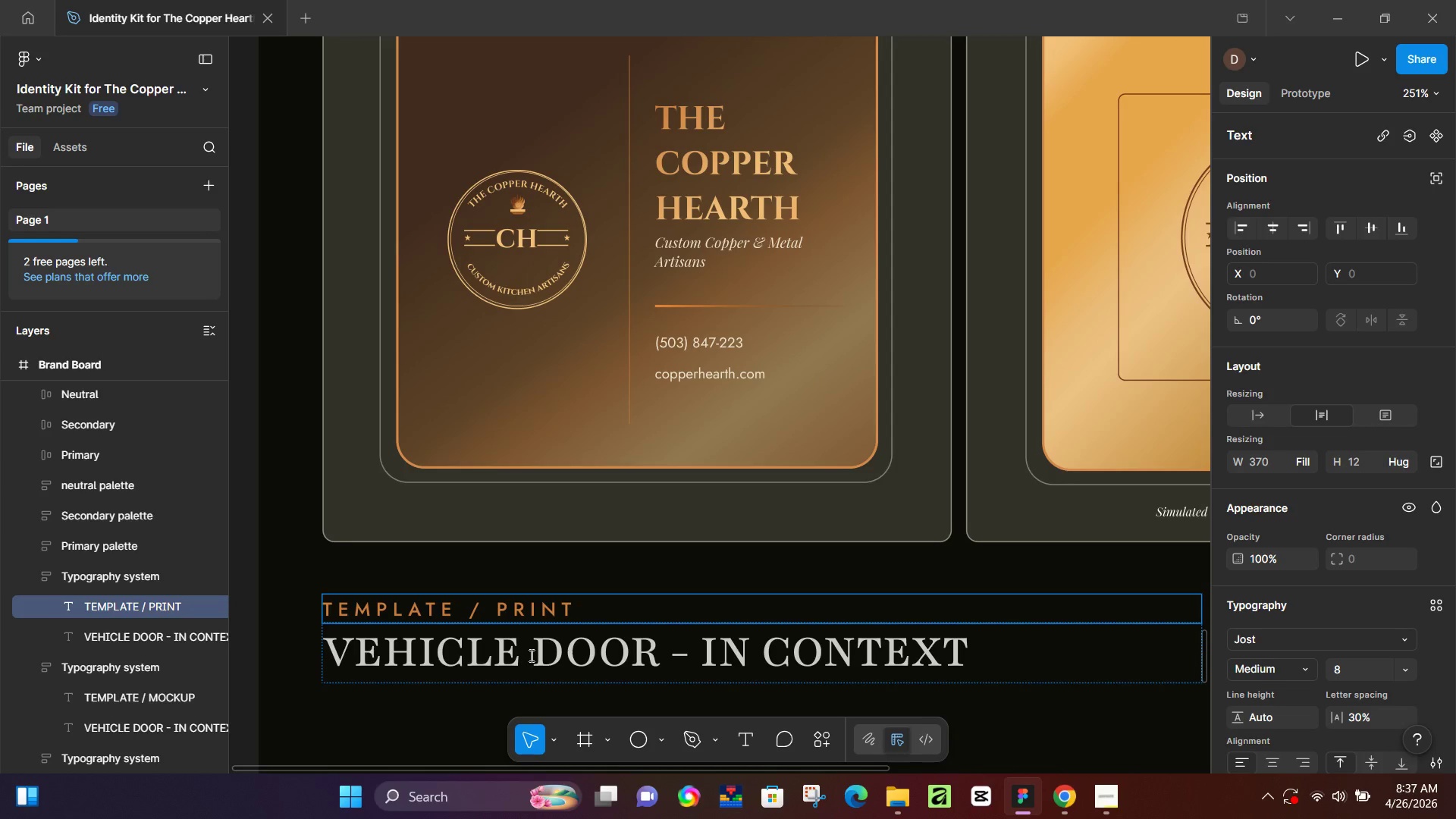 
left_click([530, 652])
 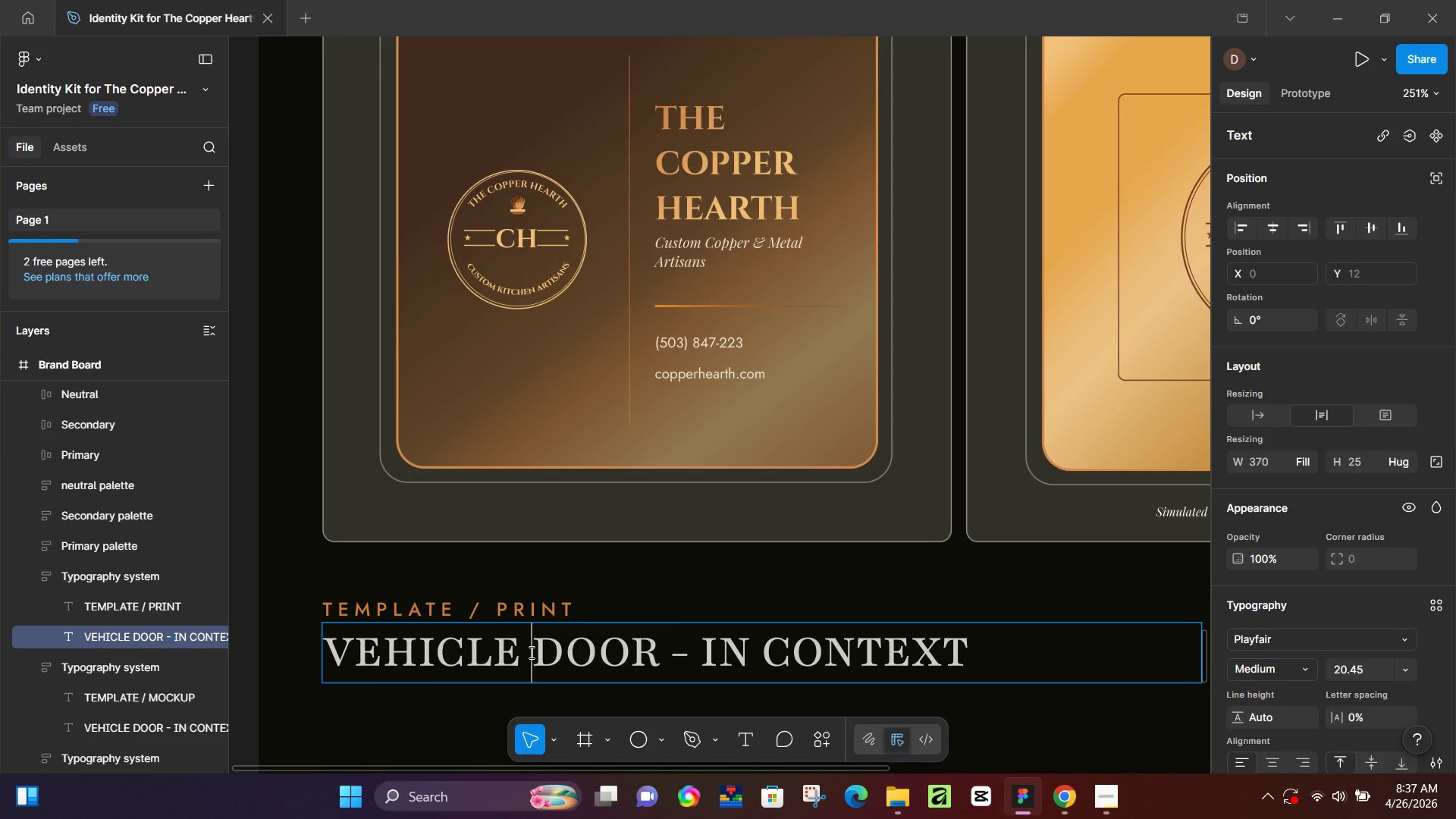 
key(Control+ControlLeft)
 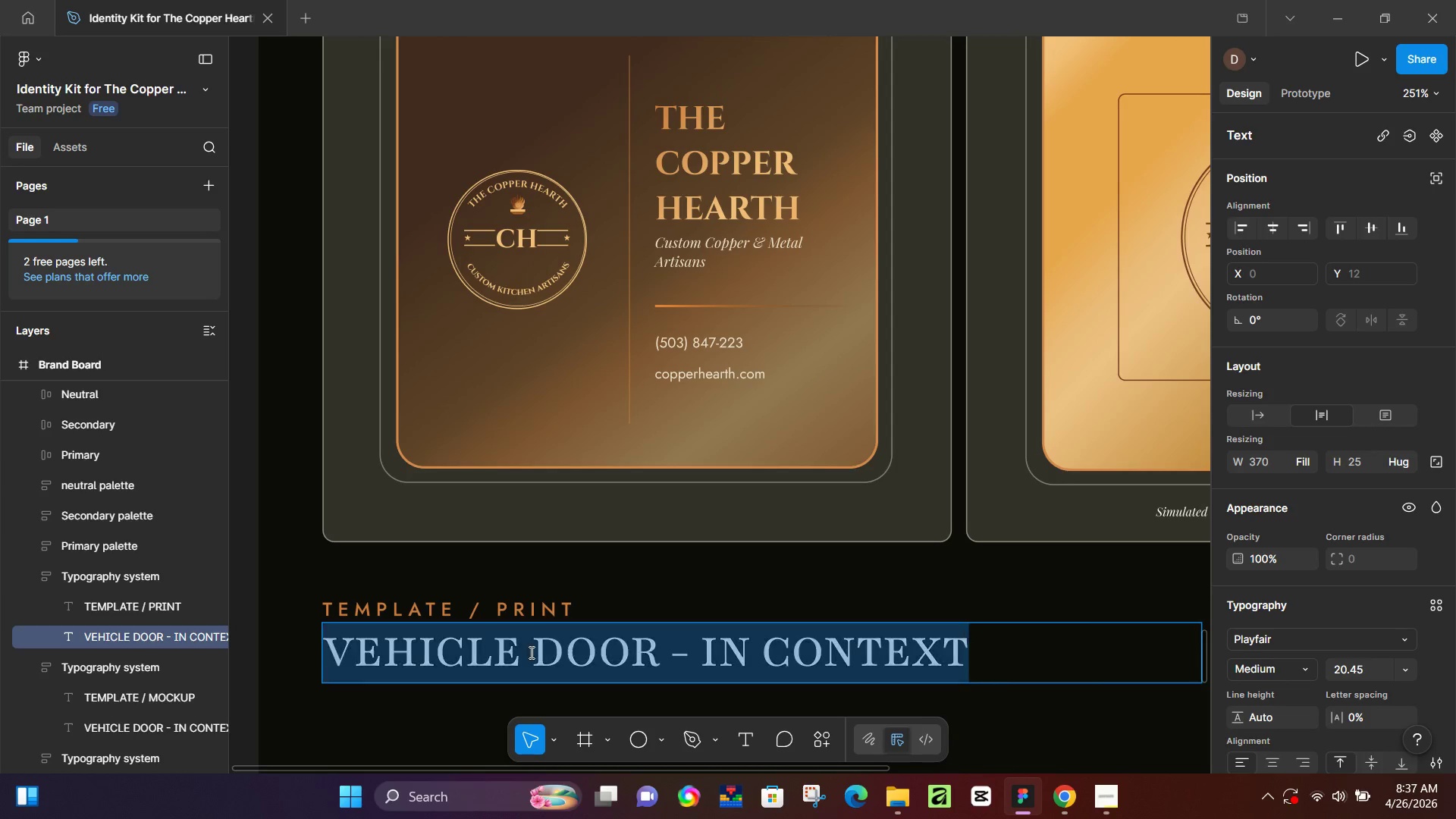 
key(Control+A)
 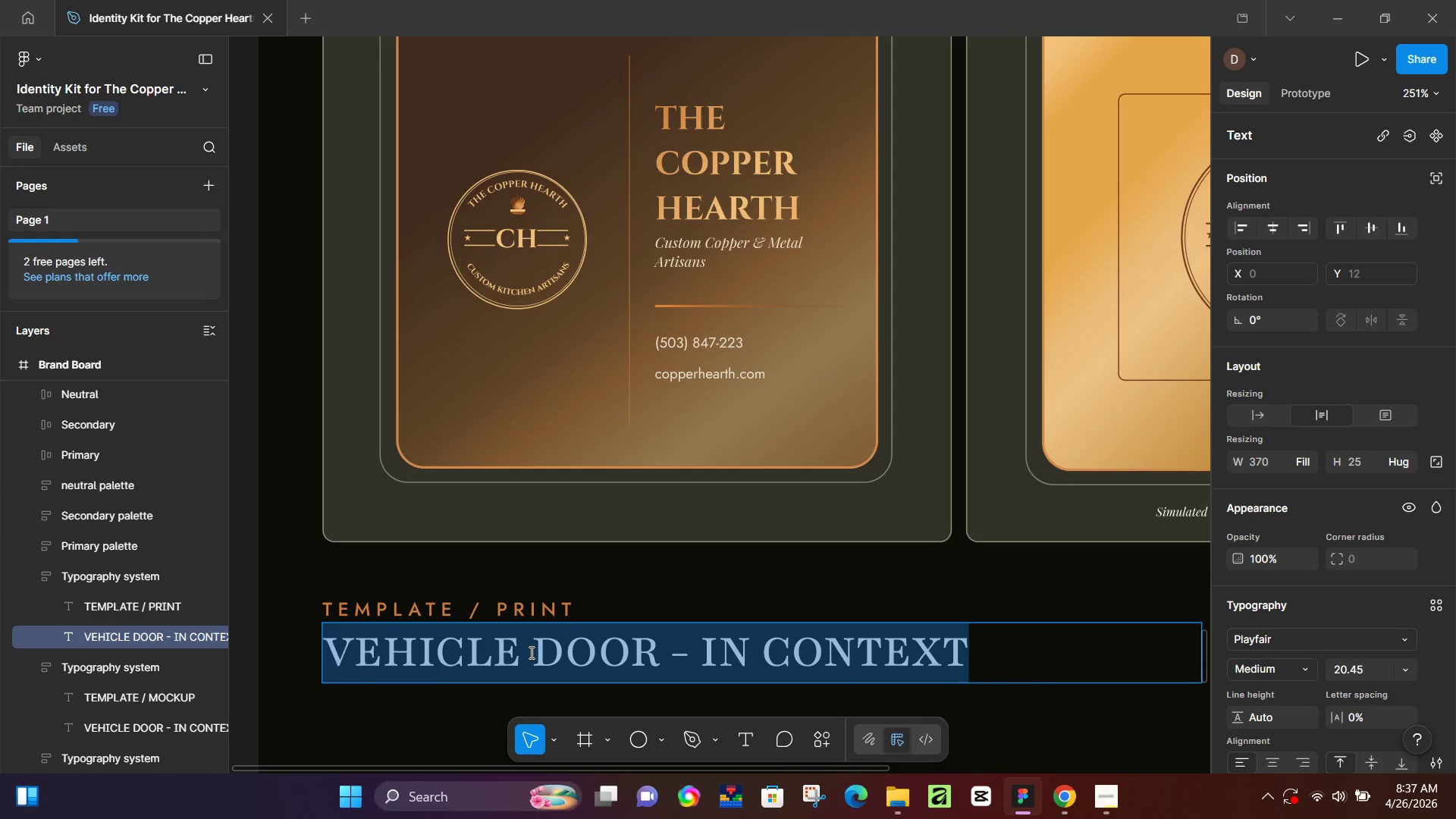 
type(PROJEX)
key(Backspace)
type(CT ESTIMAE)
key(Backspace)
key(Backspace)
key(Backspace)
key(Backspace)
type(E)
 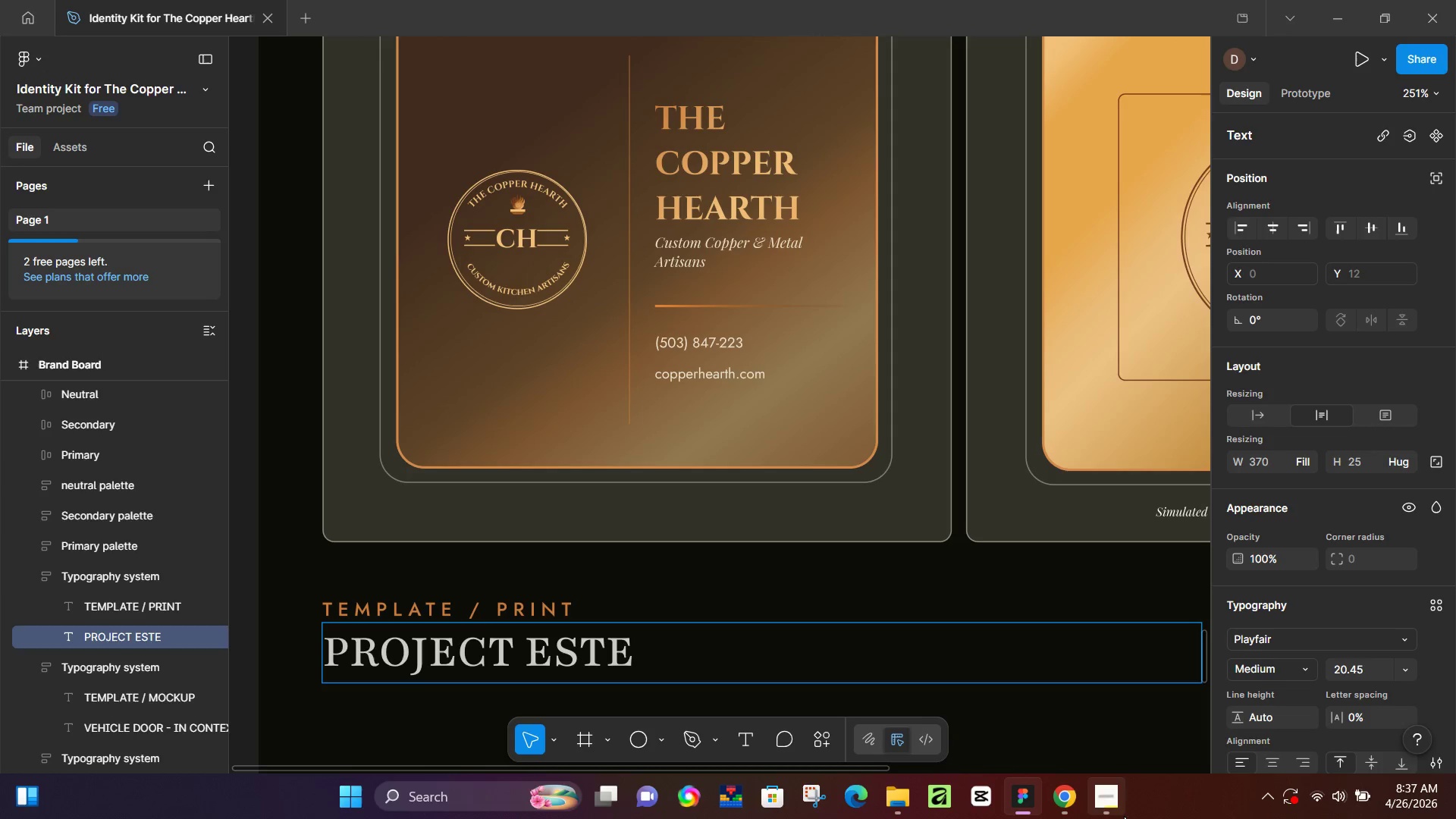 
left_click([1061, 791])
 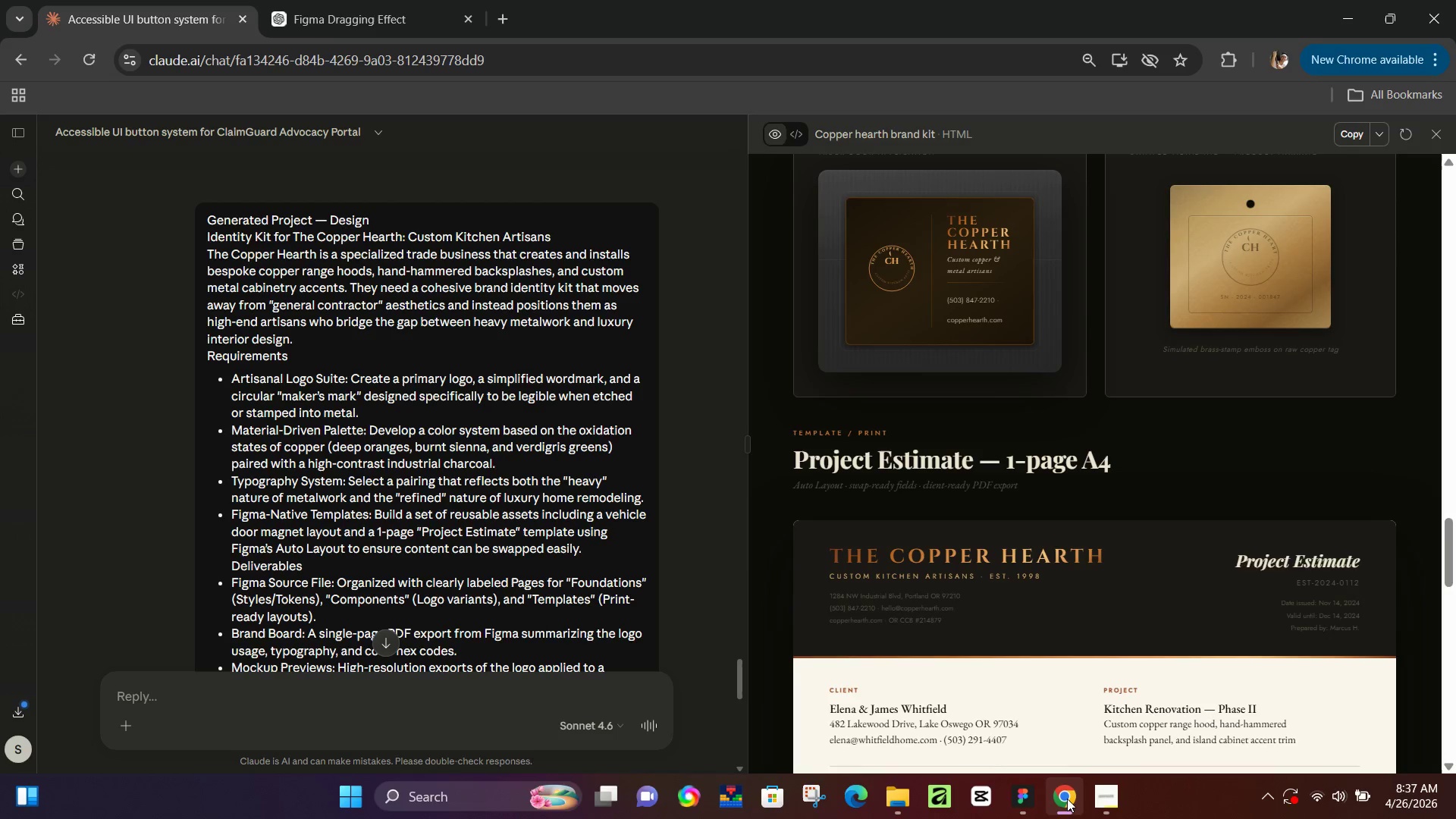 
left_click([1067, 799])
 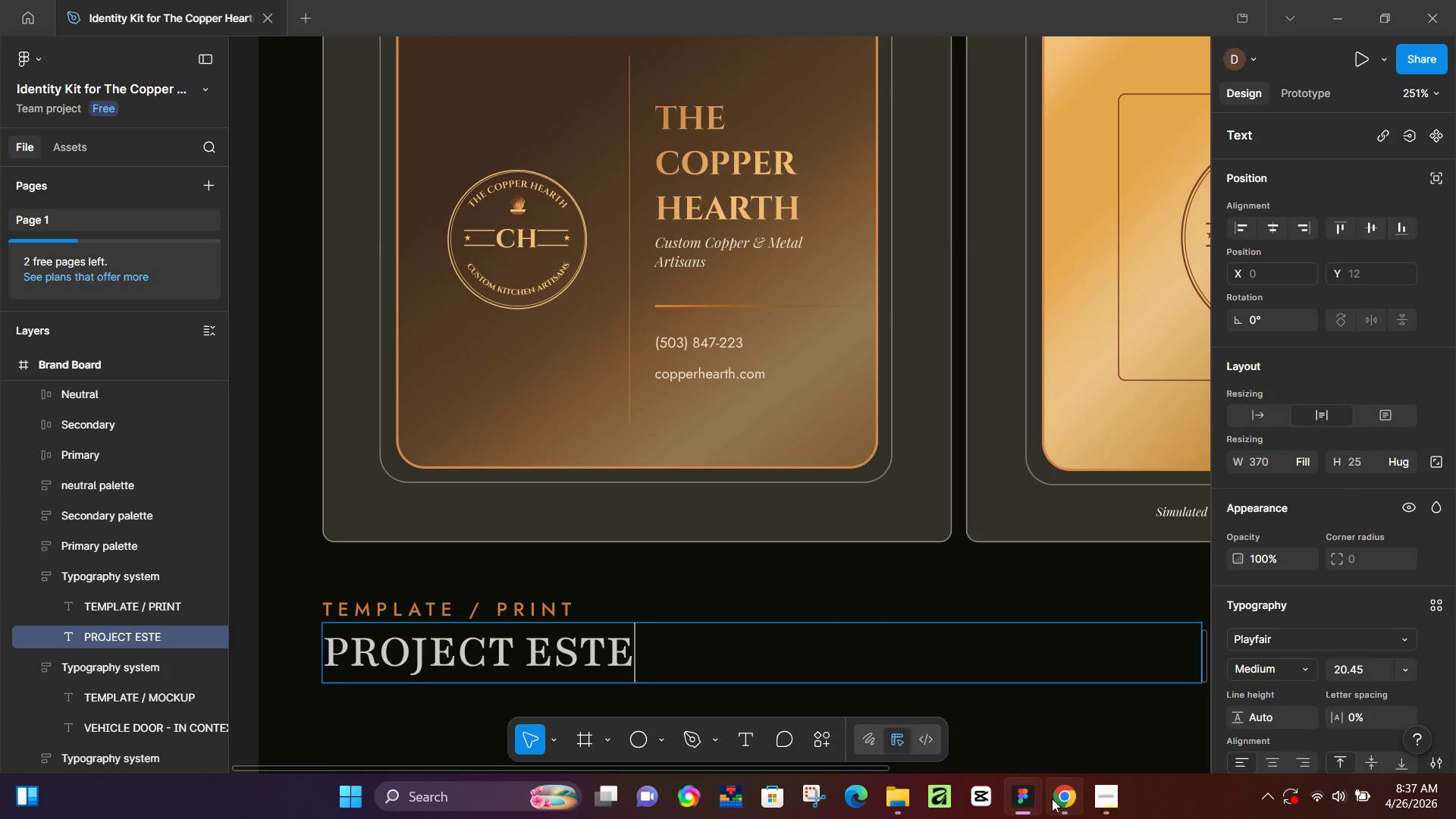 
key(Backspace)
type(IMATE - )
 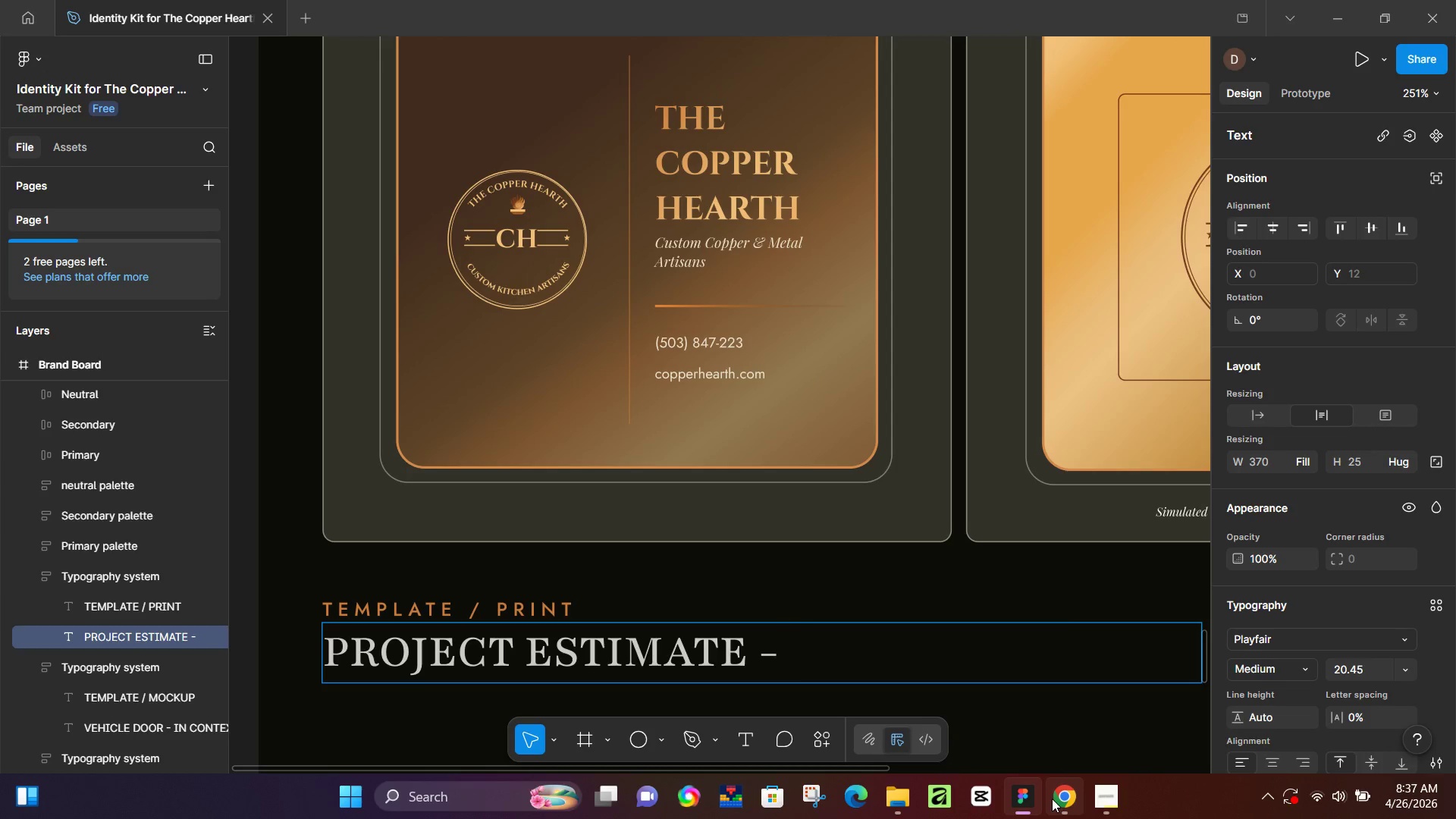 
 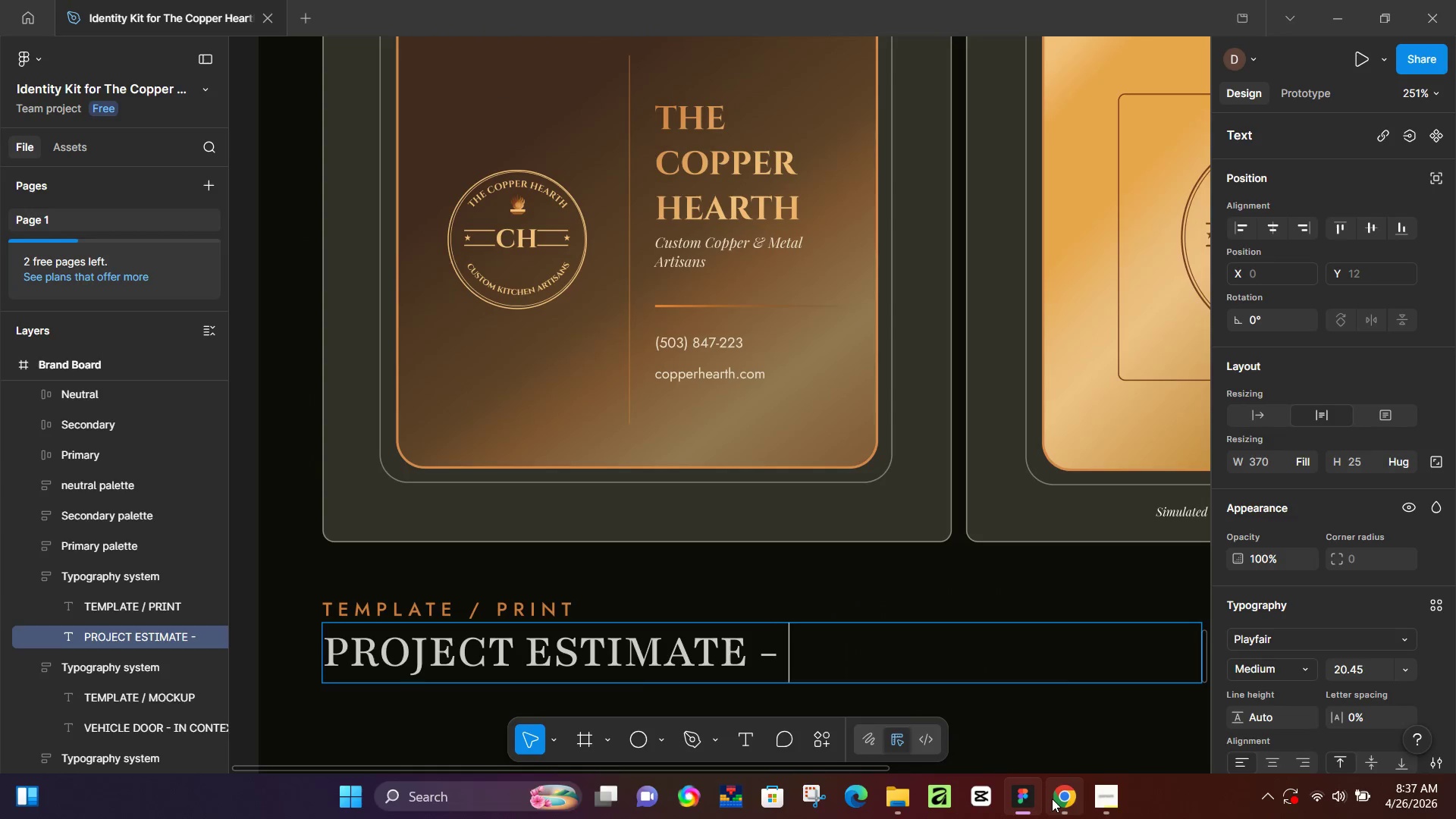 
hold_key(key=ShiftLeft, duration=0.61)
 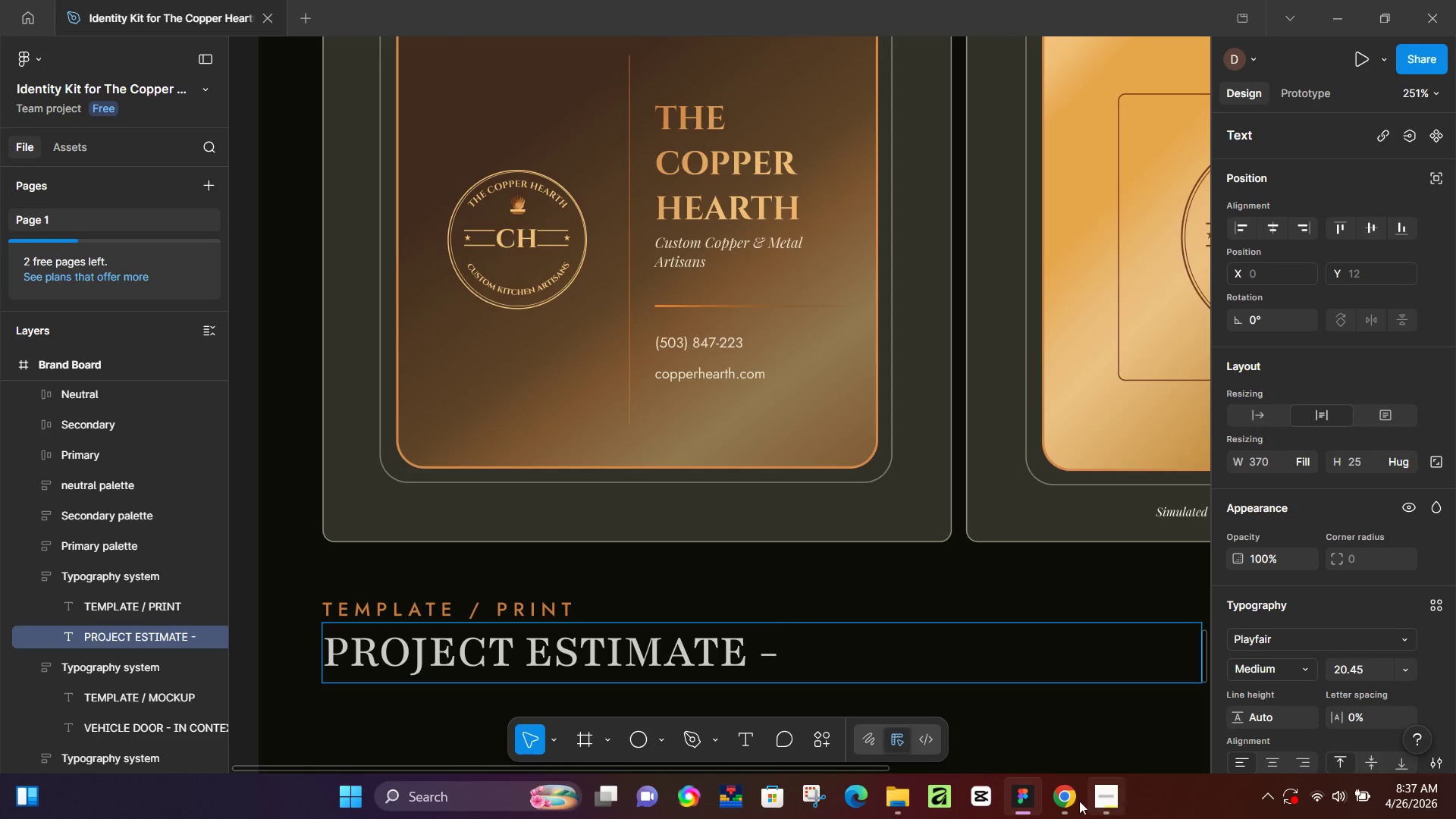 
left_click([1062, 809])
 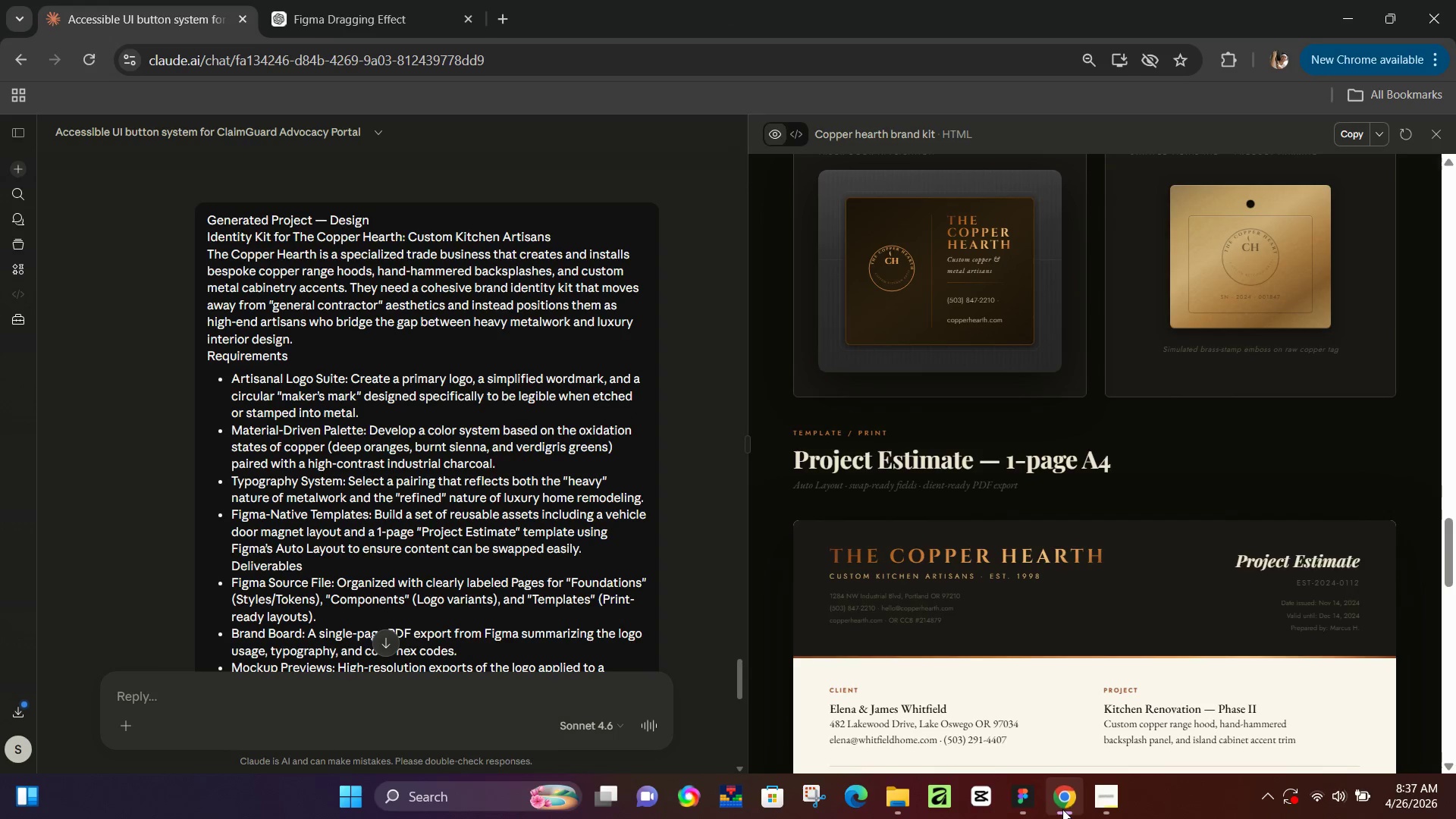 
left_click([1062, 809])
 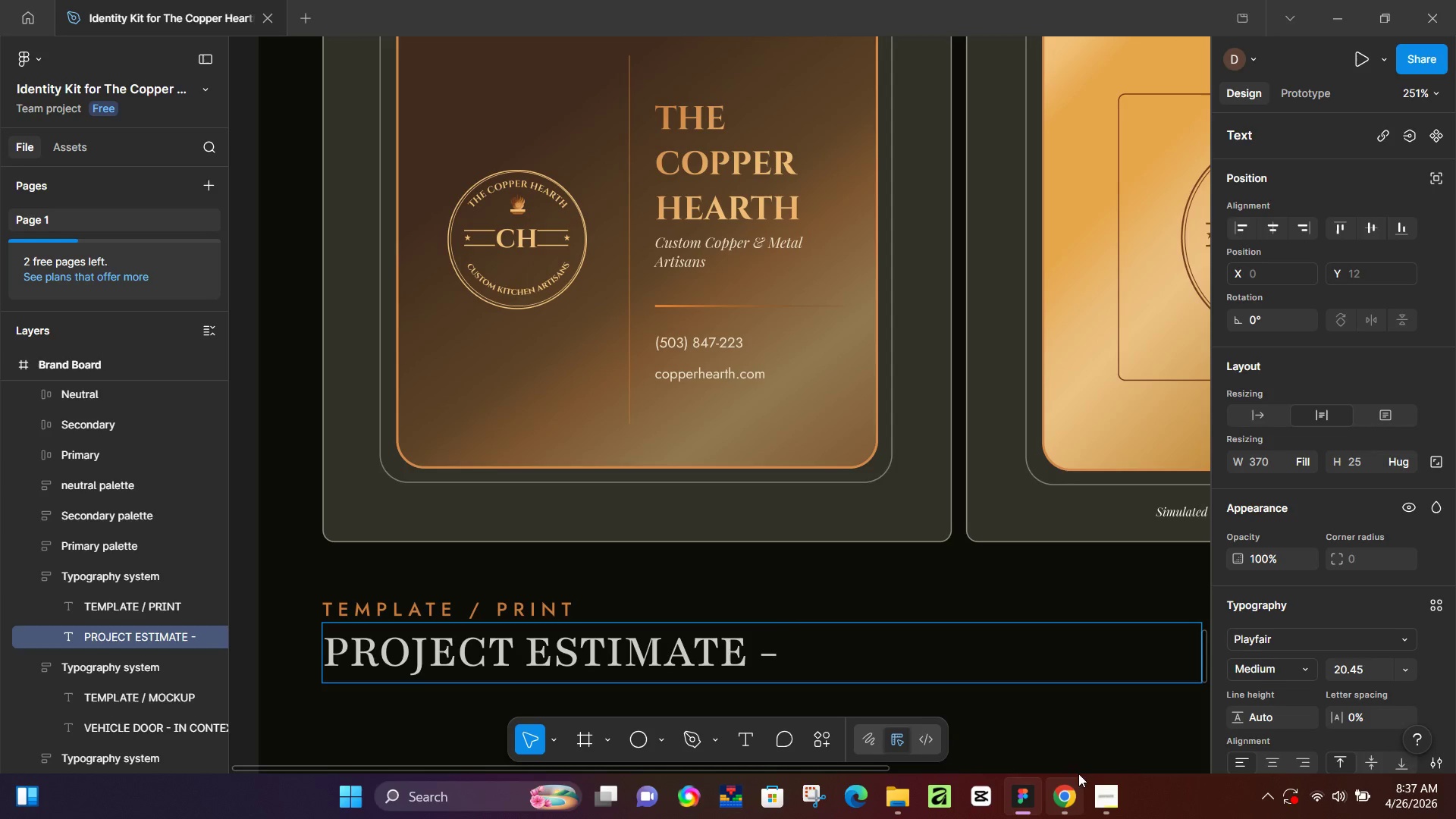 
key(1)
 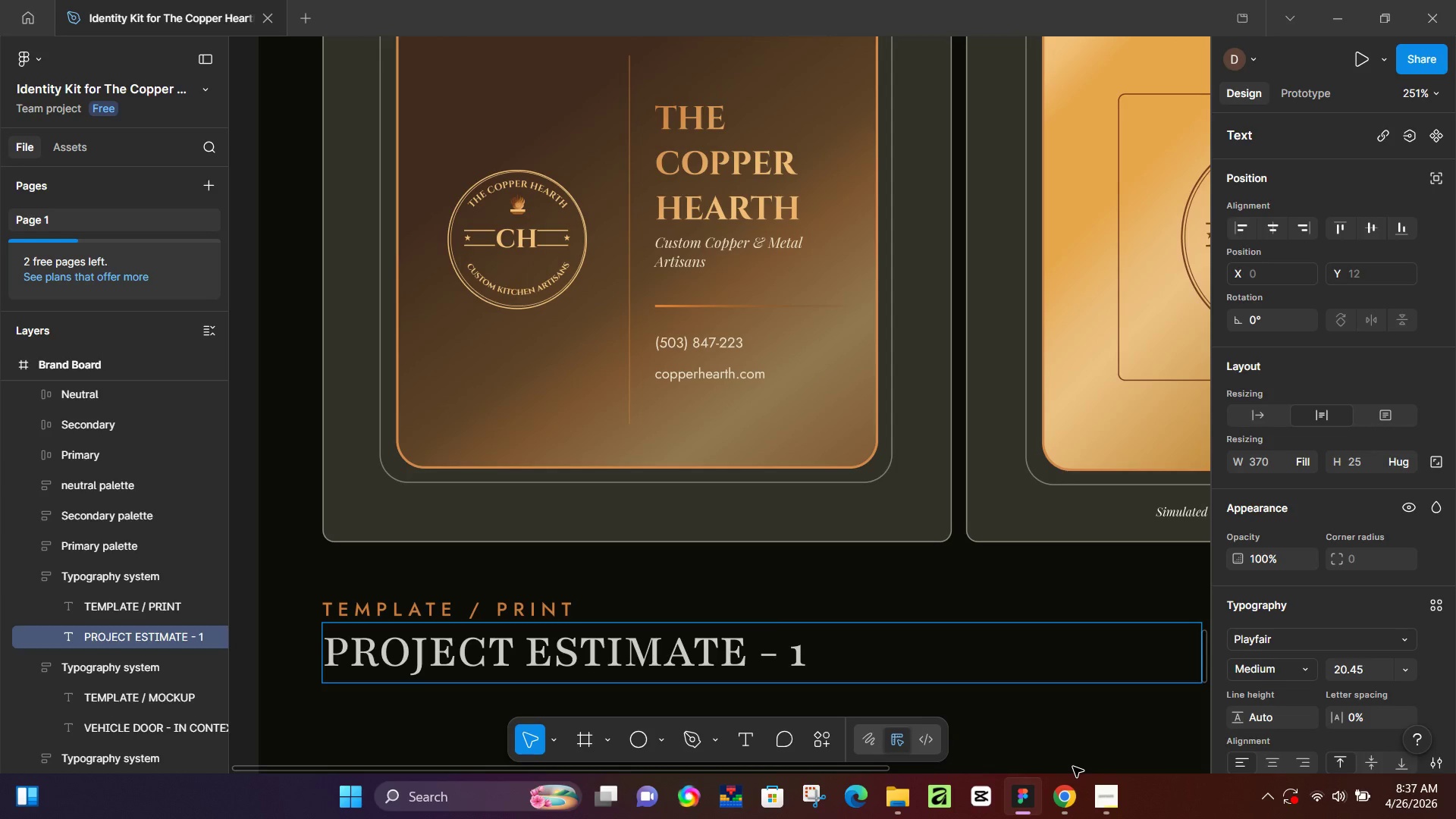 
type( )
key(Backspace)
type(-PAGE A4)
 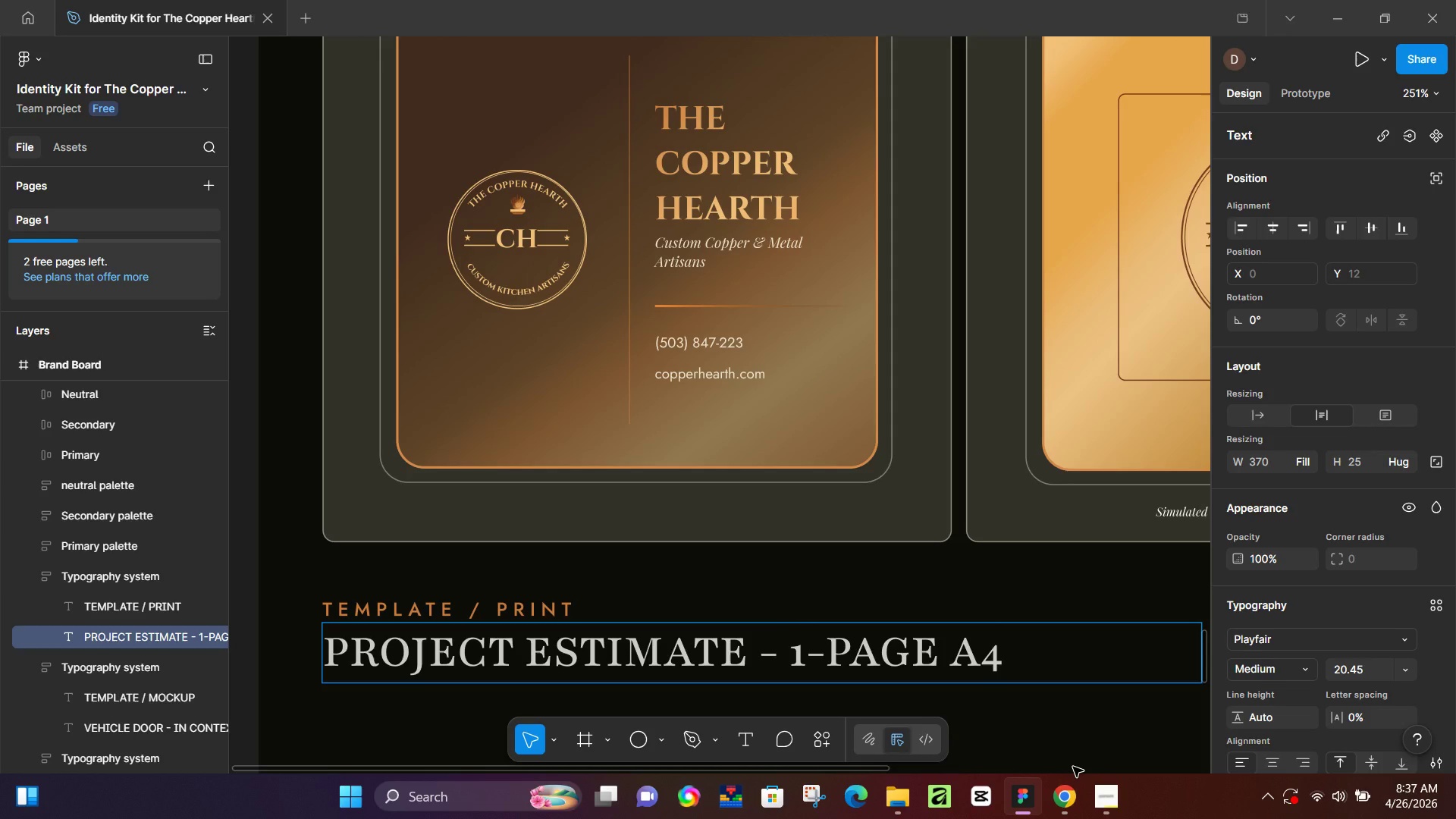 
left_click_drag(start_coordinate=[936, 655], to_coordinate=[834, 660])
 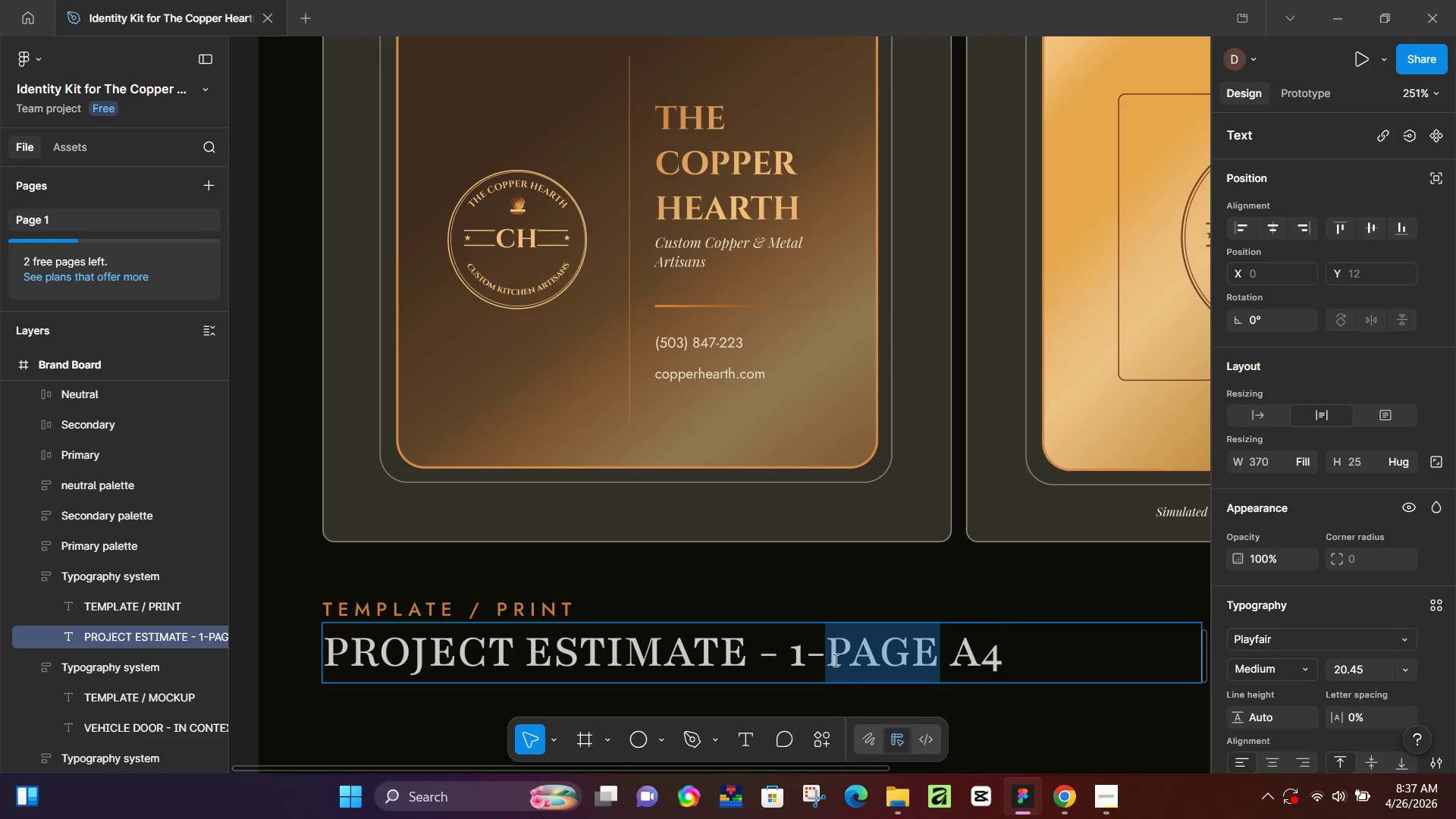 
type(page)
 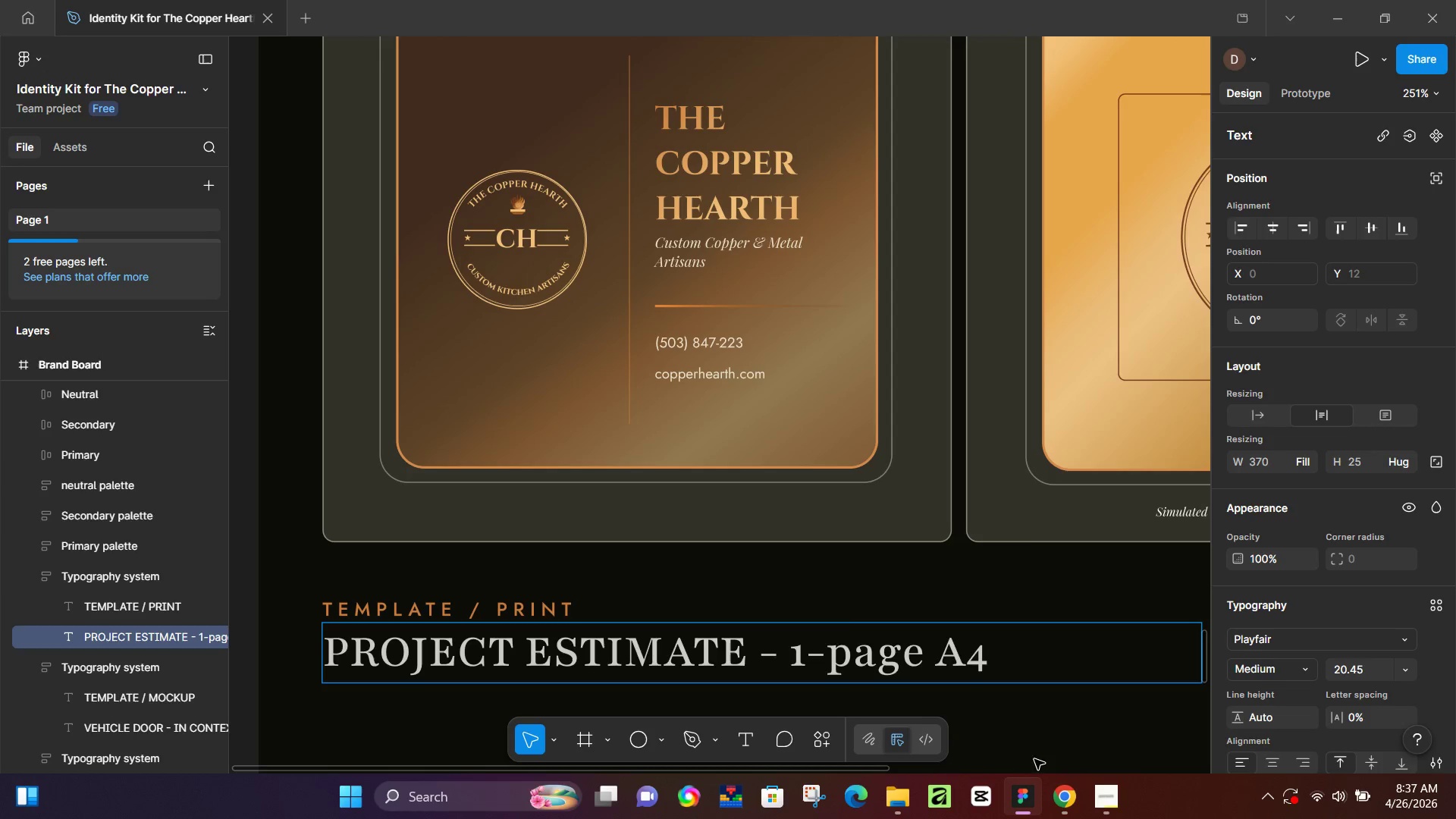 
left_click([1064, 792])
 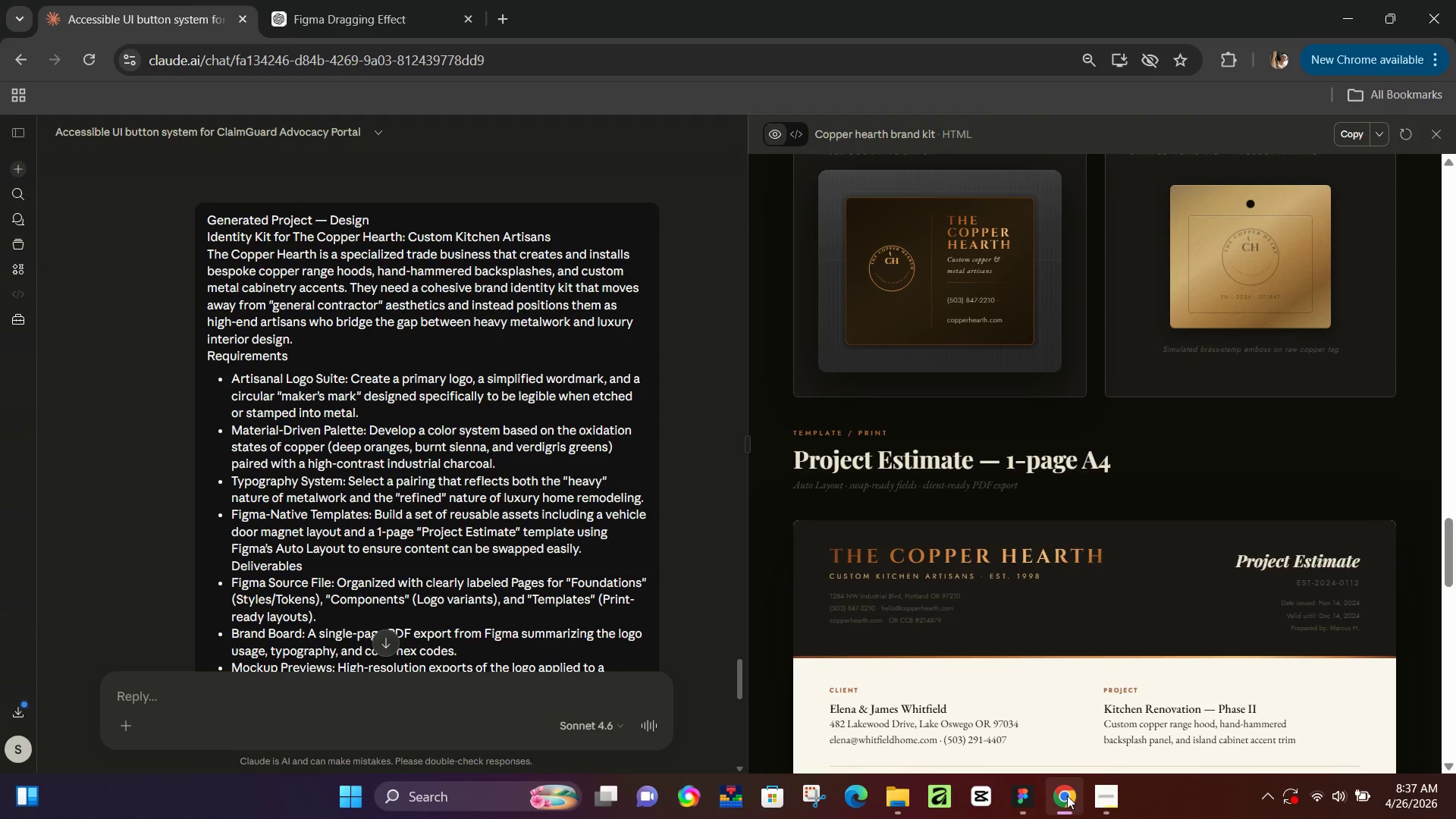 
left_click([1068, 796])
 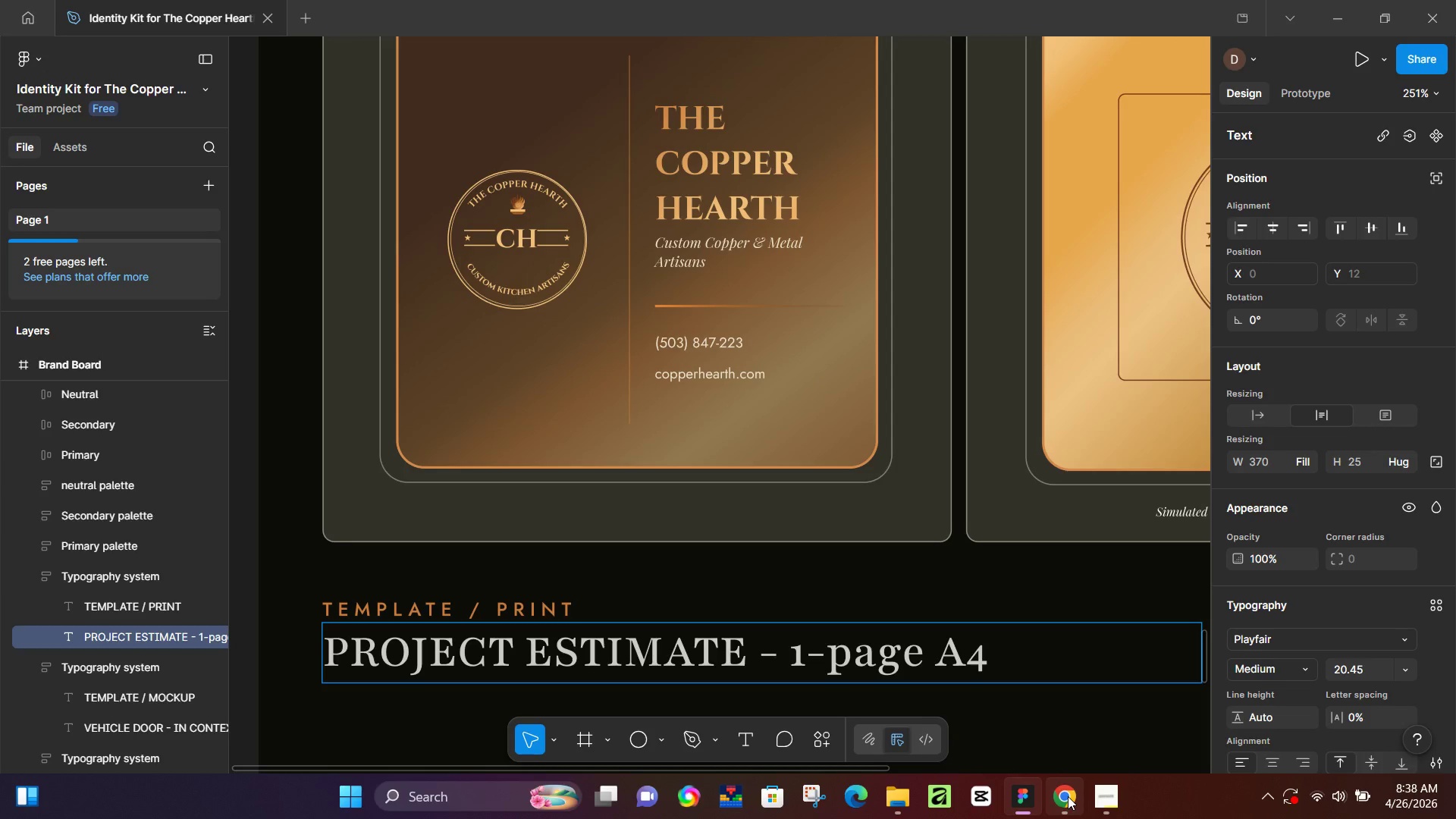 
wait(43.48)
 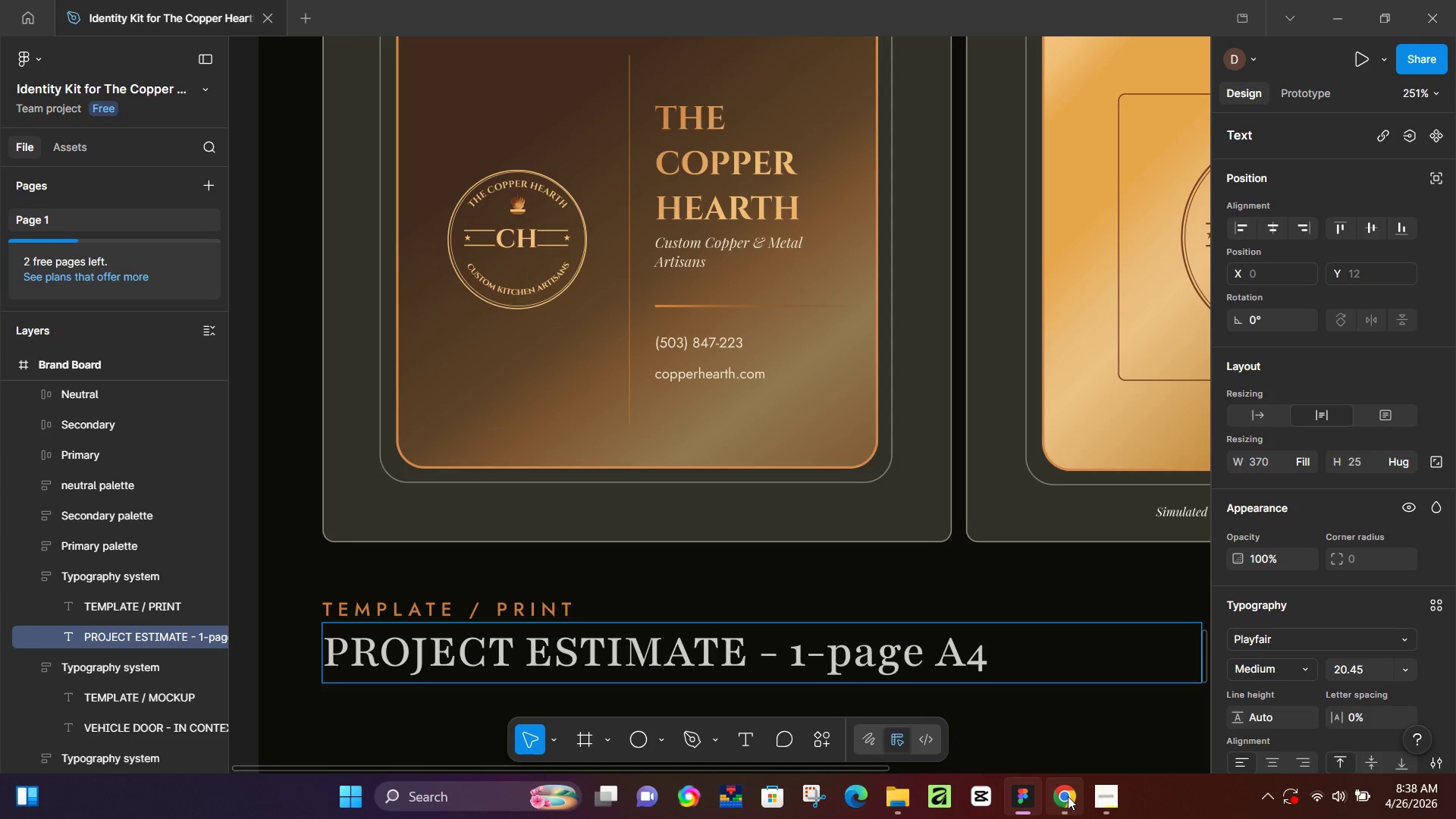 
left_click([915, 570])
 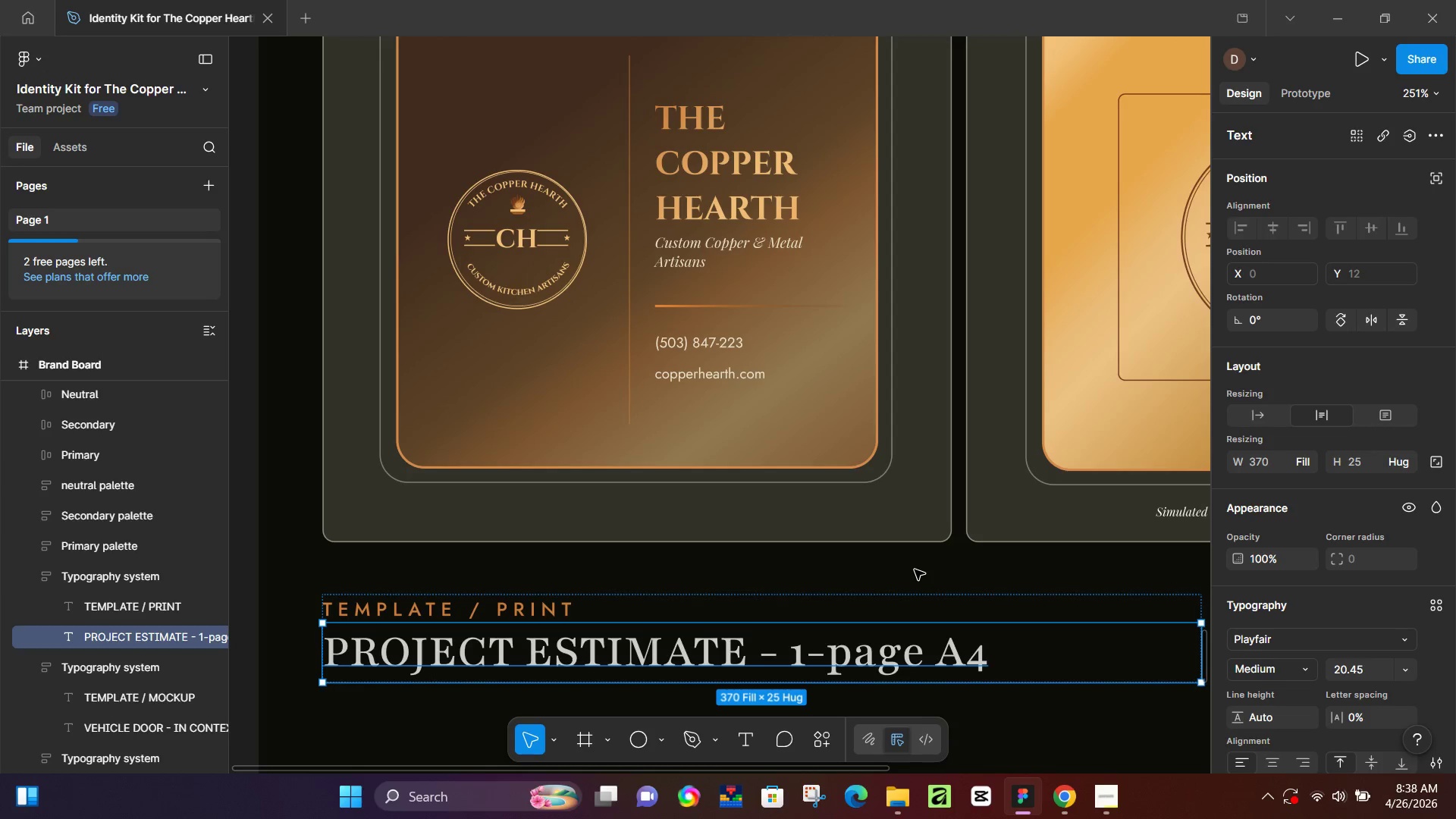 
hold_key(key=ControlLeft, duration=1.03)
 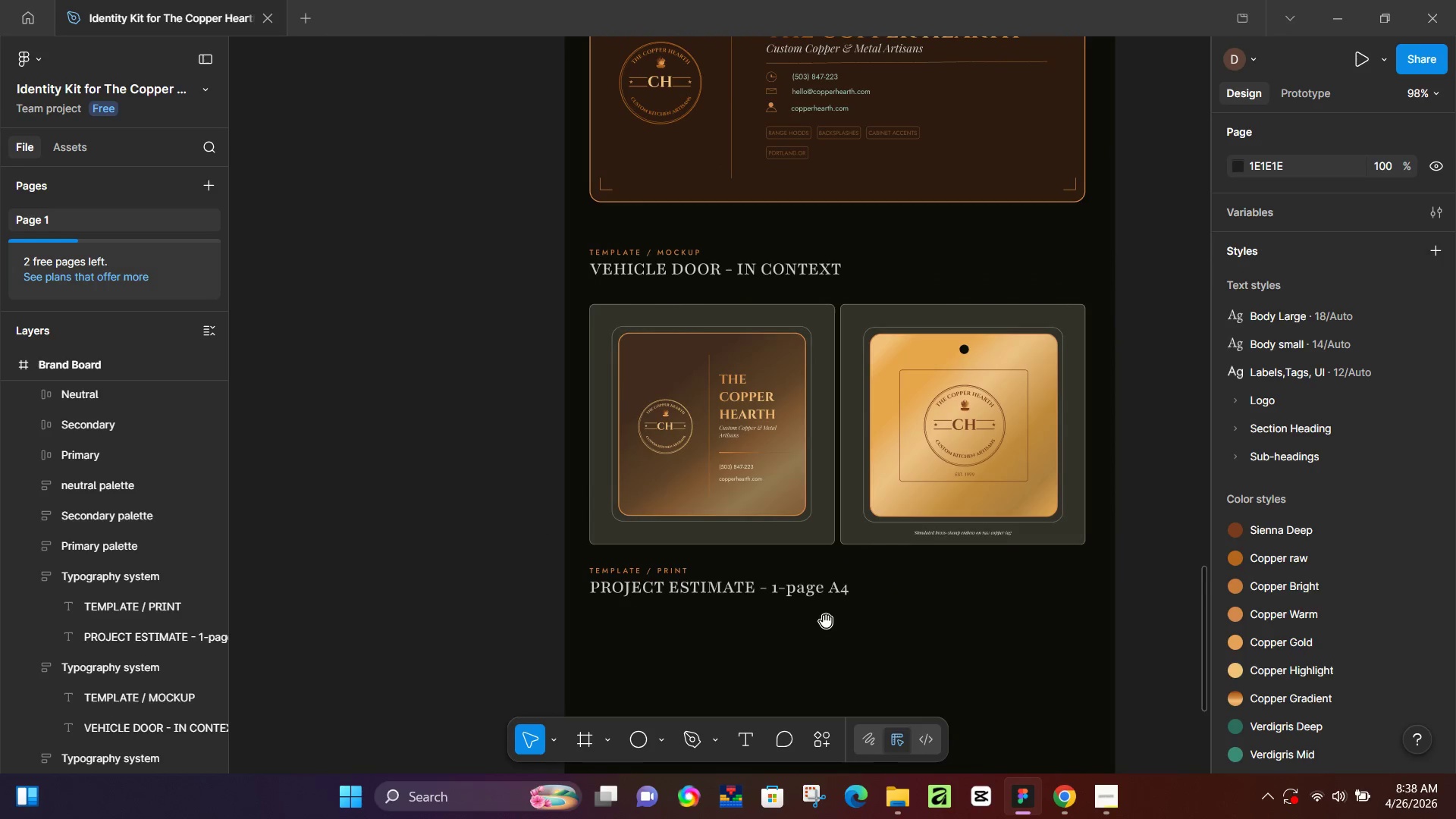 
hold_key(key=ControlLeft, duration=3.2)
 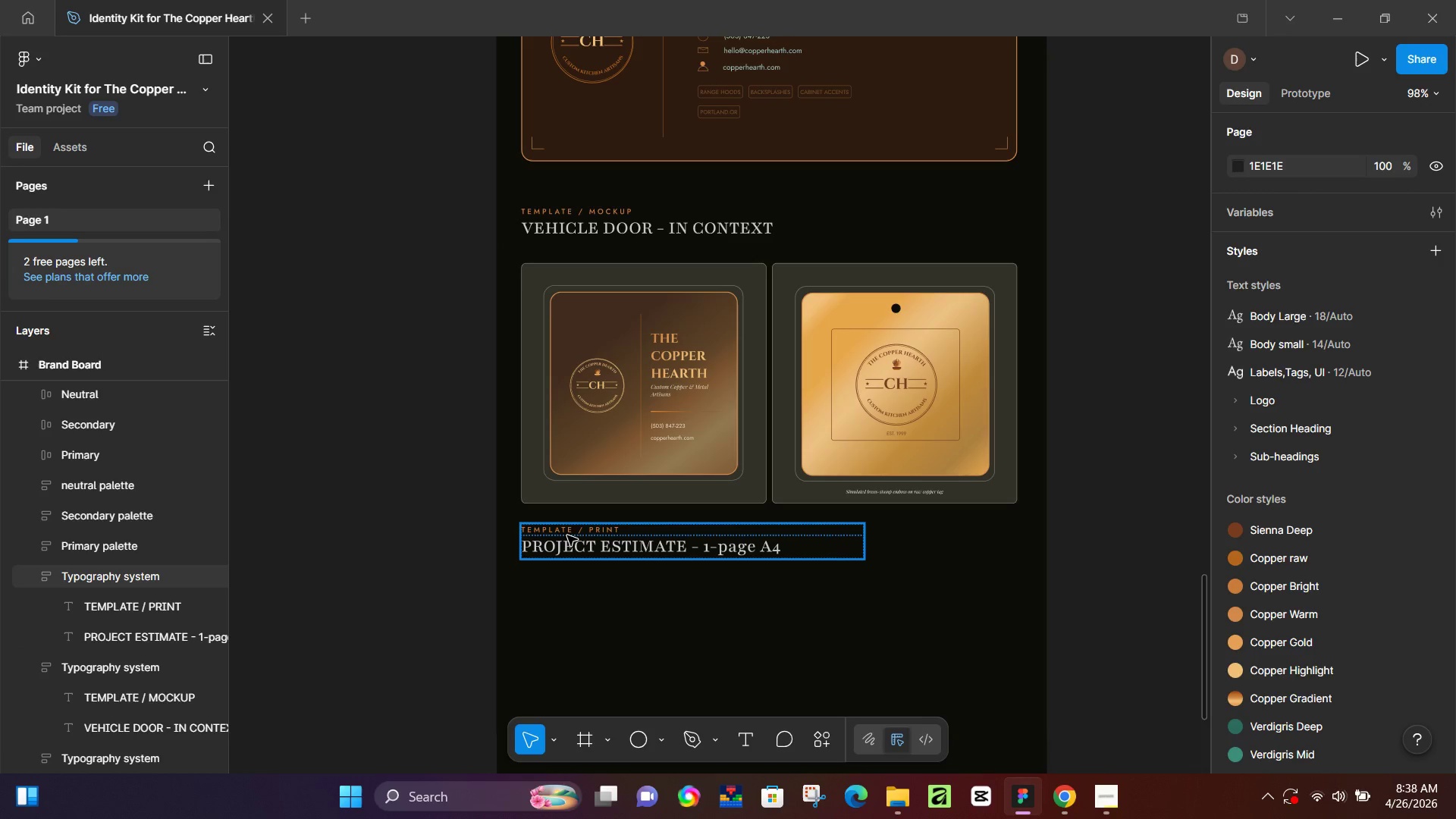 
hold_key(key=Space, duration=0.8)
 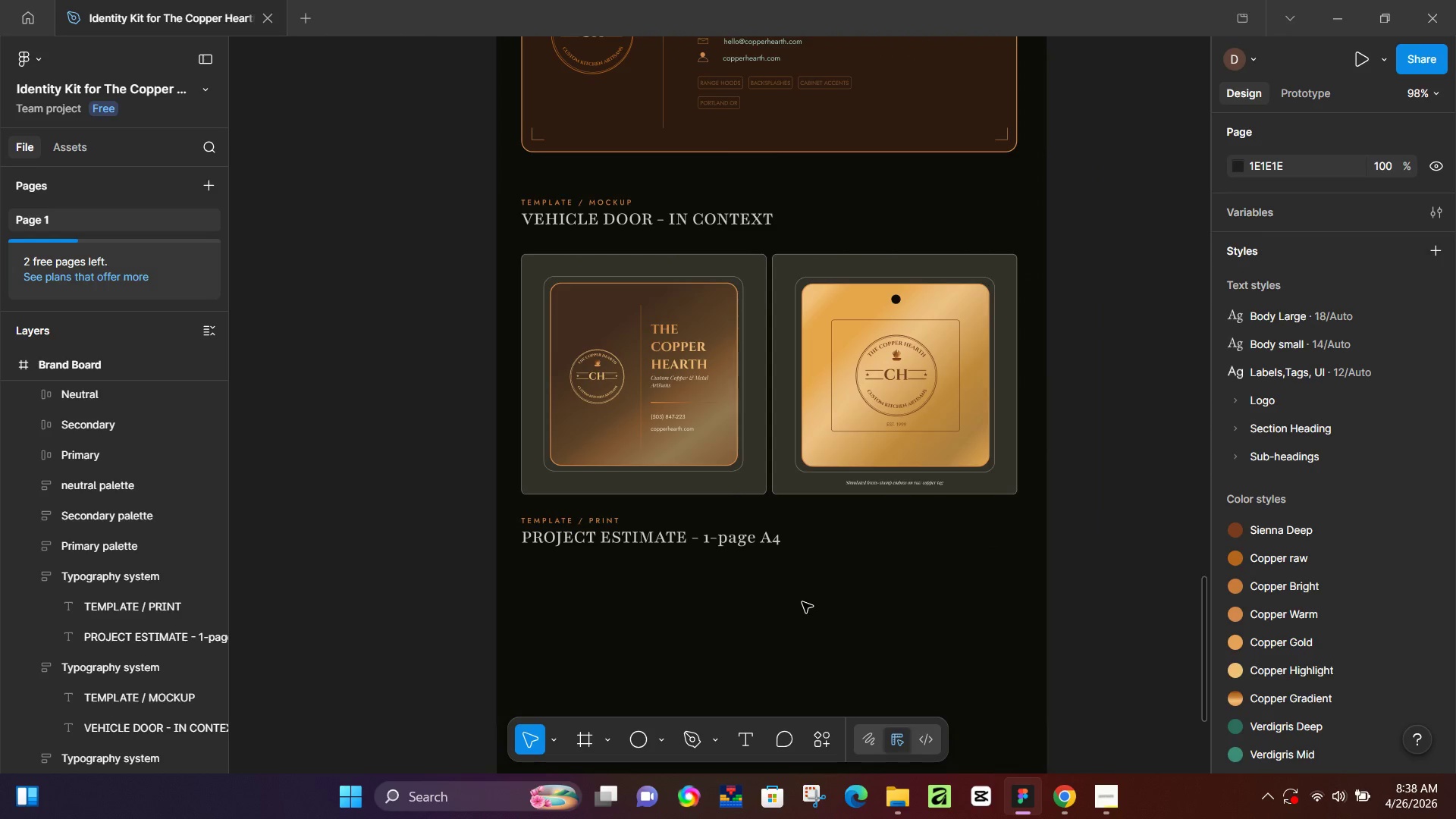 
left_click_drag(start_coordinate=[870, 652], to_coordinate=[802, 602])
 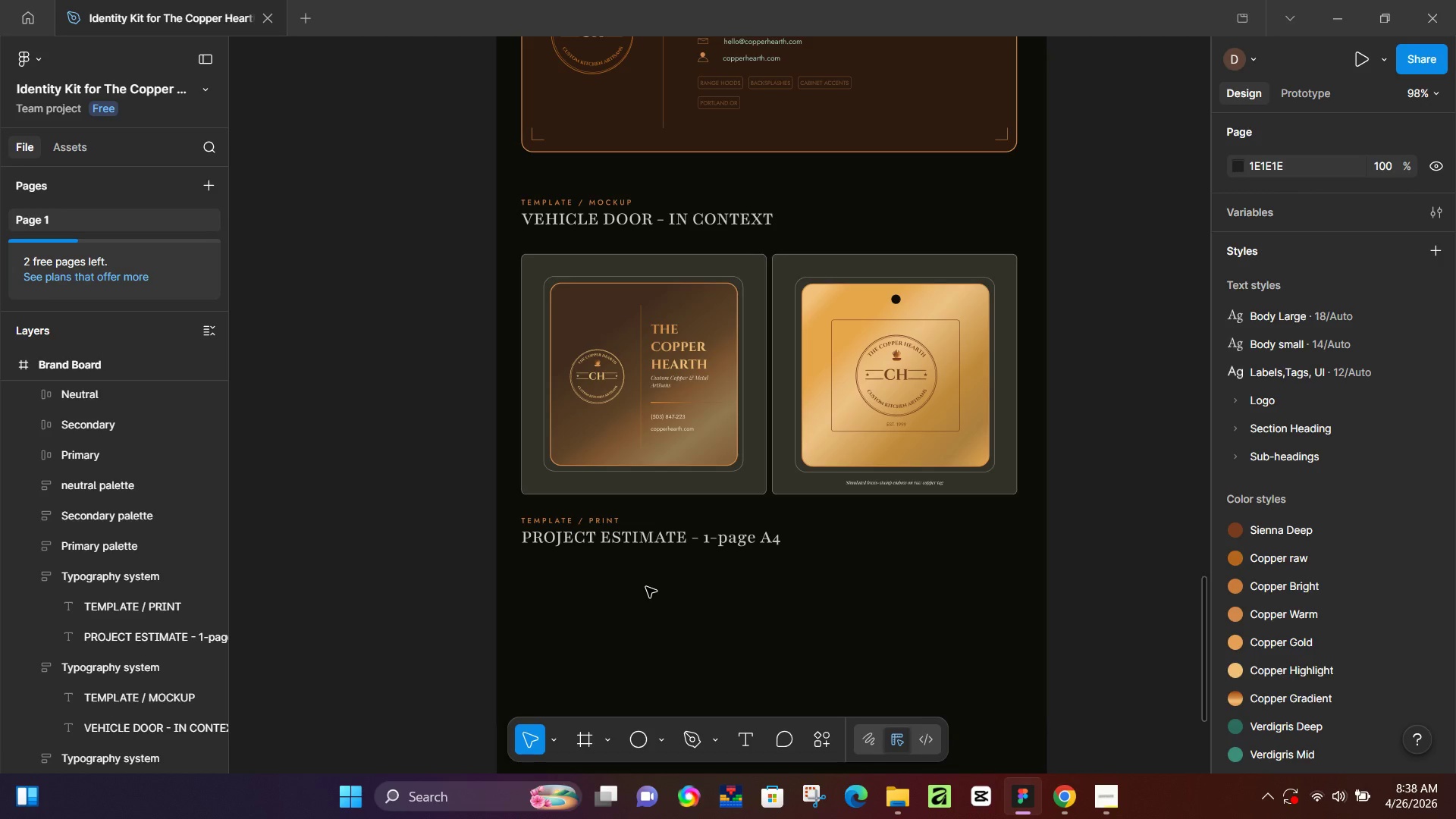 
scroll: coordinate [651, 530], scroll_direction: down, amount: 9.0
 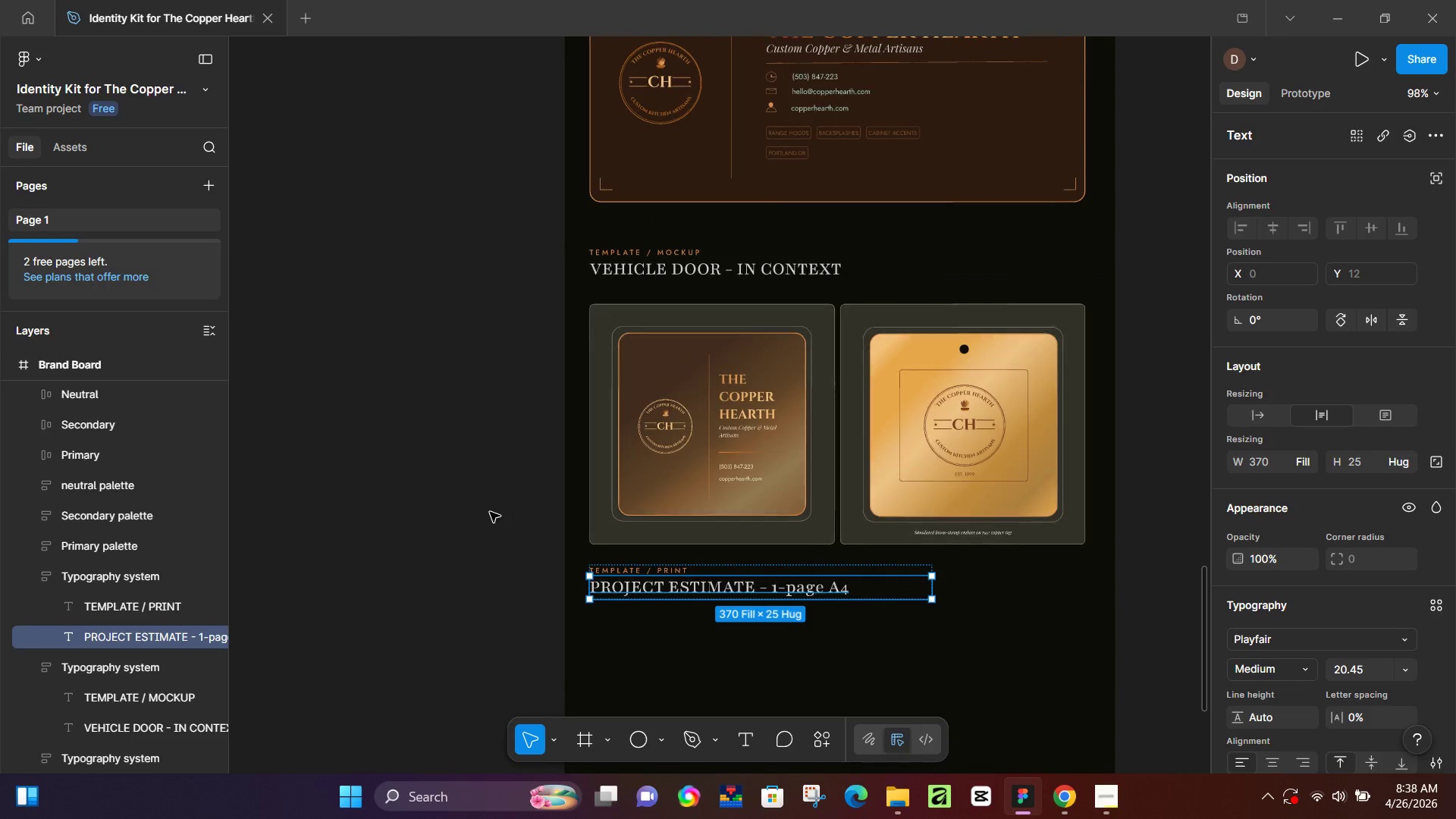 
hold_key(key=ControlLeft, duration=0.56)
 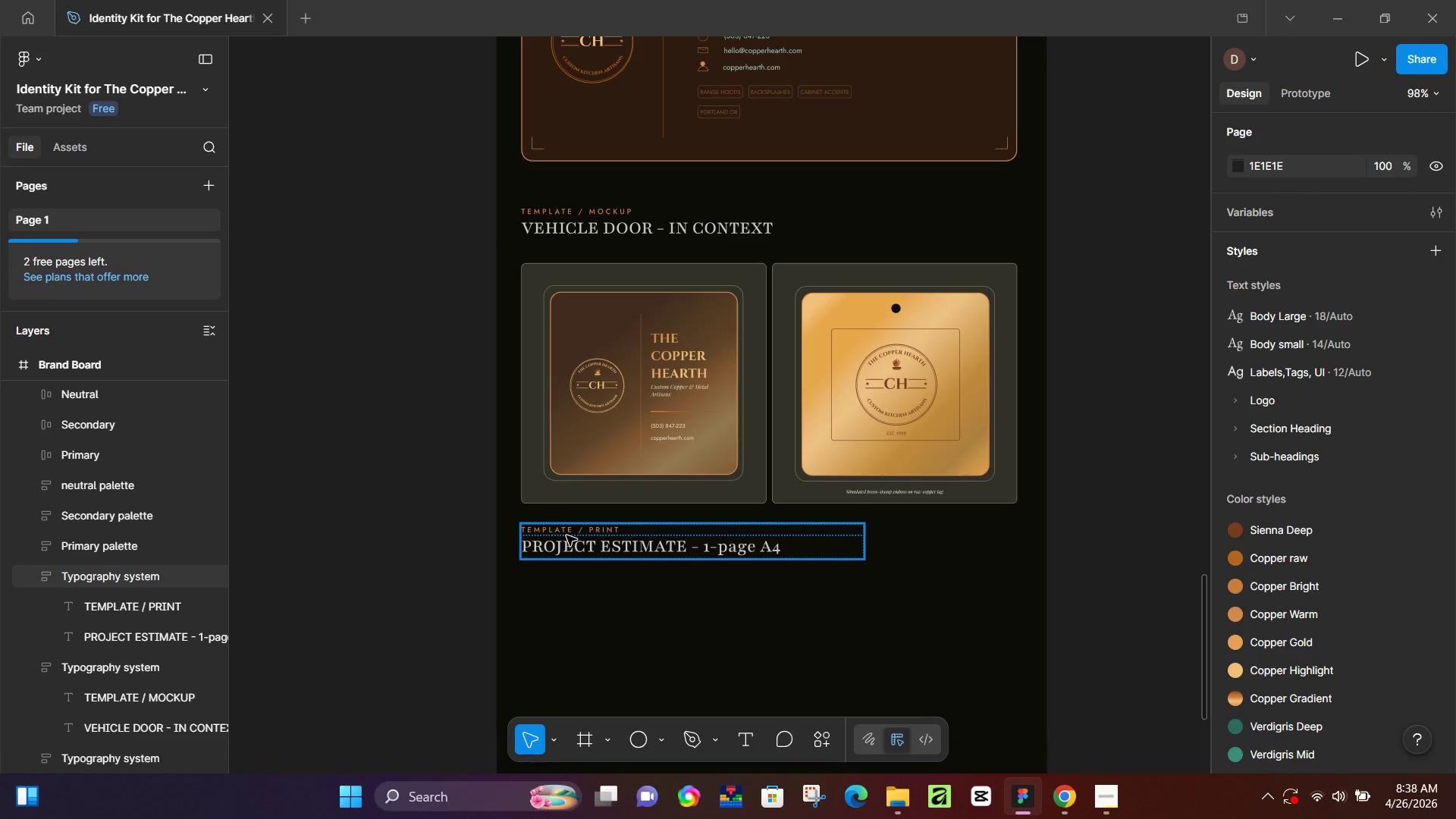 
scroll: coordinate [587, 538], scroll_direction: up, amount: 1.0
 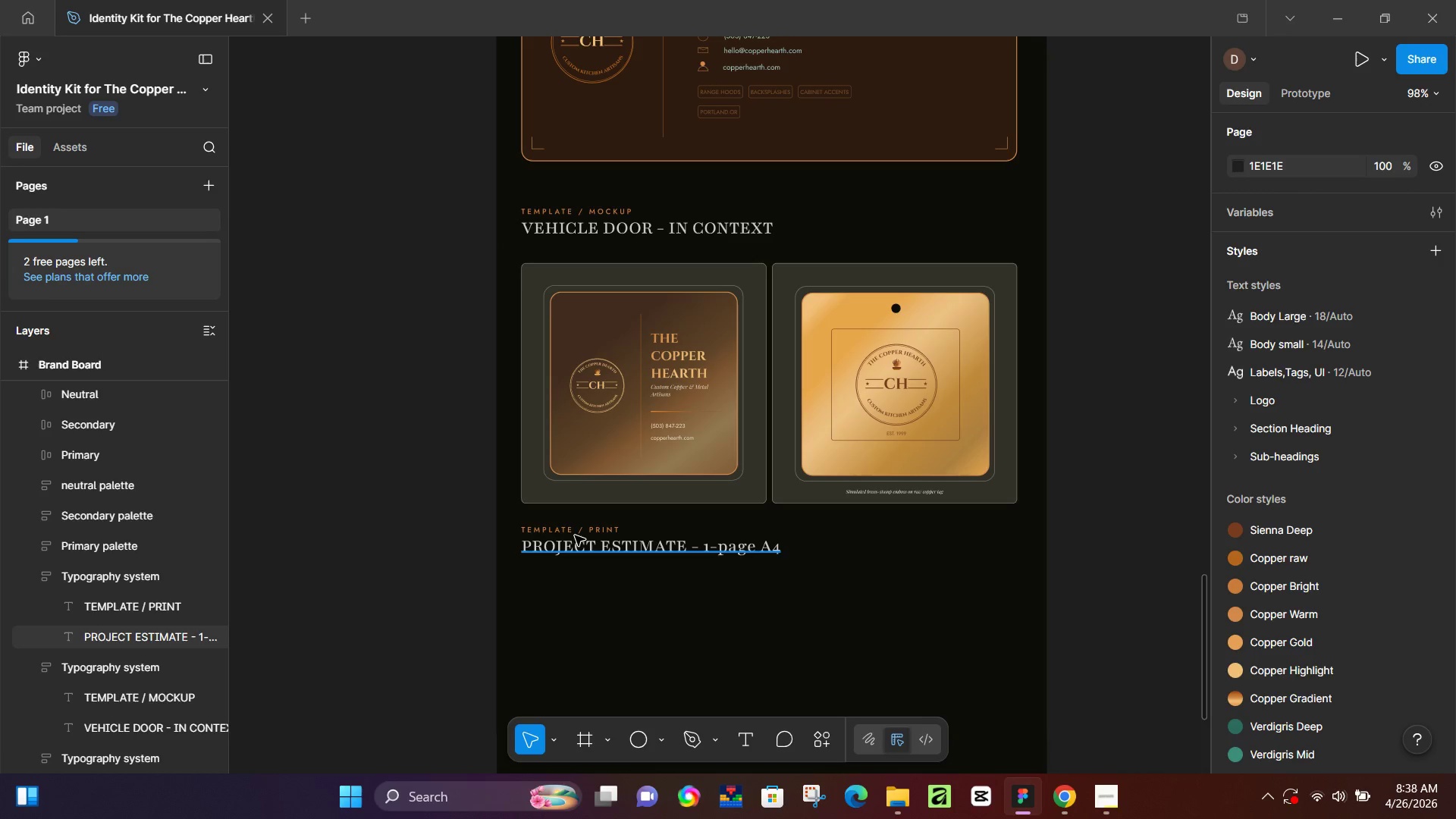 
wait(5.34)
 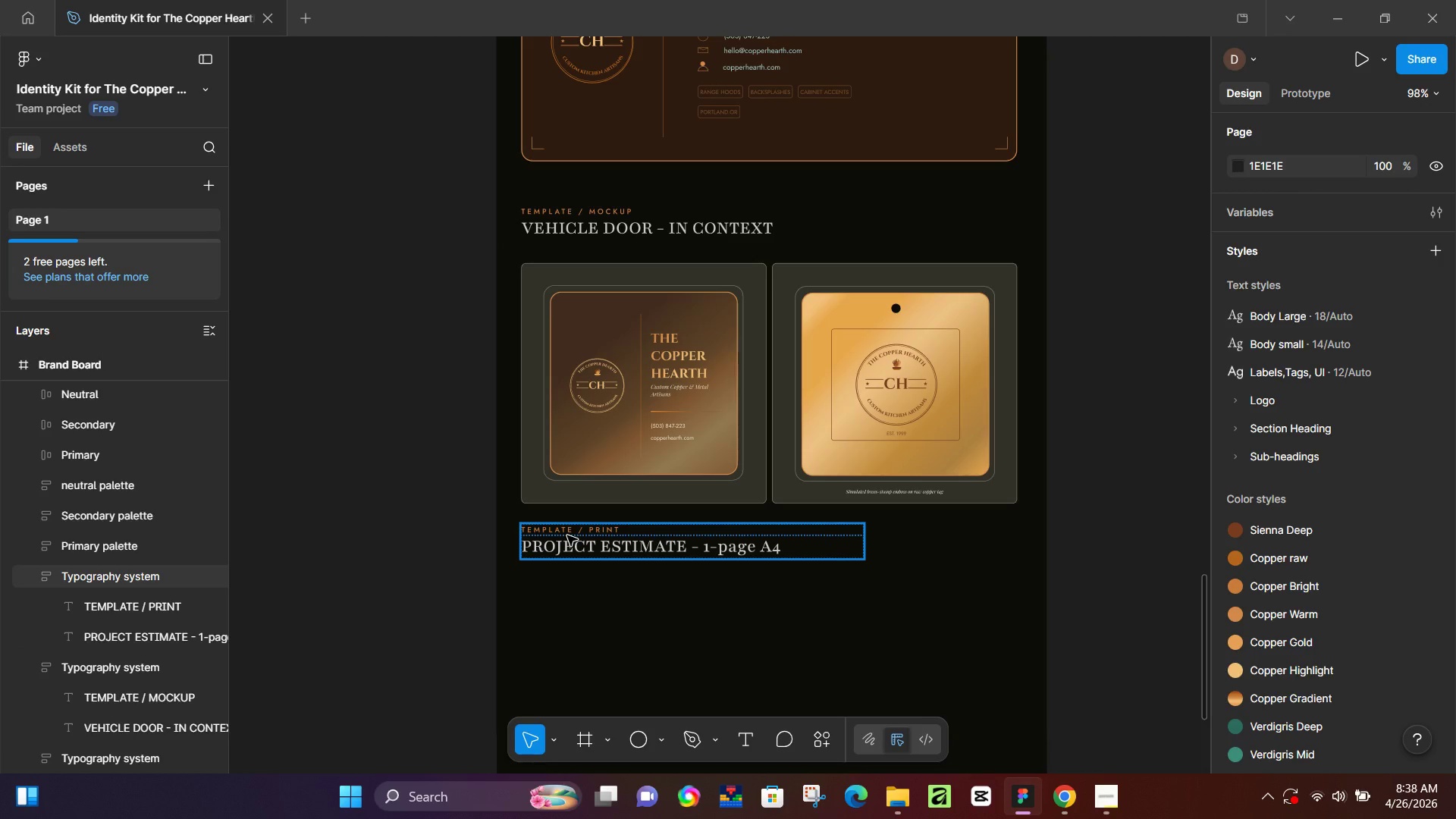 
type(zc )
 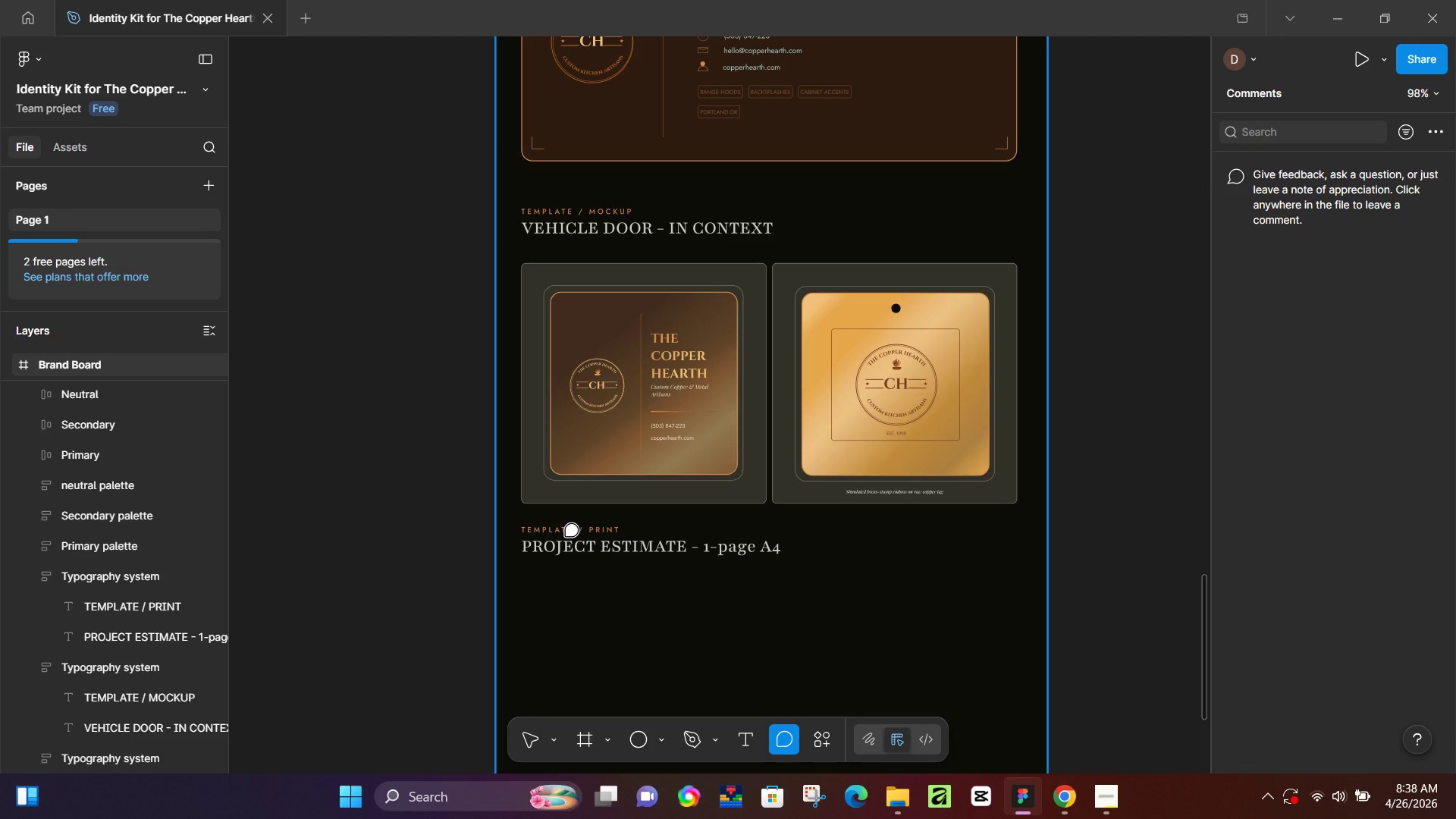 
wait(6.41)
 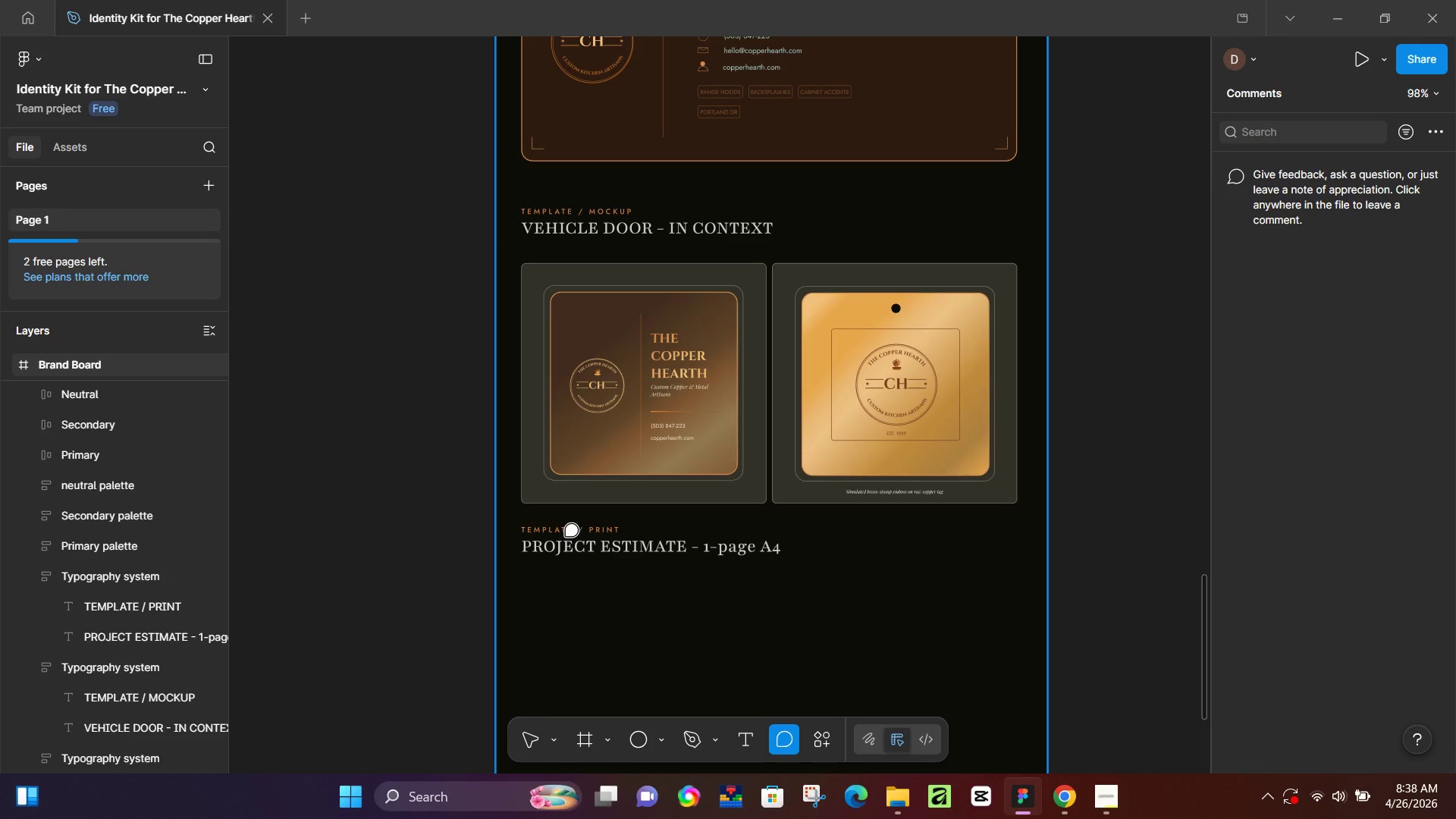 
left_click([1130, 427])
 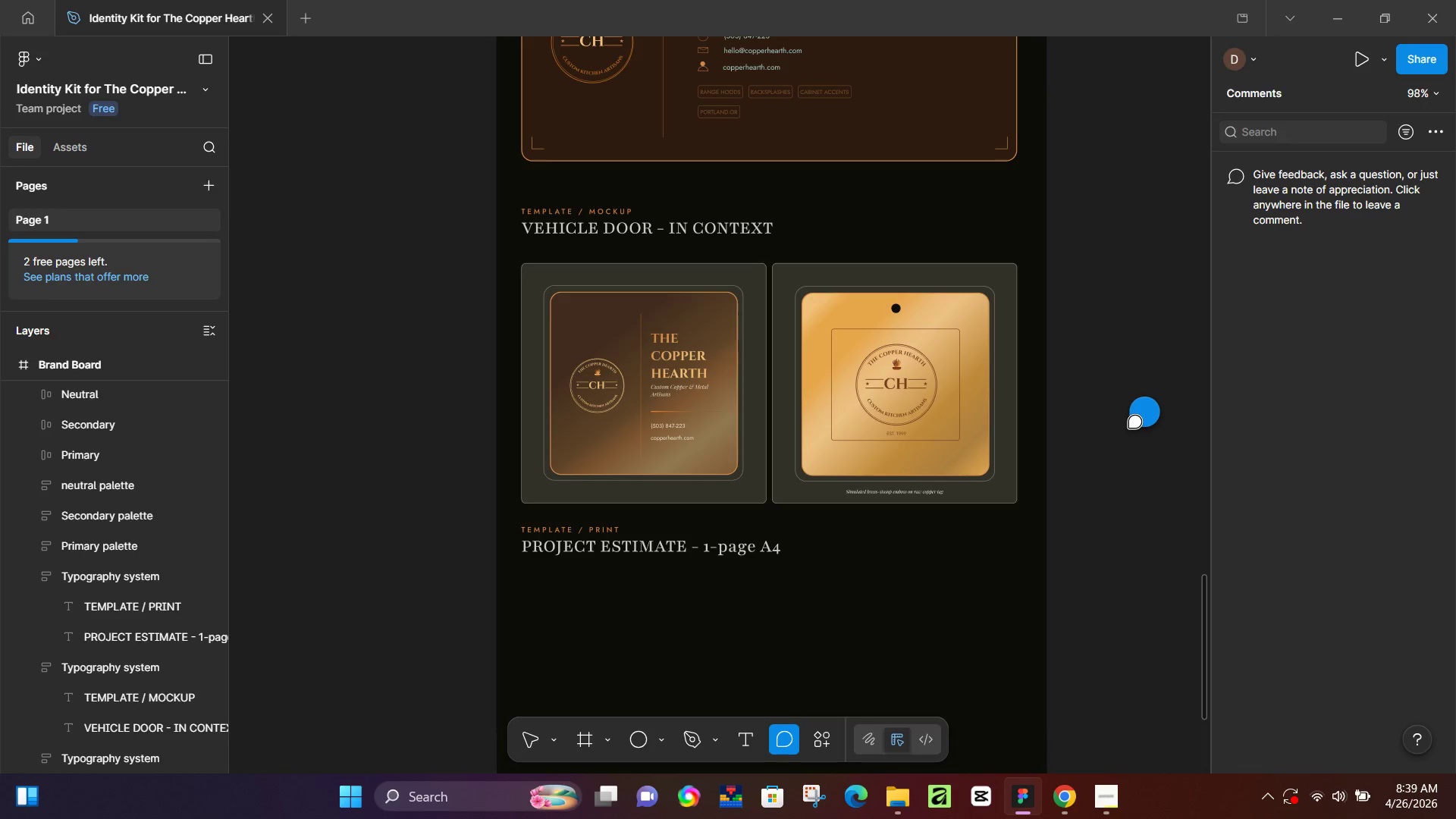 
left_click_drag(start_coordinate=[1143, 505], to_coordinate=[1144, 511])
 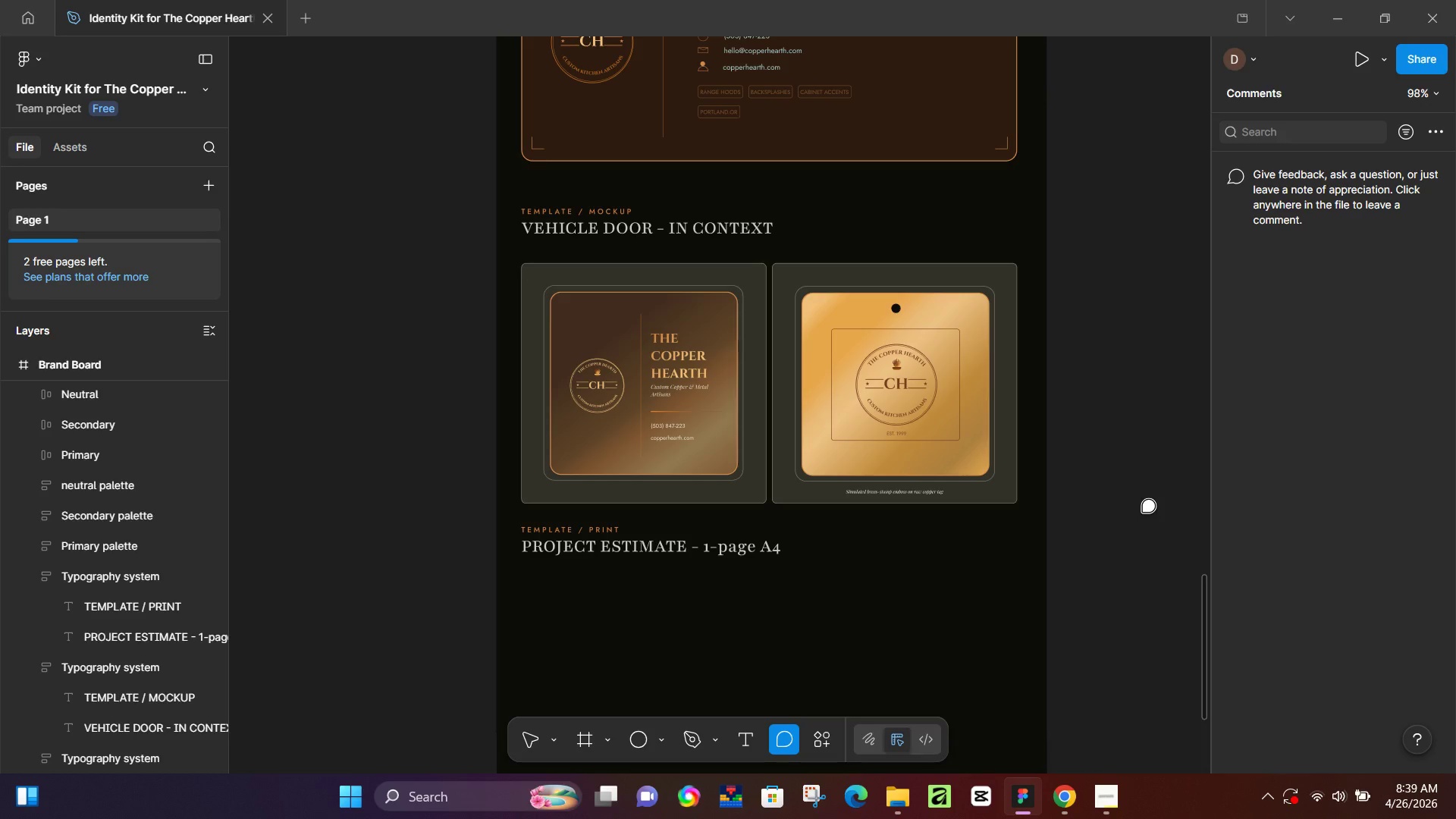 
key(V)
 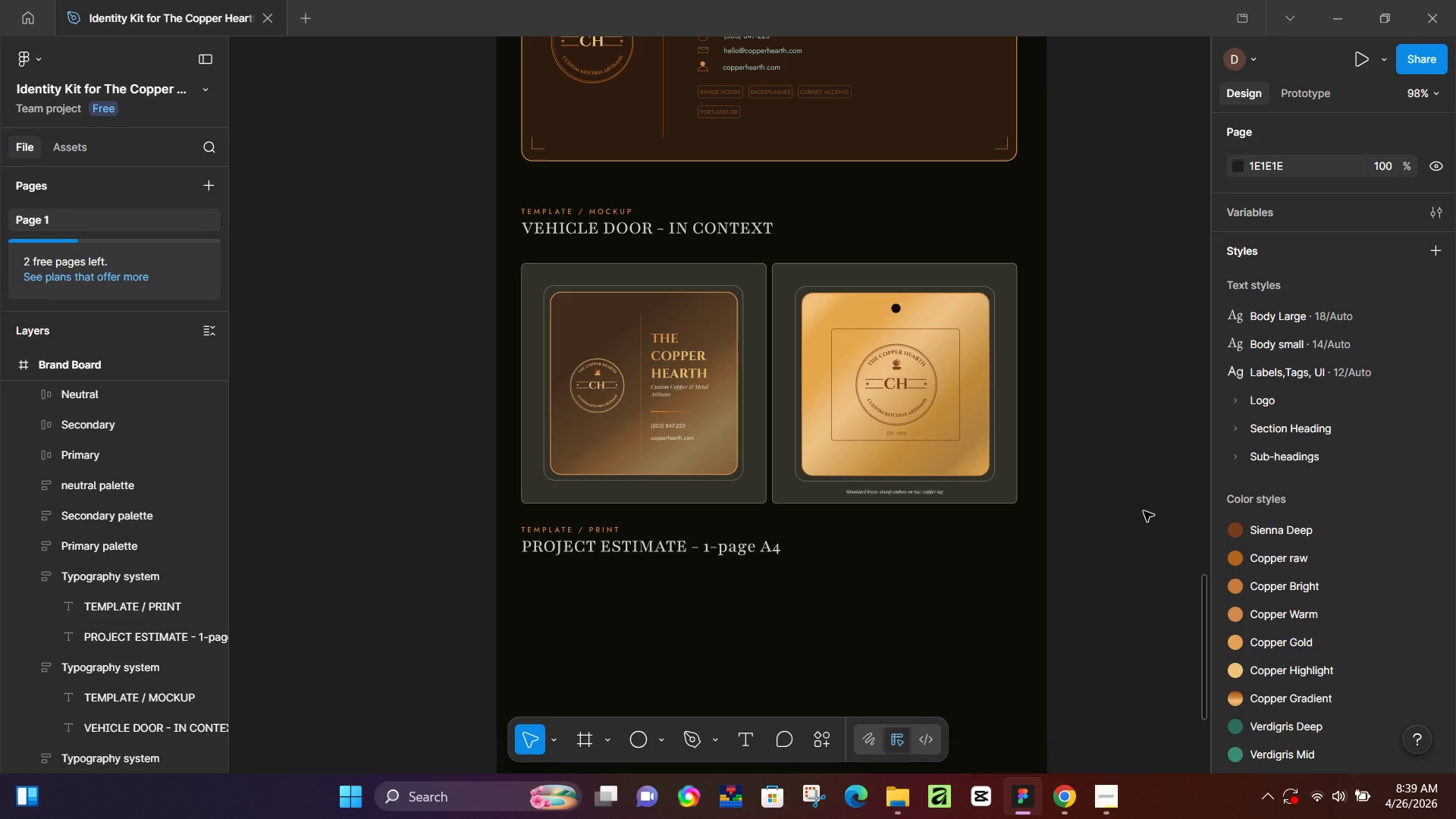 
left_click([1144, 511])
 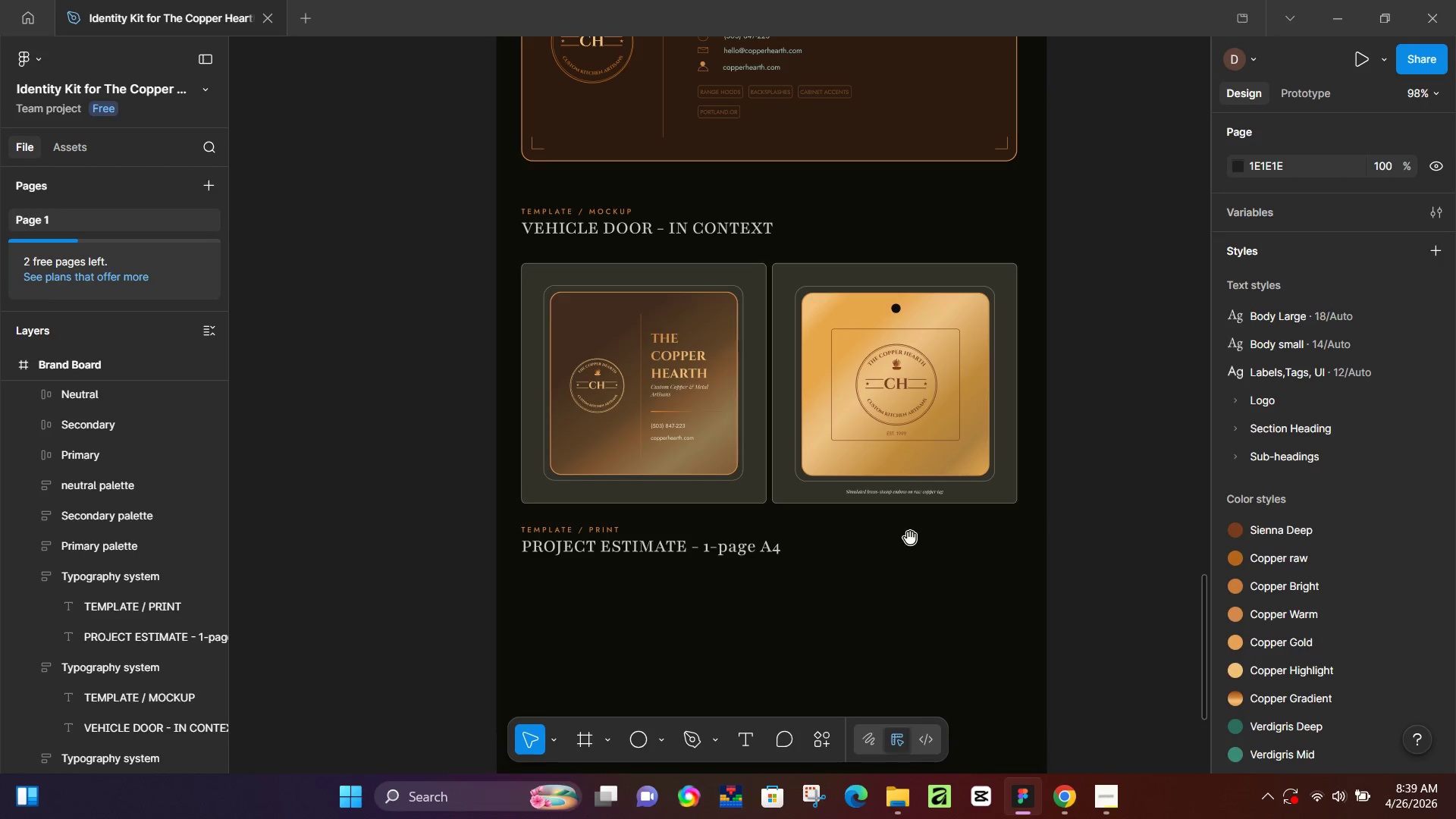 
hold_key(key=Space, duration=0.67)
 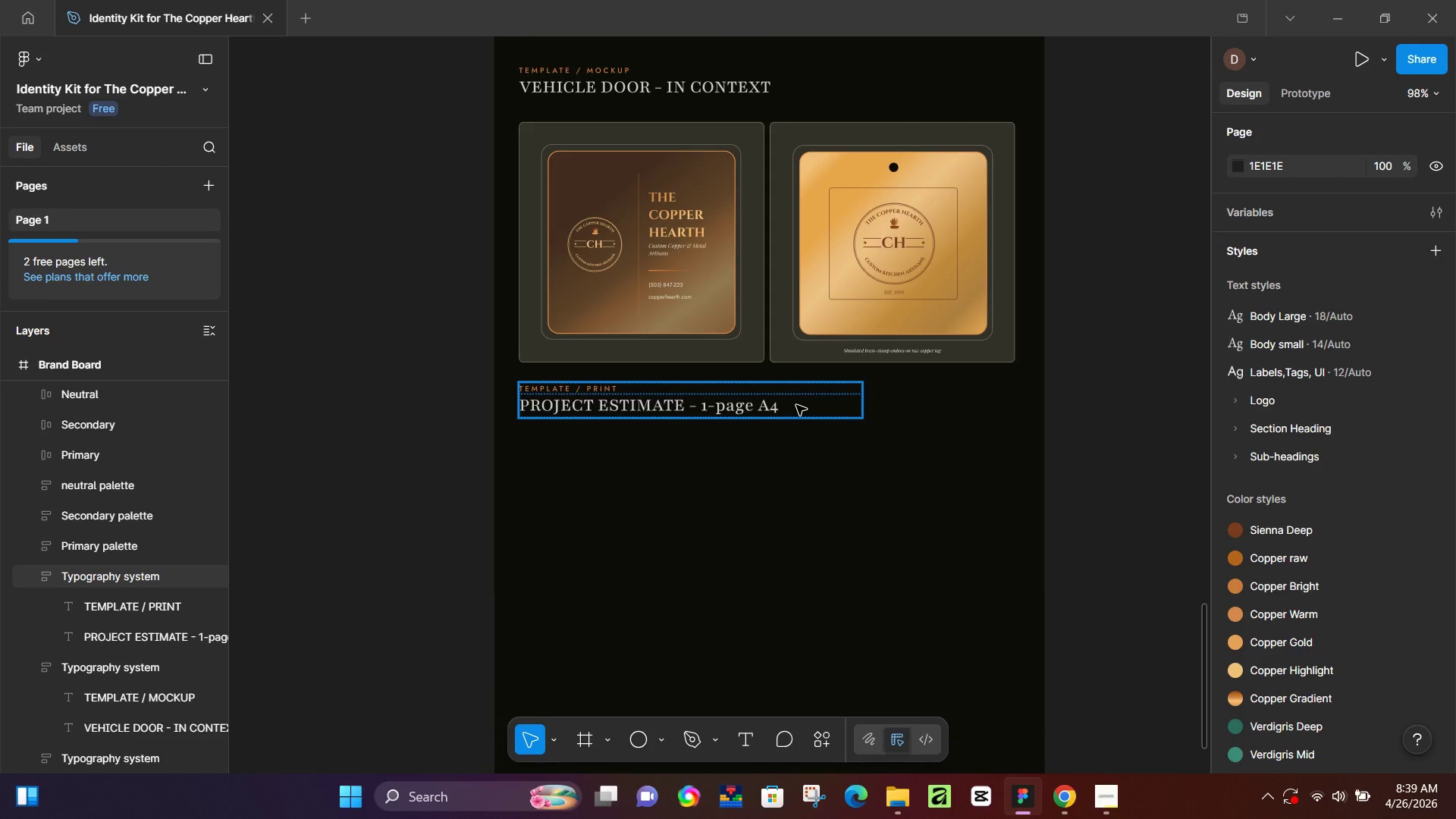 
left_click_drag(start_coordinate=[799, 546], to_coordinate=[796, 405])
 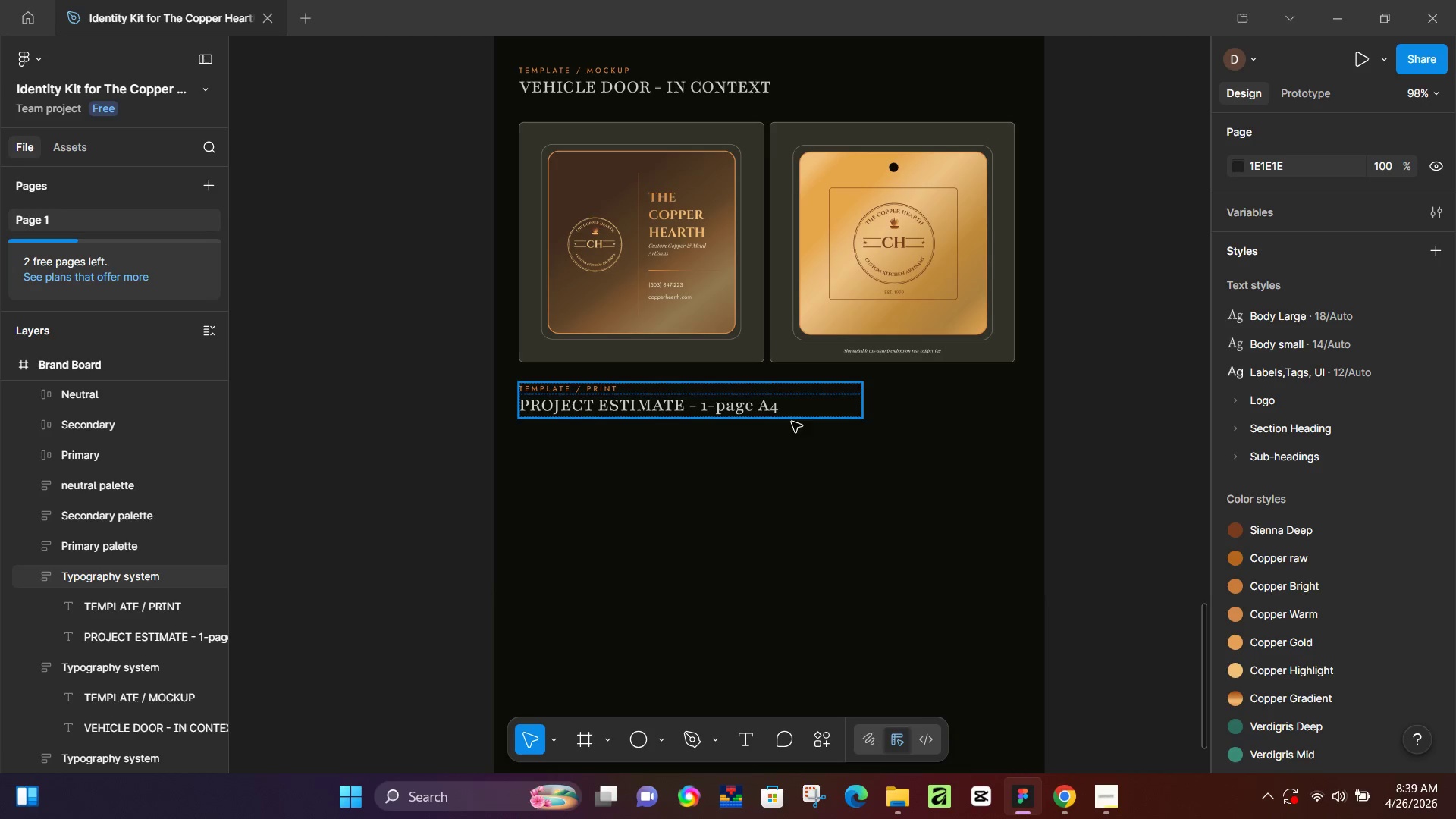 
key(Control+ControlLeft)
 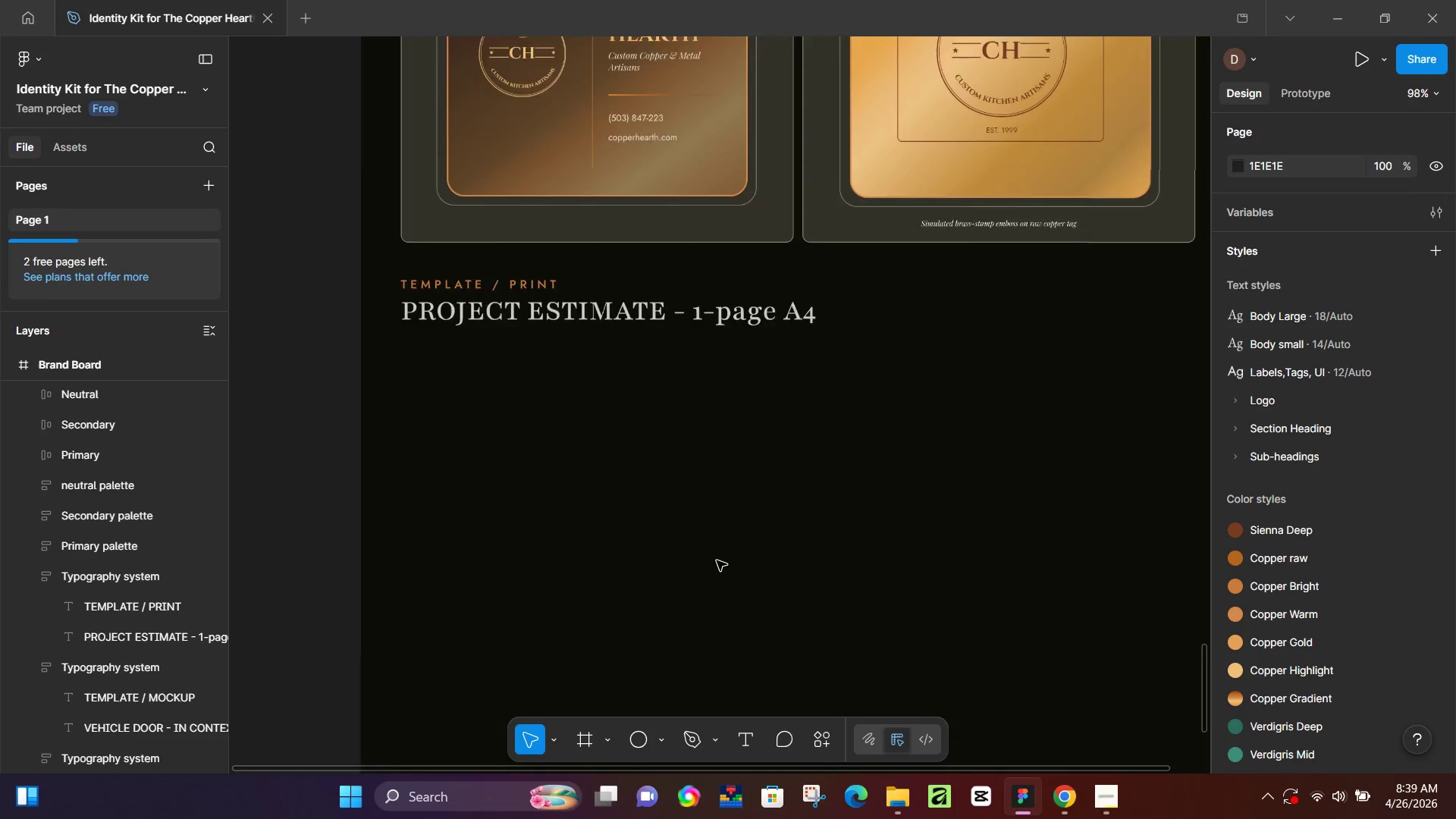 
key(Control+ControlLeft)
 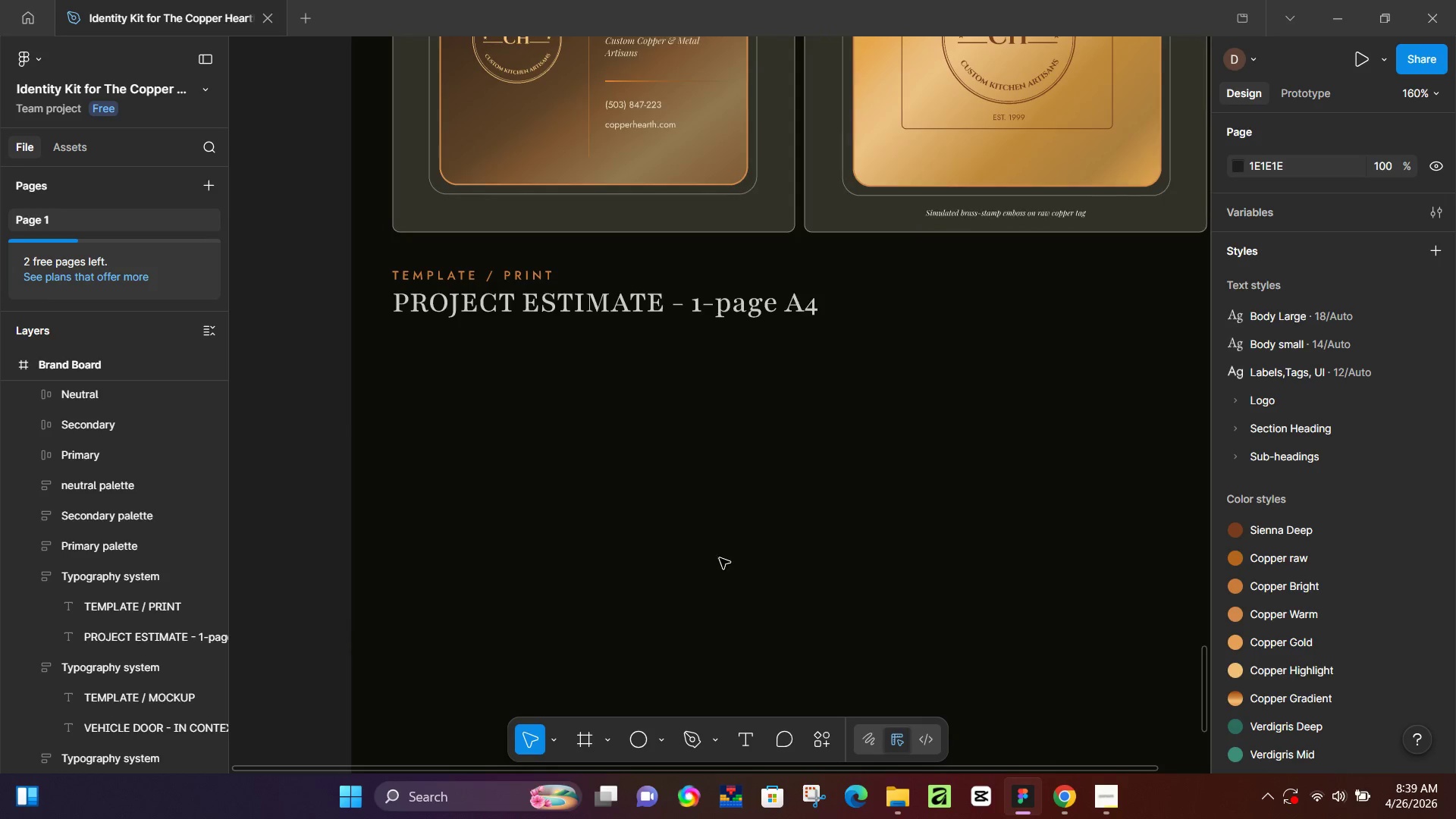 
hold_key(key=Space, duration=0.89)
 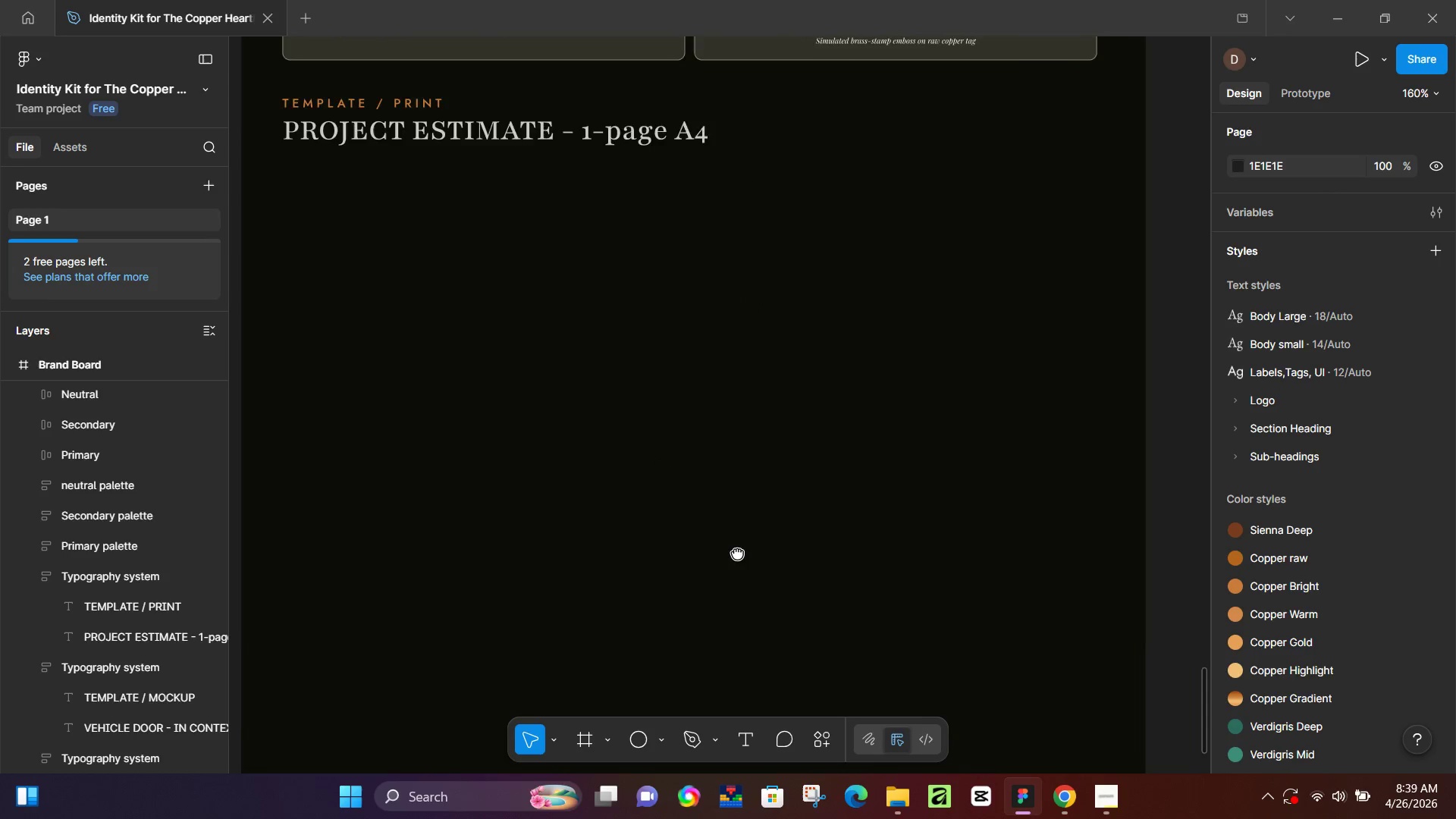 
left_click_drag(start_coordinate=[764, 626], to_coordinate=[654, 454])
 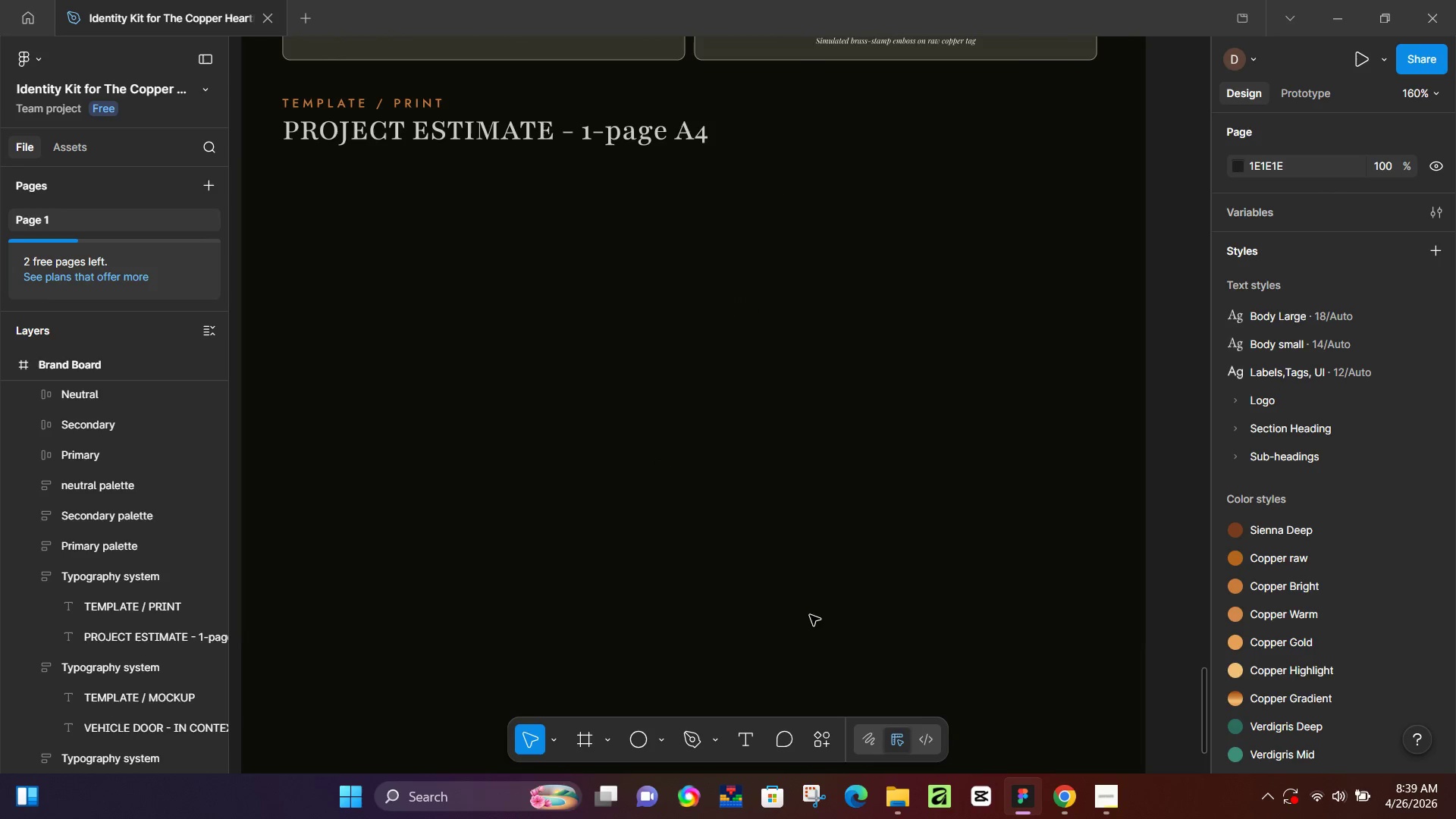 
scroll: coordinate [714, 553], scroll_direction: up, amount: 3.0
 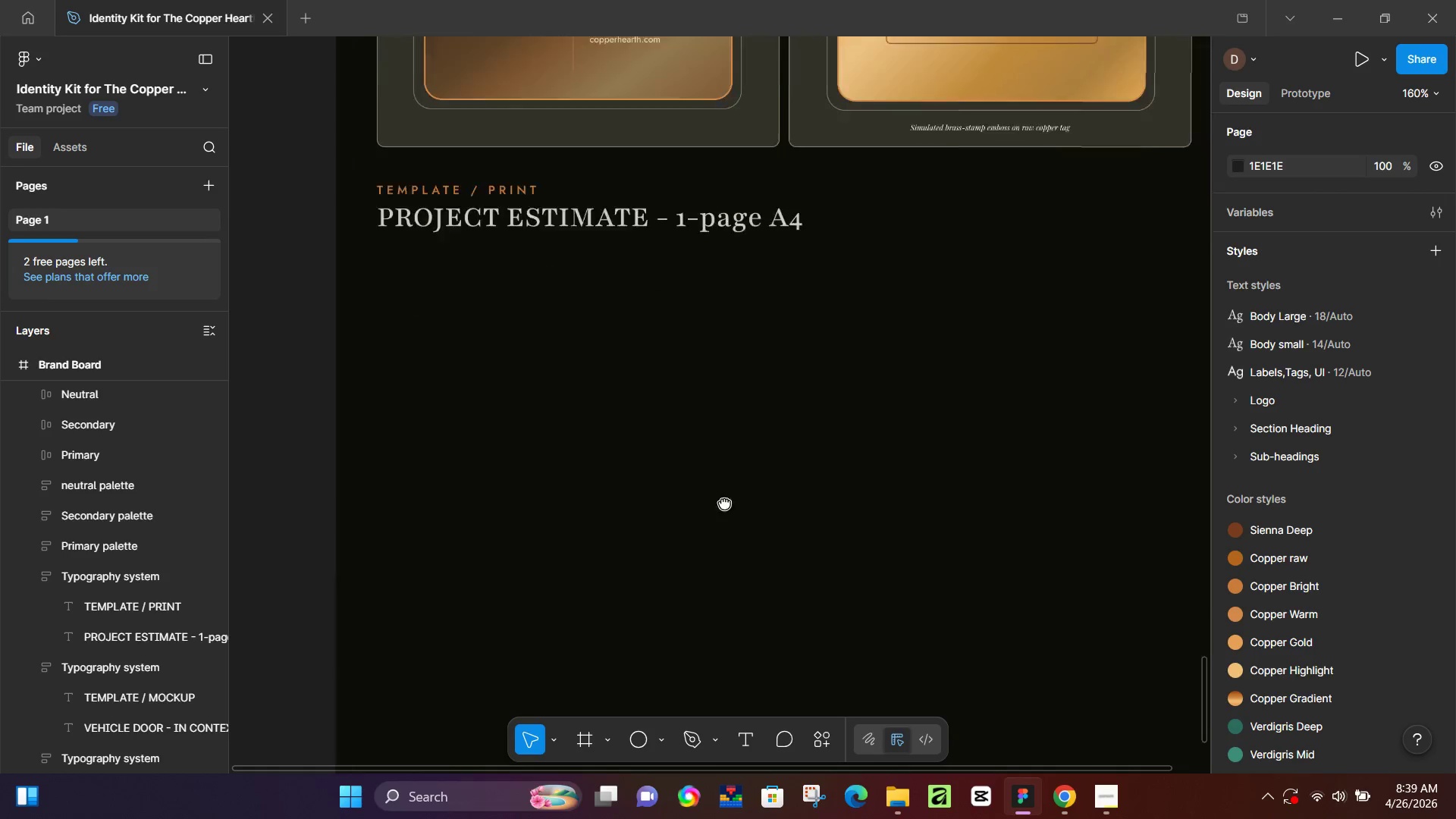 
hold_key(key=Space, duration=0.64)
 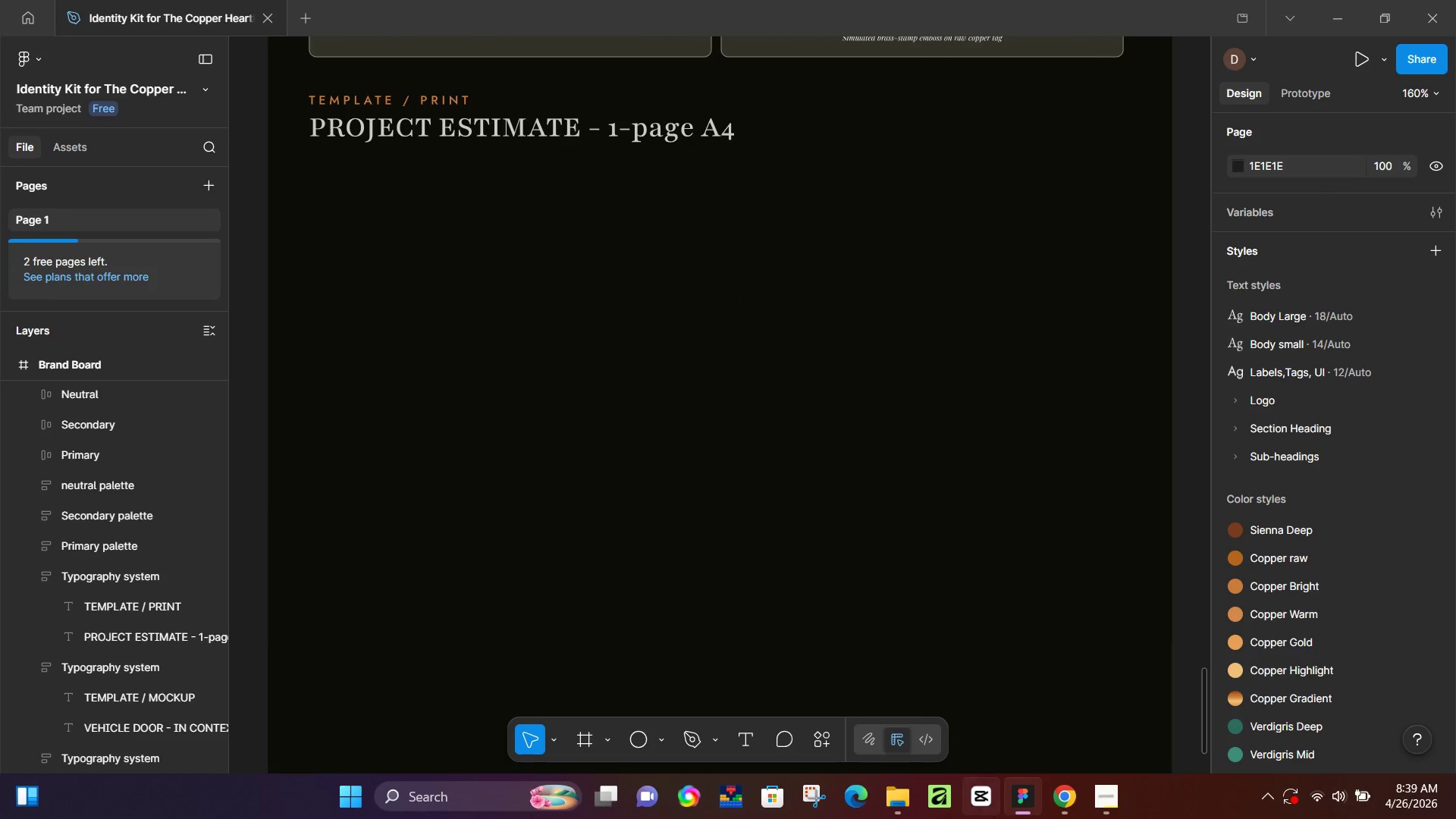 
left_click_drag(start_coordinate=[719, 556], to_coordinate=[745, 553])
 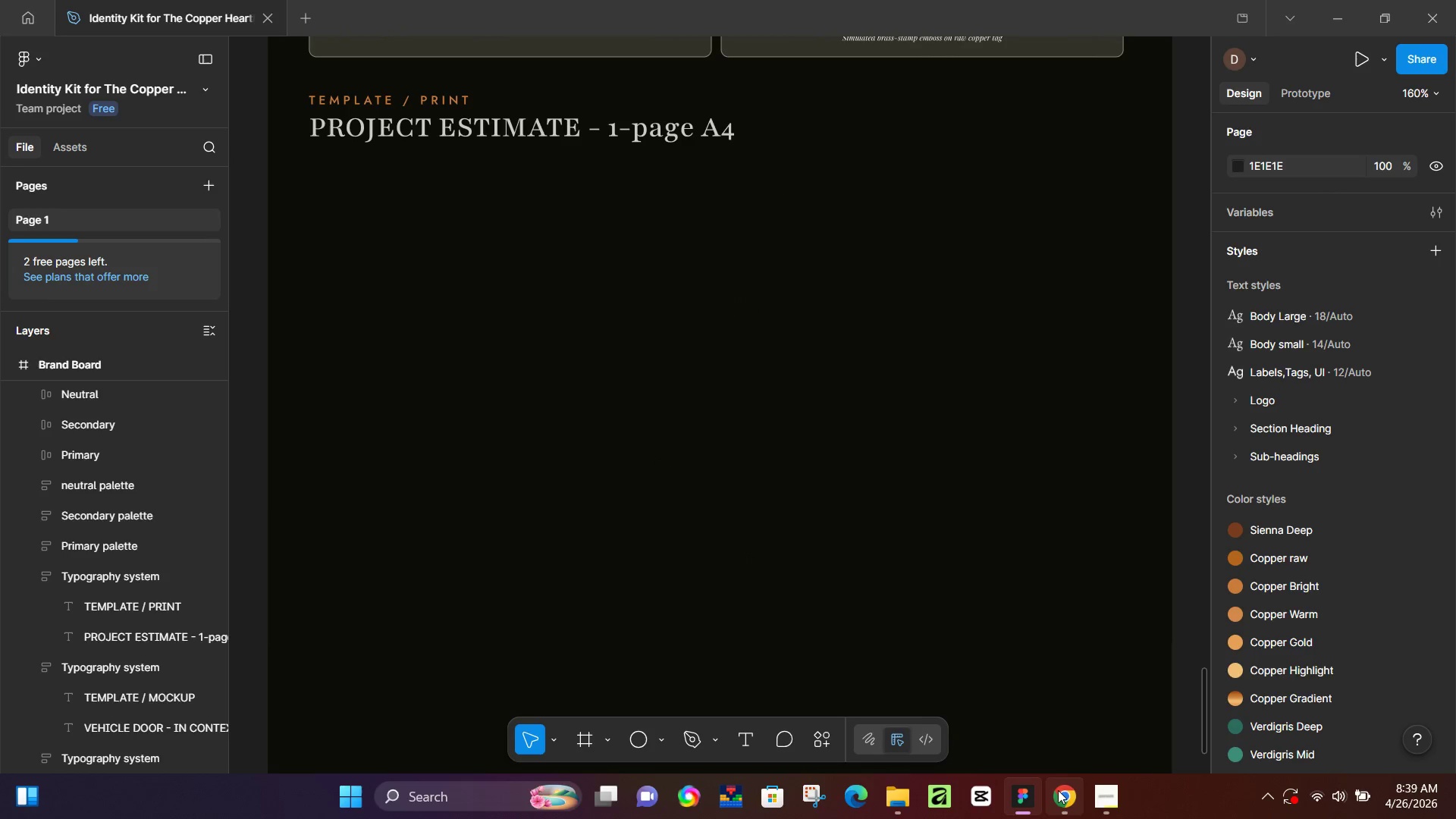 
left_click([1060, 791])
 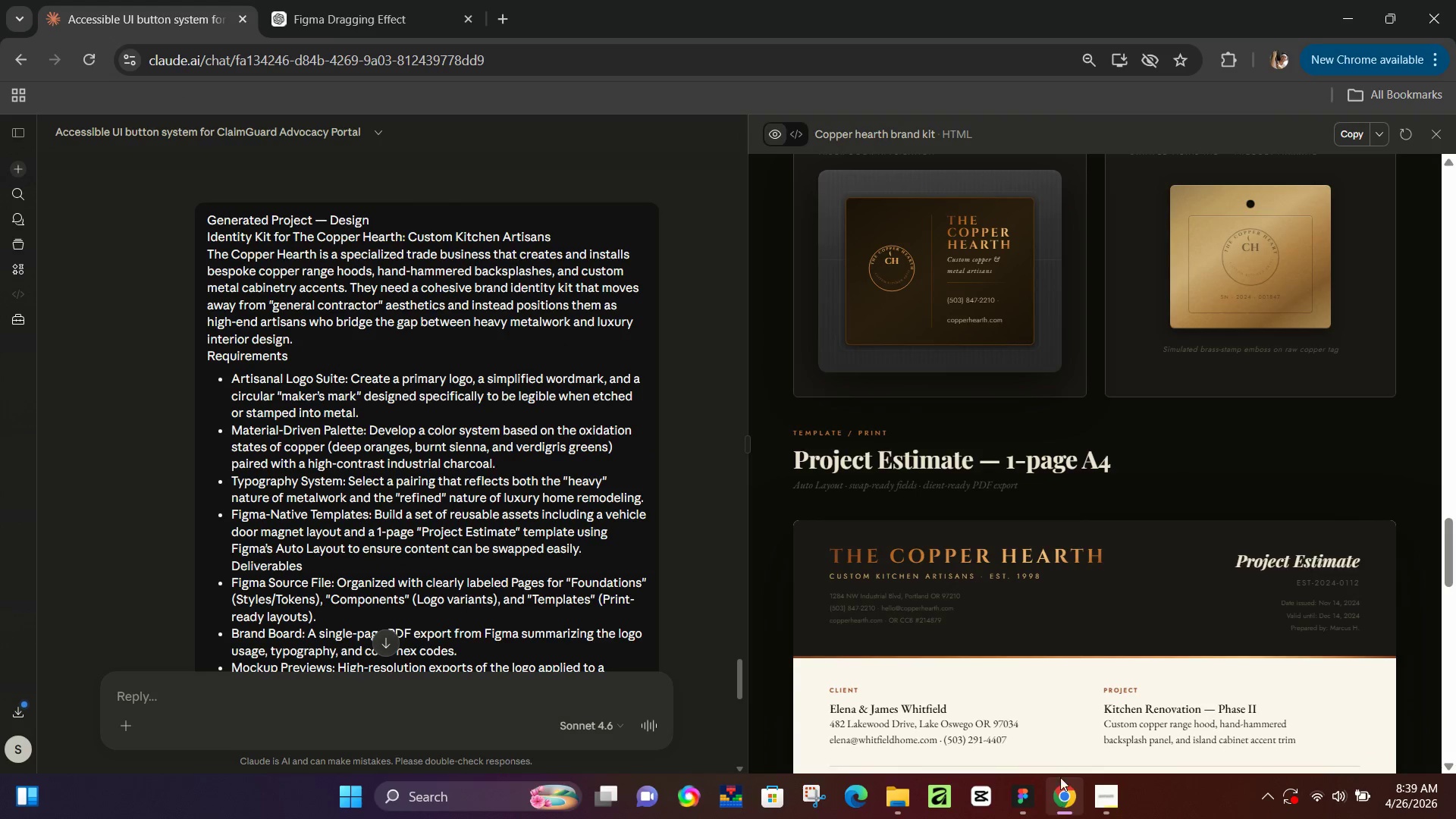 
scroll: coordinate [1053, 548], scroll_direction: down, amount: 7.0
 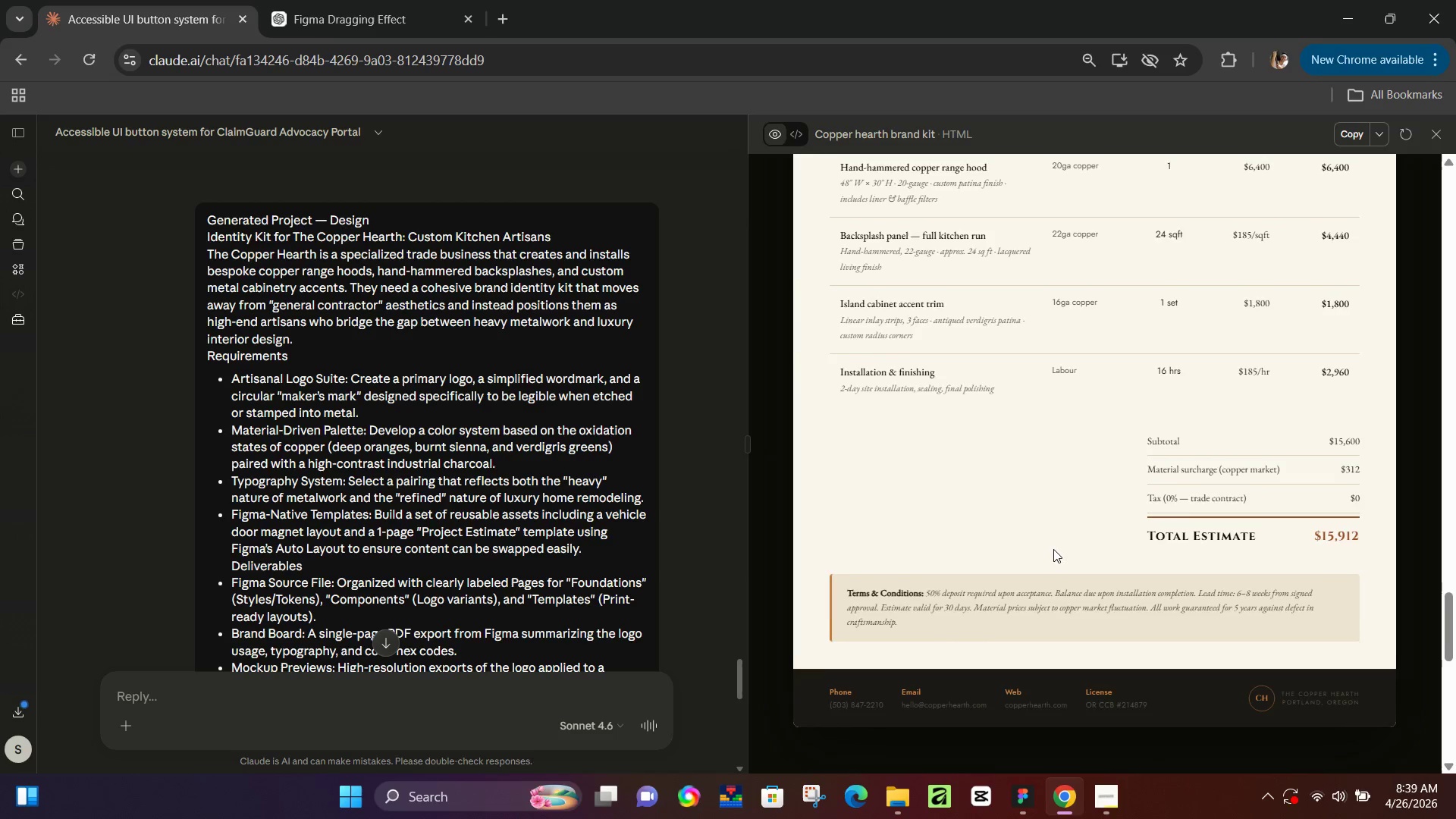 
scroll: coordinate [1053, 549], scroll_direction: up, amount: 5.0
 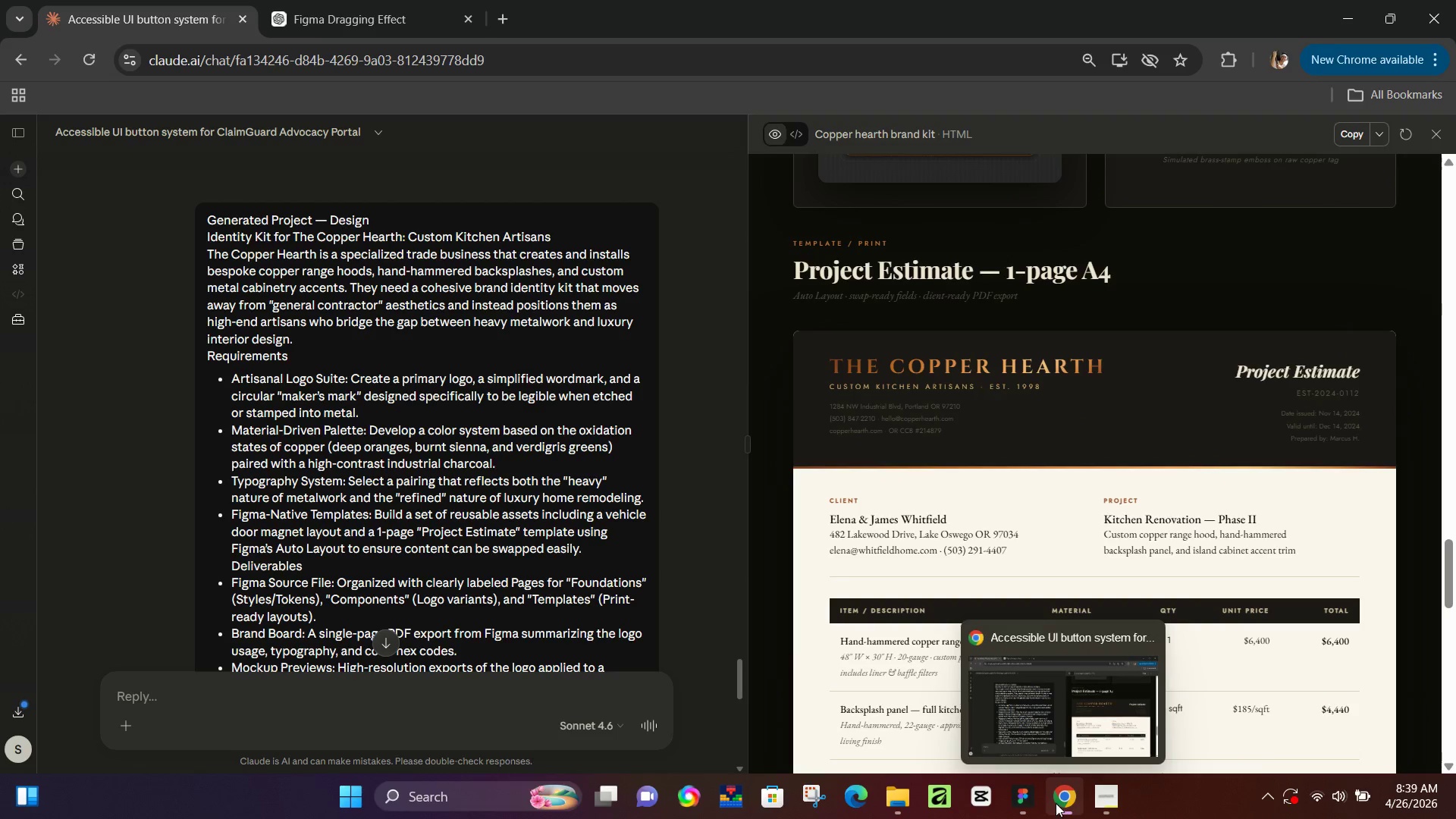 
left_click([1024, 800])
 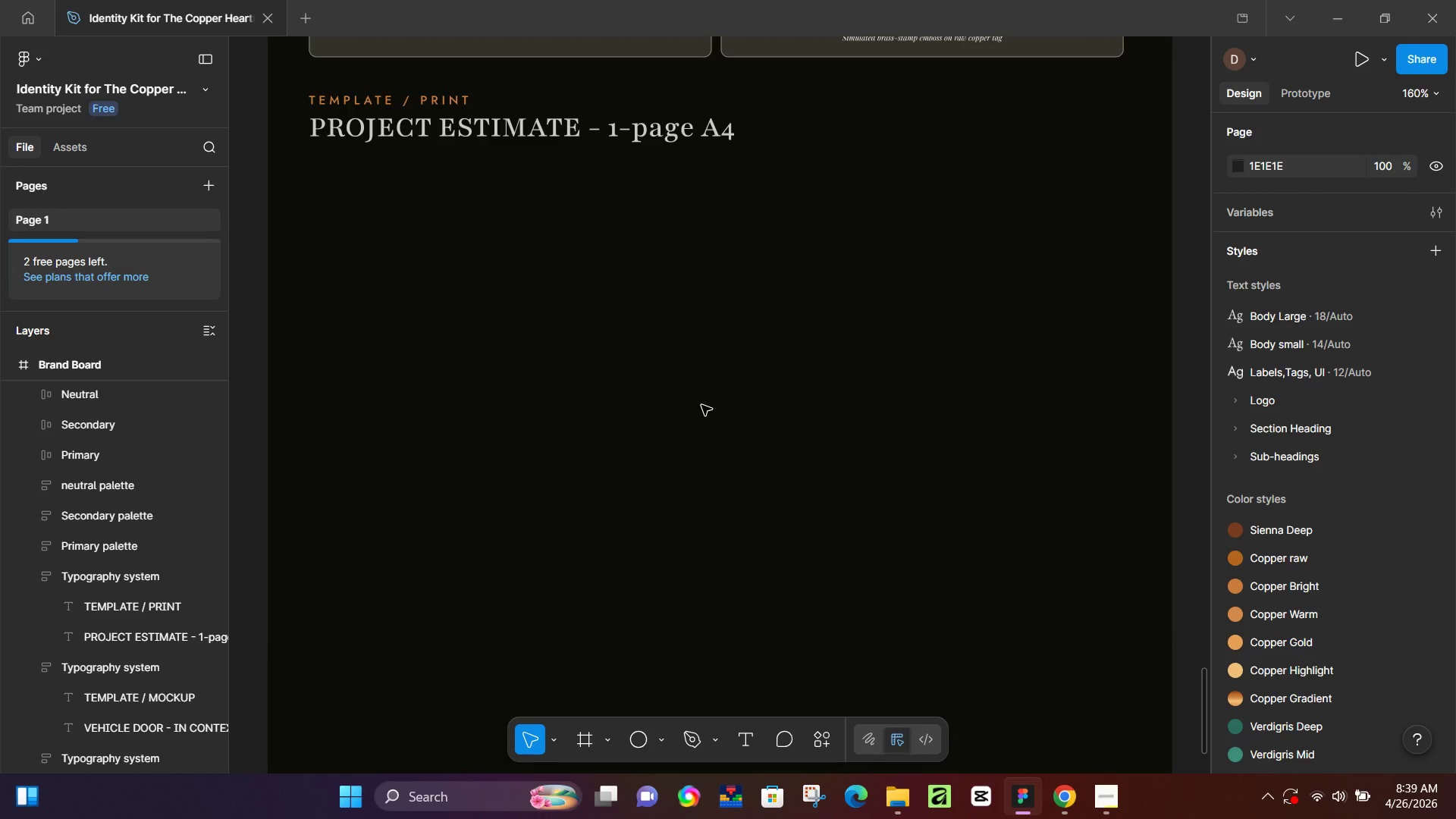 
hold_key(key=ControlLeft, duration=0.36)
 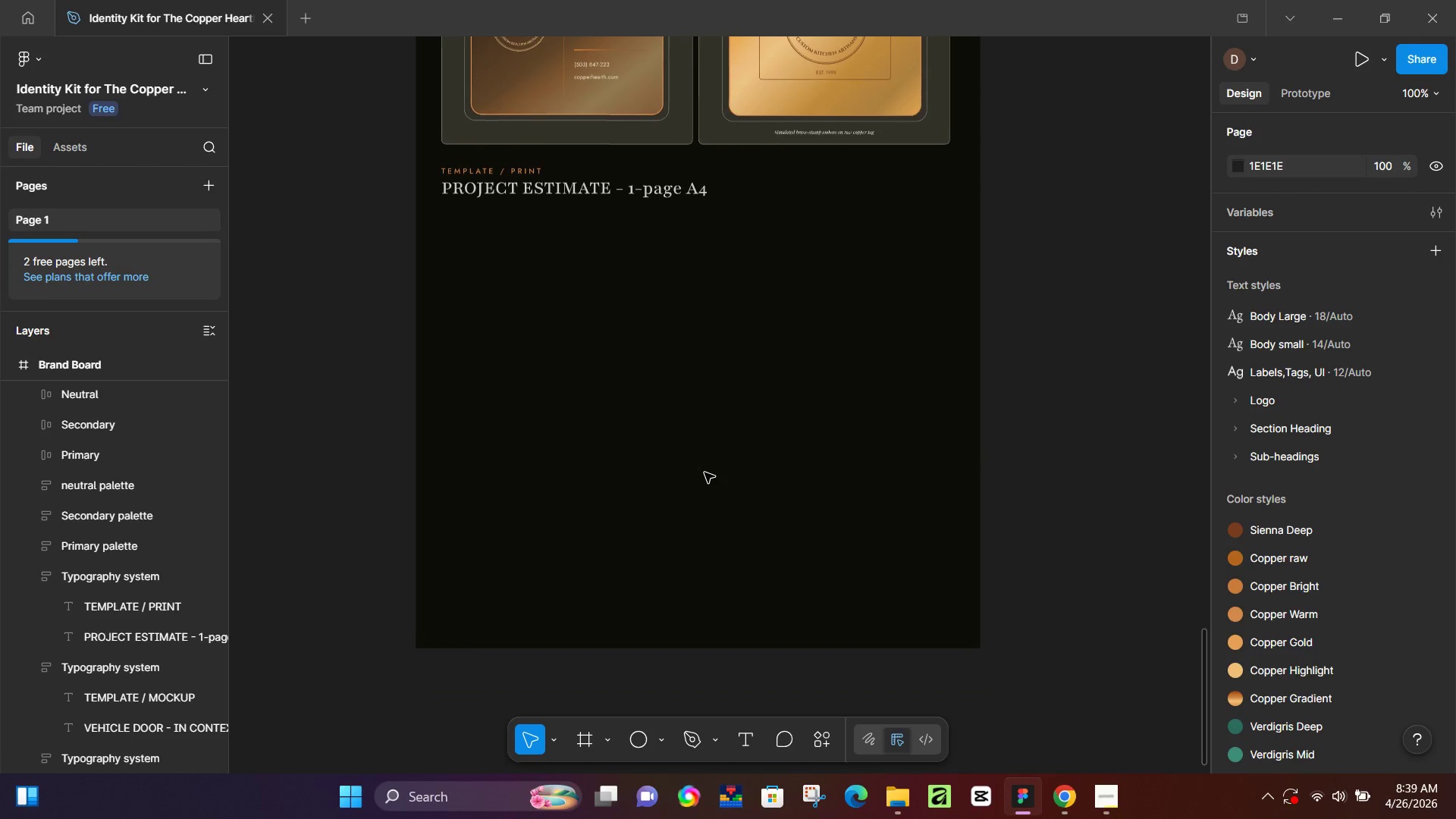 
hold_key(key=Space, duration=0.44)
 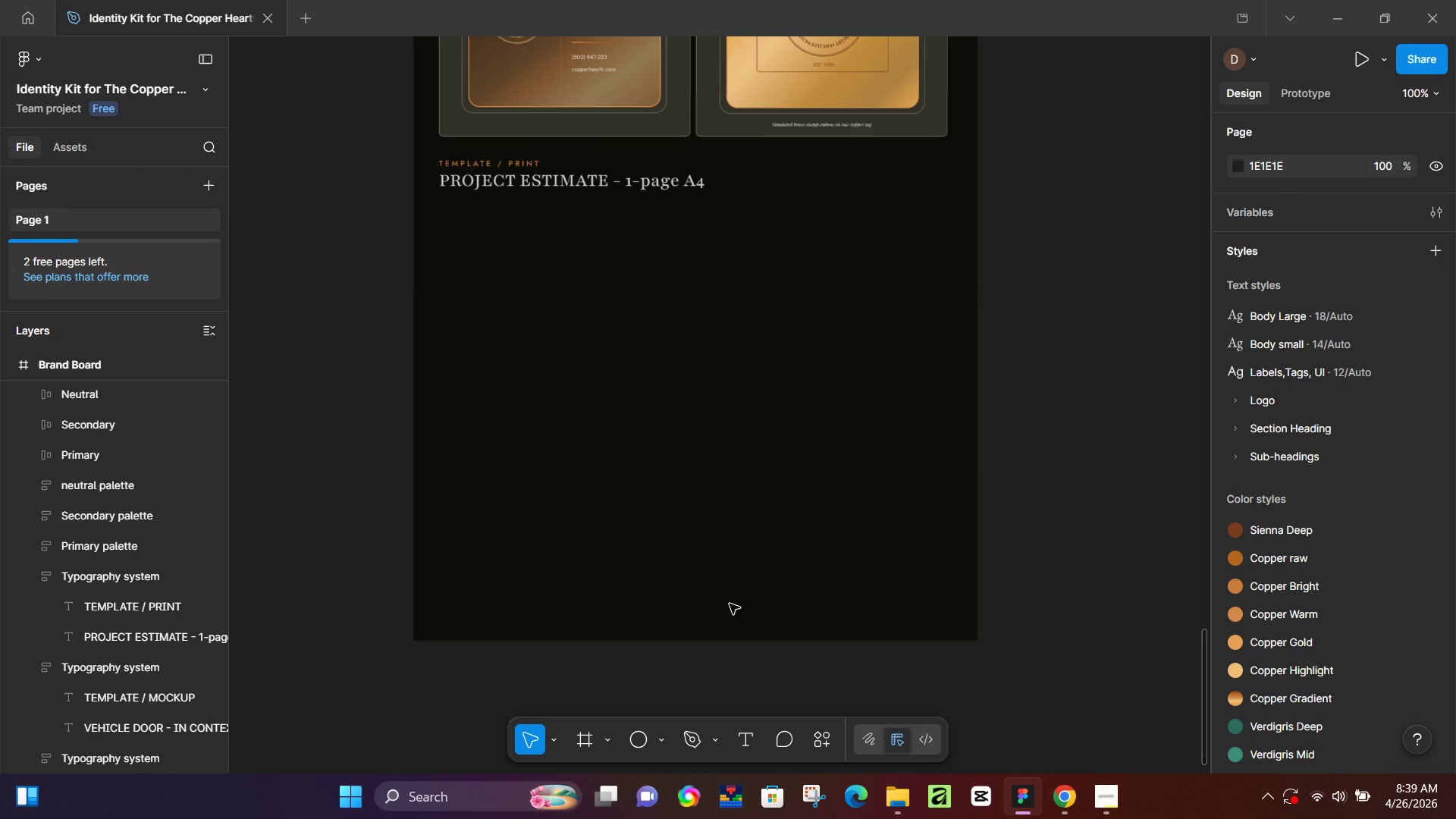 
left_click_drag(start_coordinate=[723, 523], to_coordinate=[704, 472])
 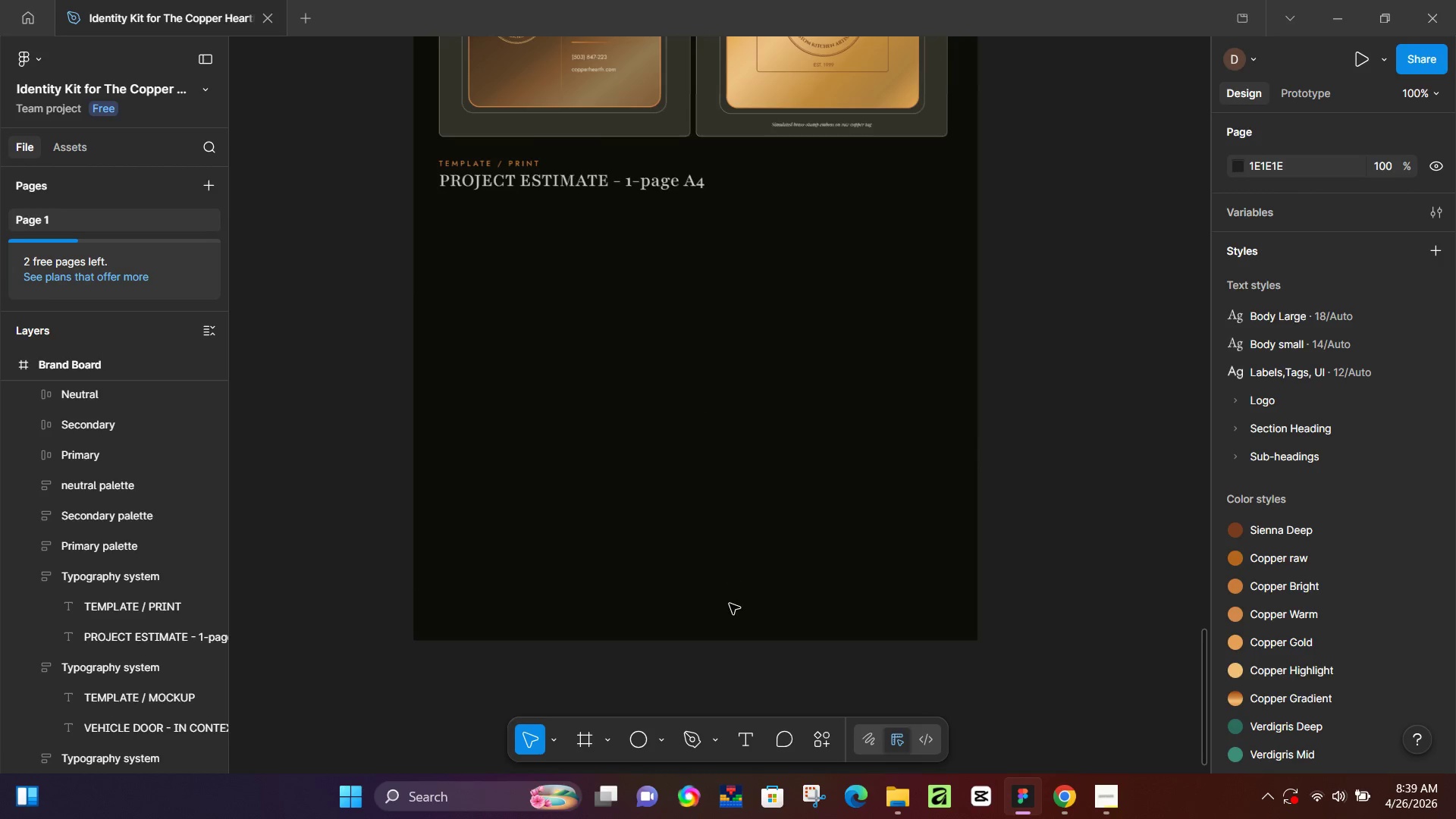 
left_click([730, 604])
 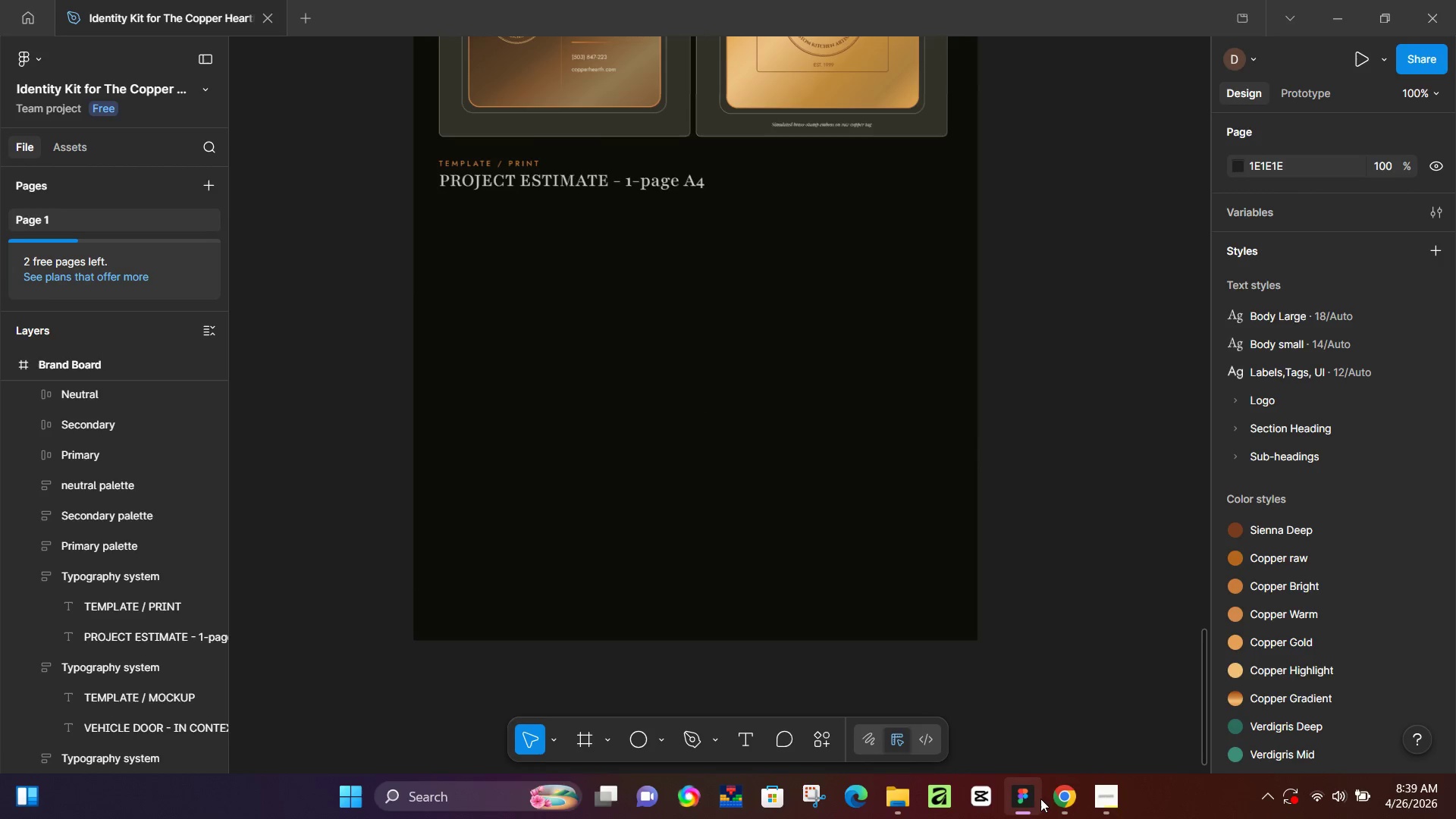 
scroll: coordinate [701, 405], scroll_direction: down, amount: 4.0
 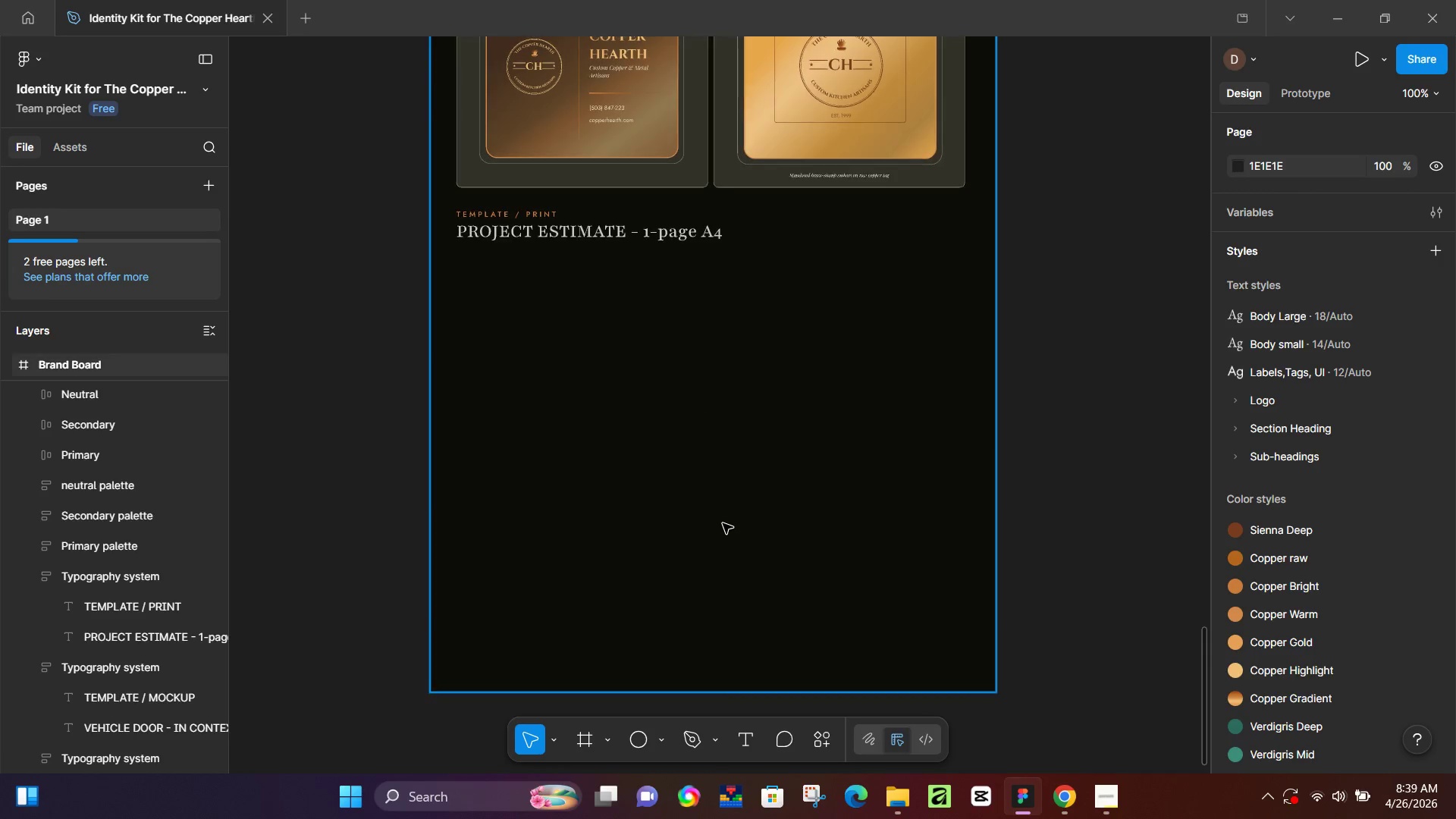 
left_click([1062, 804])
 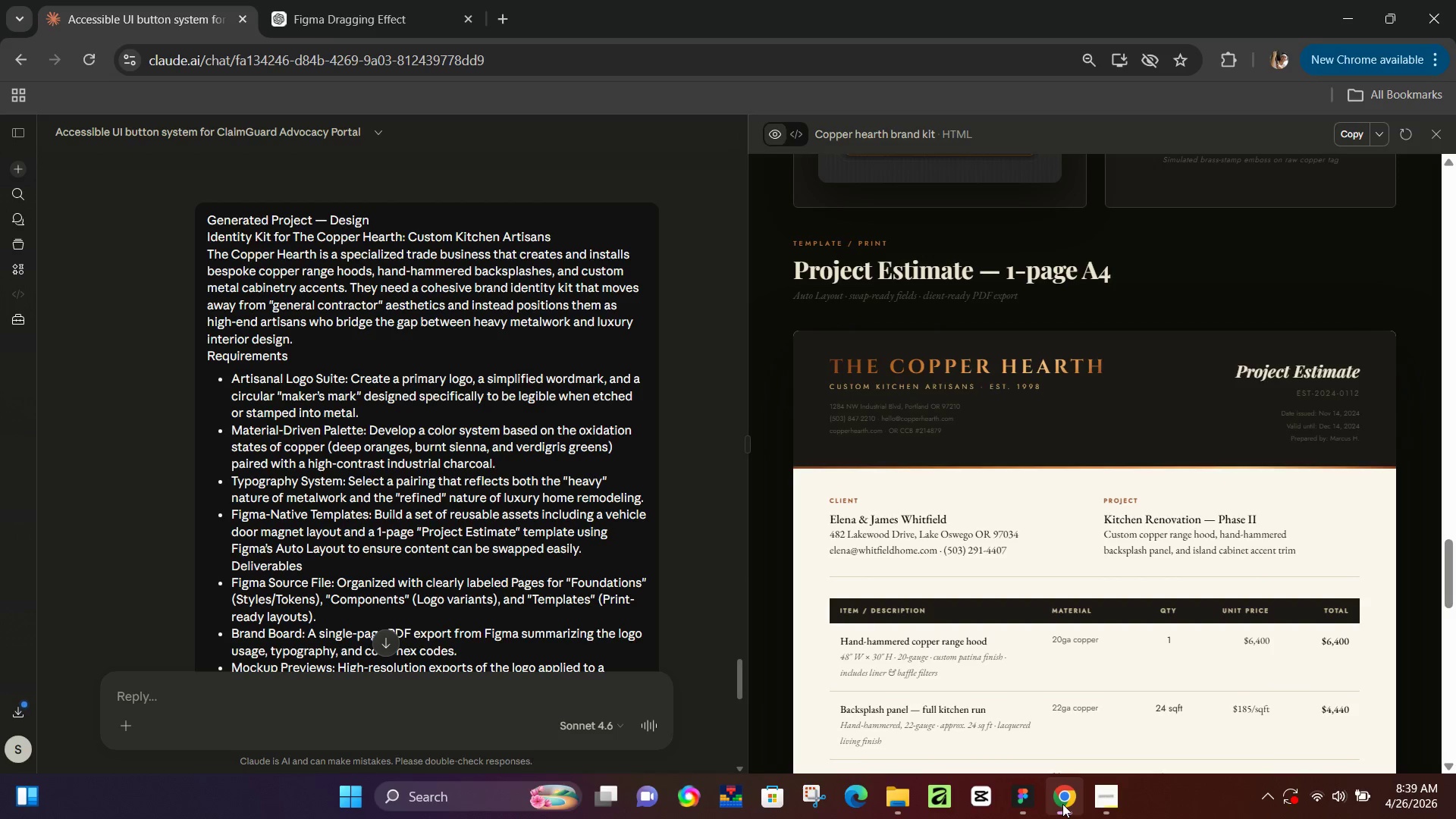 
left_click([1062, 804])
 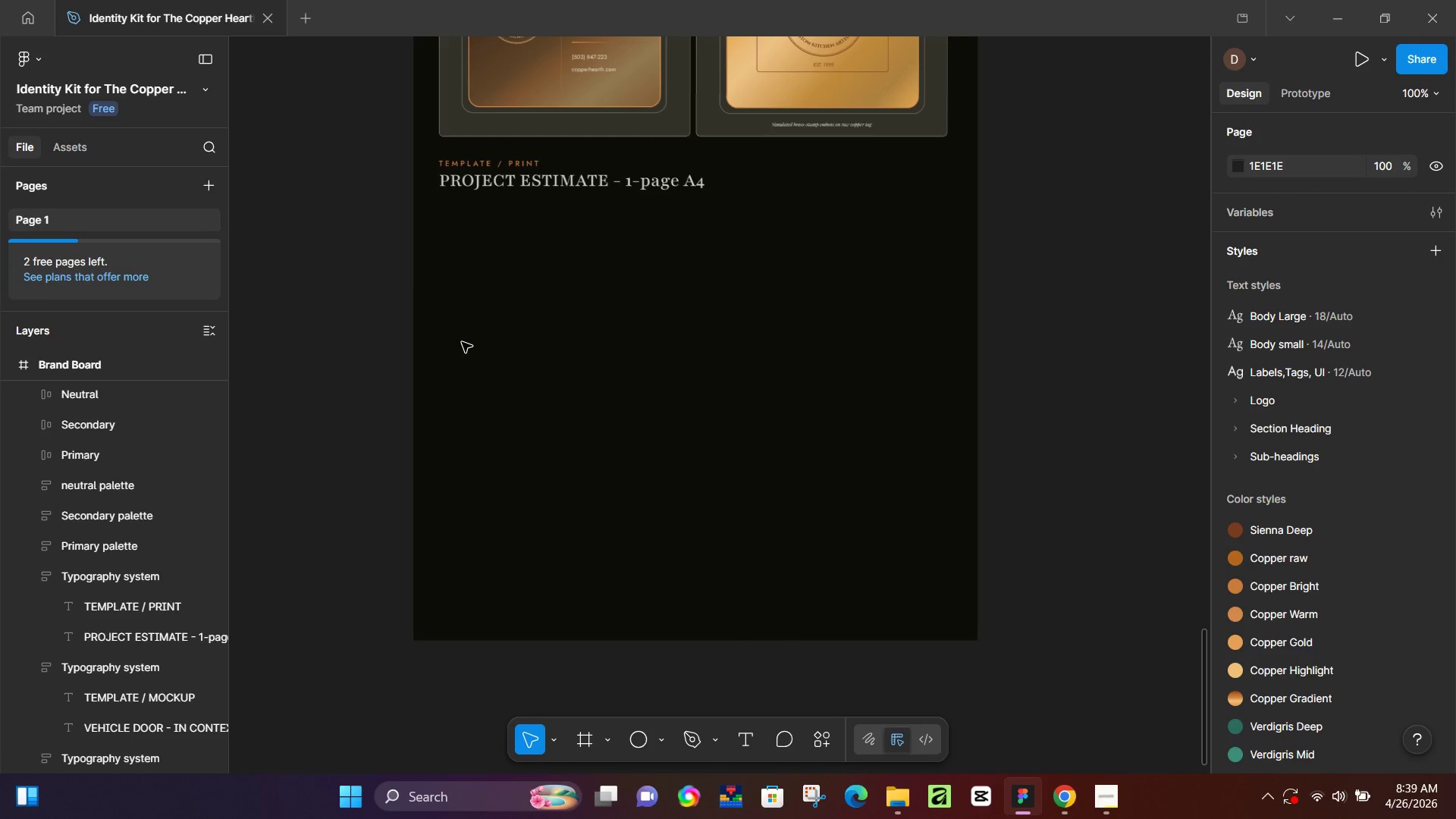 
key(R)
 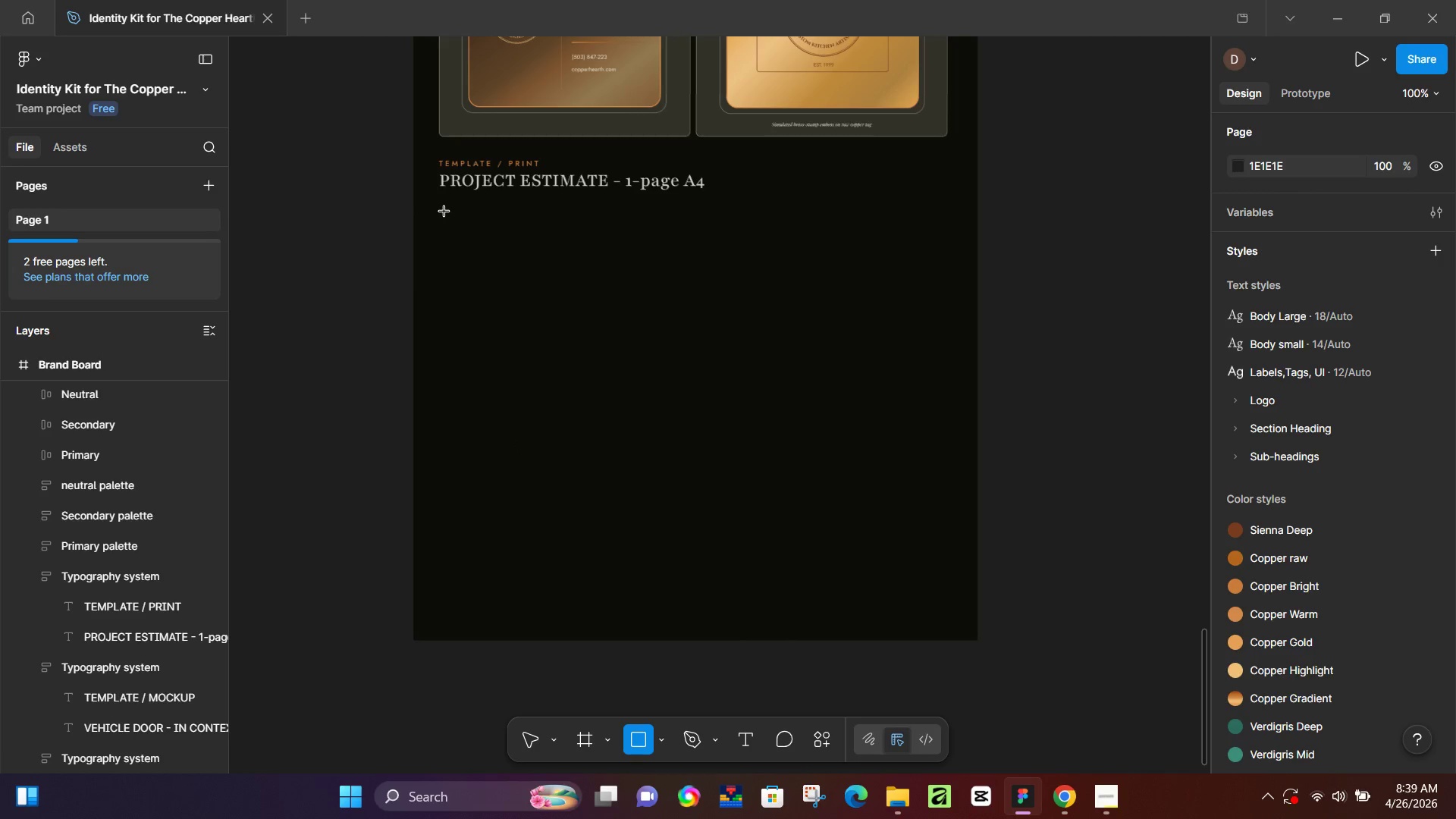 
left_click_drag(start_coordinate=[445, 212], to_coordinate=[951, 611])
 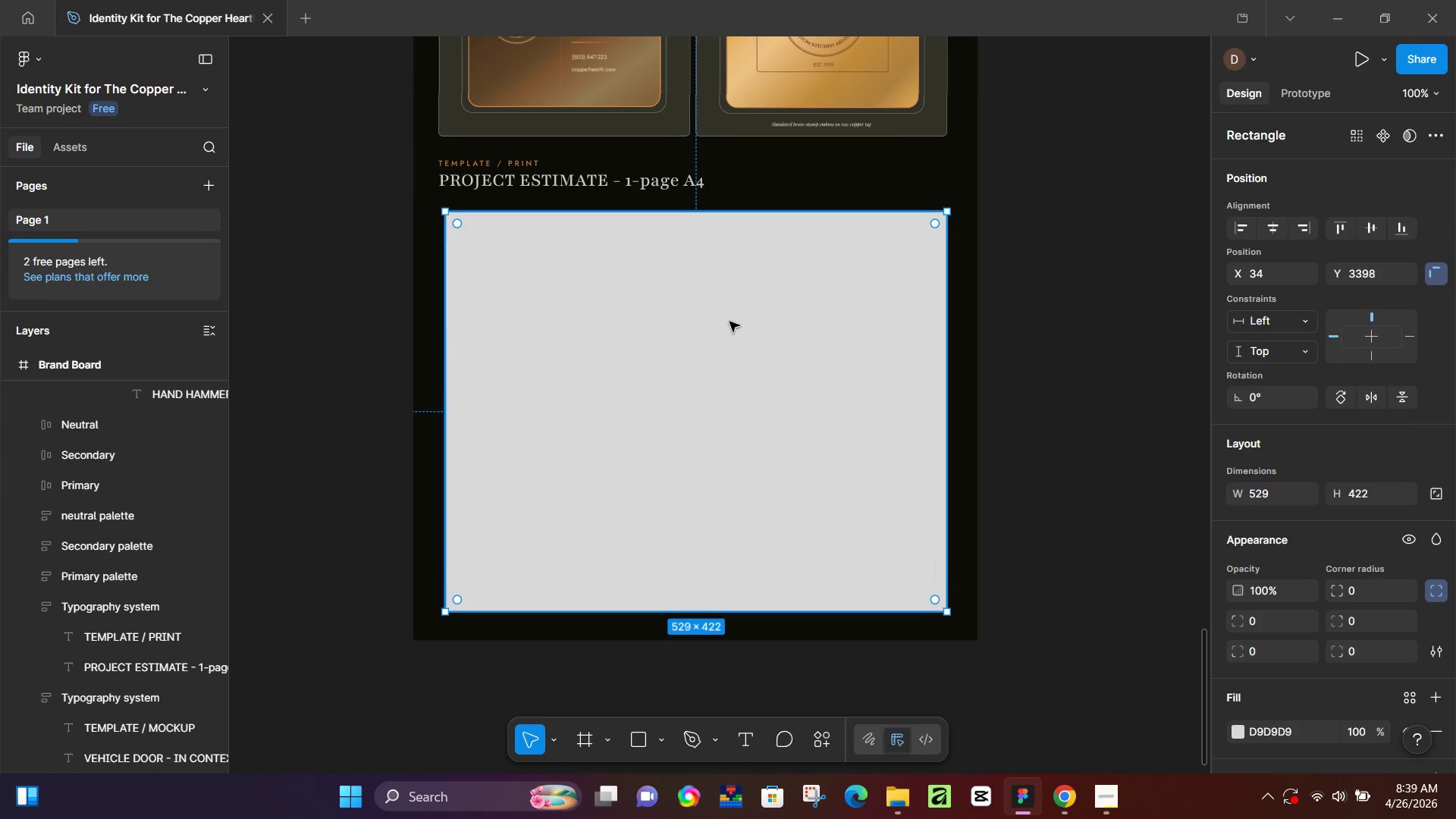 
hold_key(key=ControlLeft, duration=0.83)
scroll: coordinate [630, 304], scroll_direction: down, amount: 4.0
 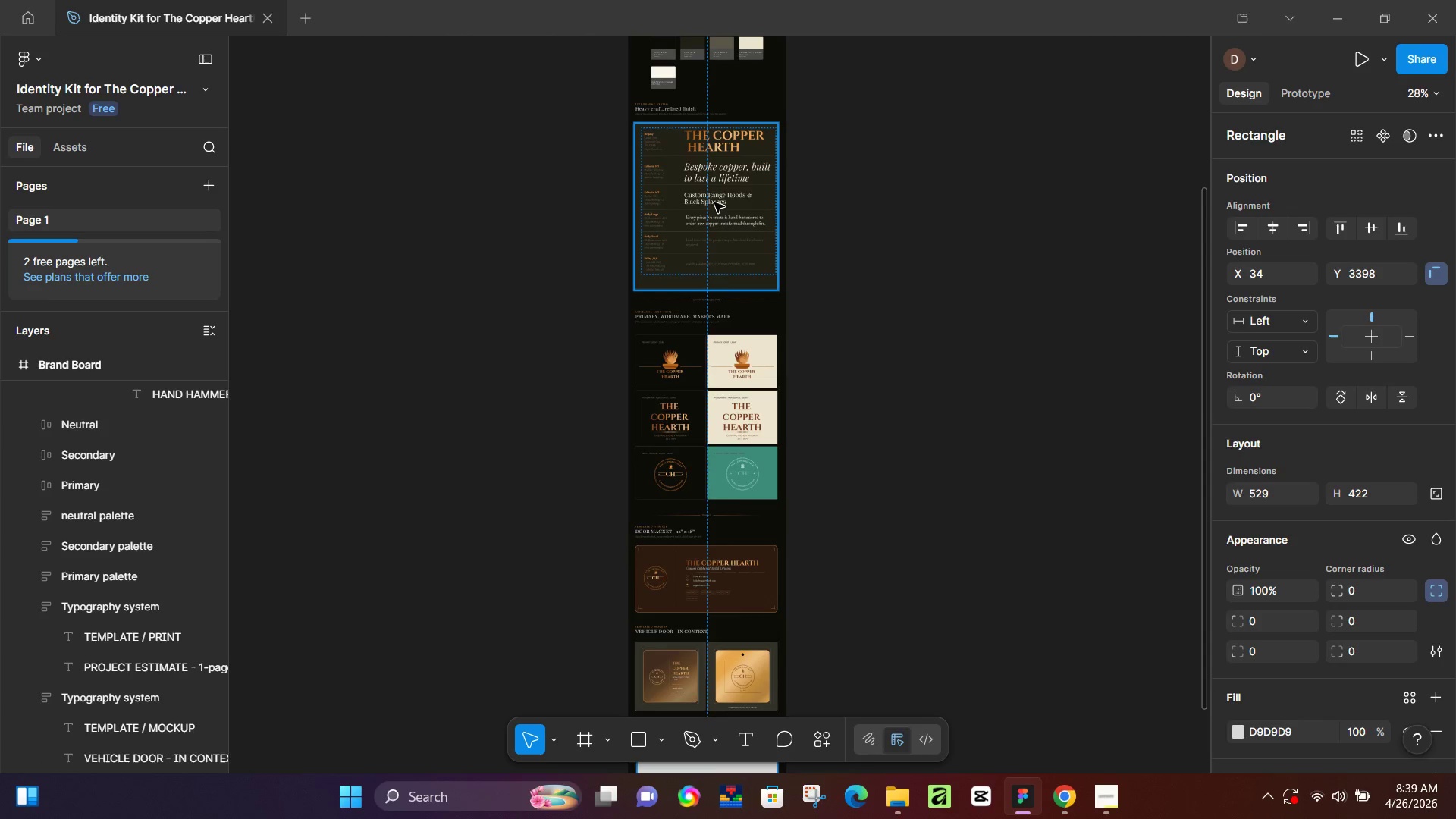 
left_click([658, 131])
 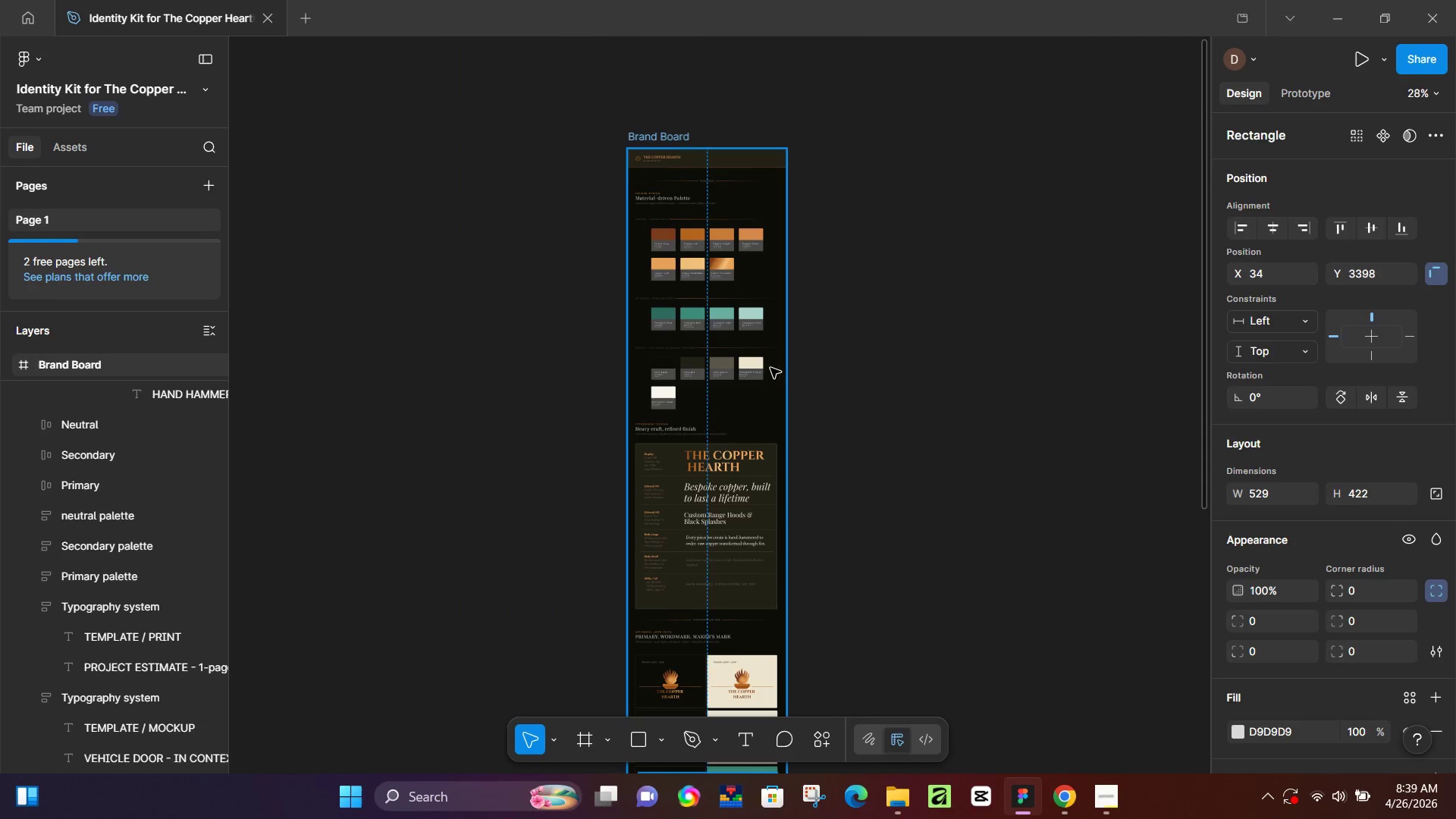 
scroll: coordinate [718, 202], scroll_direction: up, amount: 5.0
 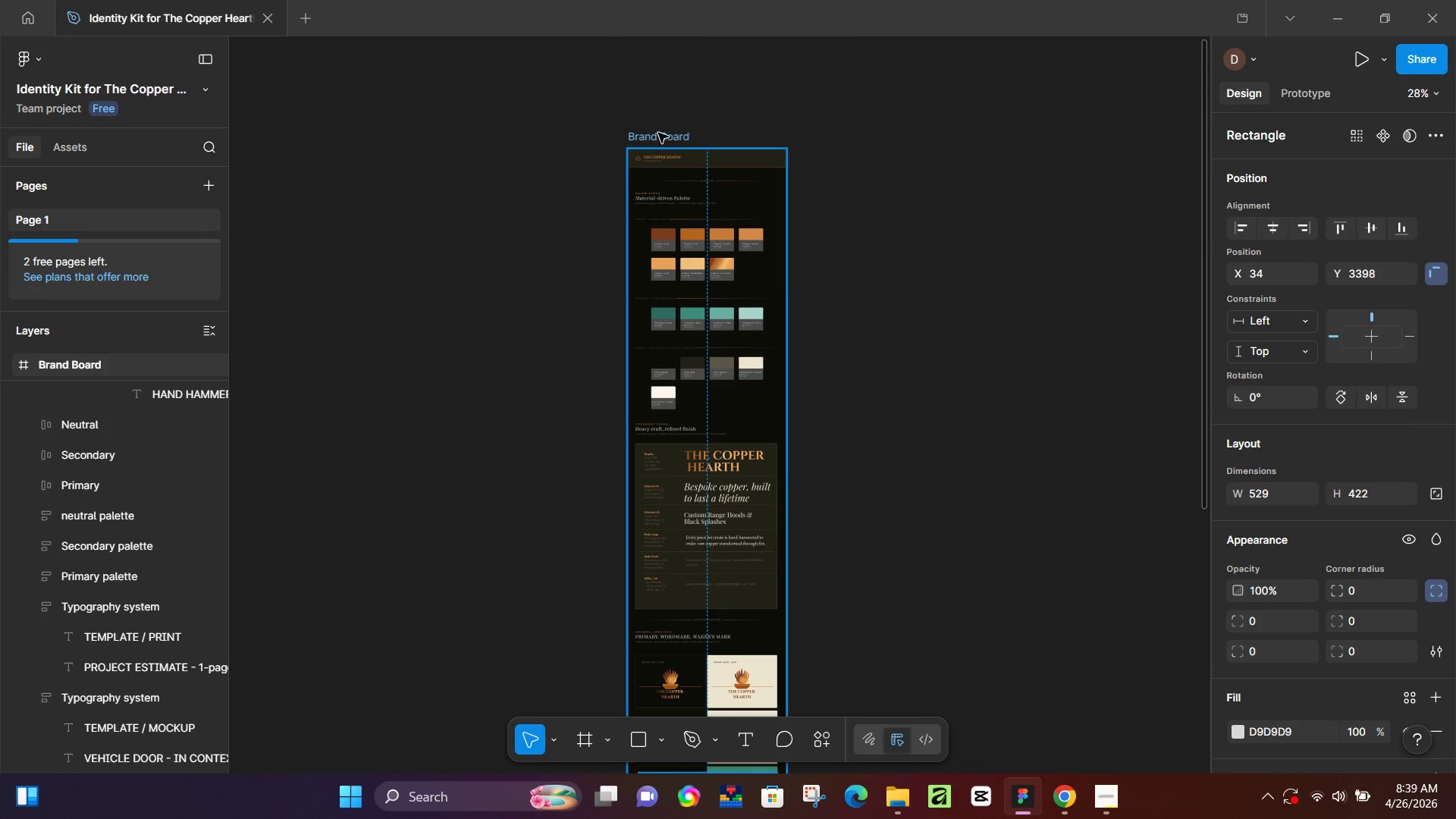 
left_click_drag(start_coordinate=[723, 259], to_coordinate=[739, 353])
 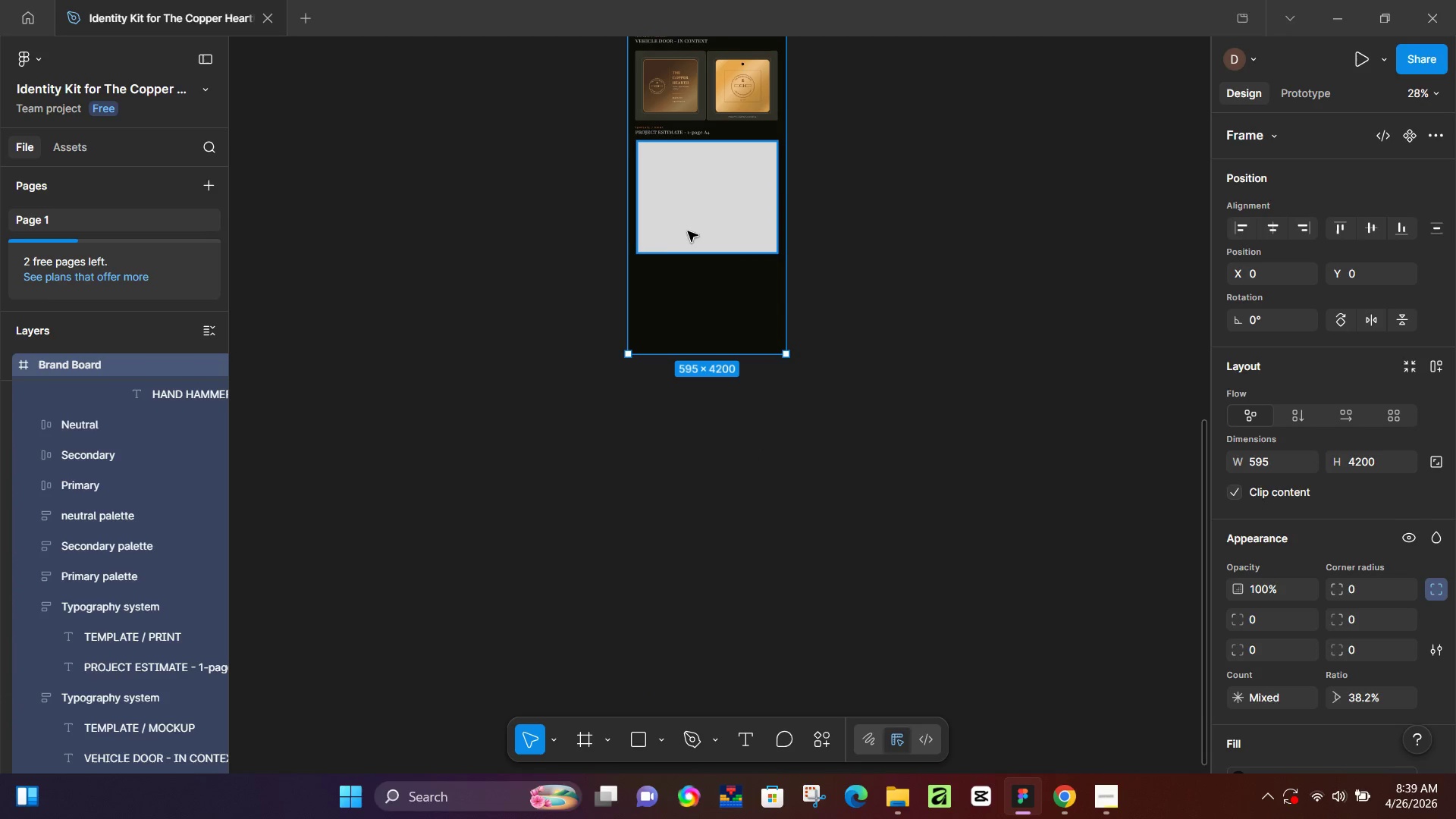 
scroll: coordinate [754, 455], scroll_direction: down, amount: 28.0
 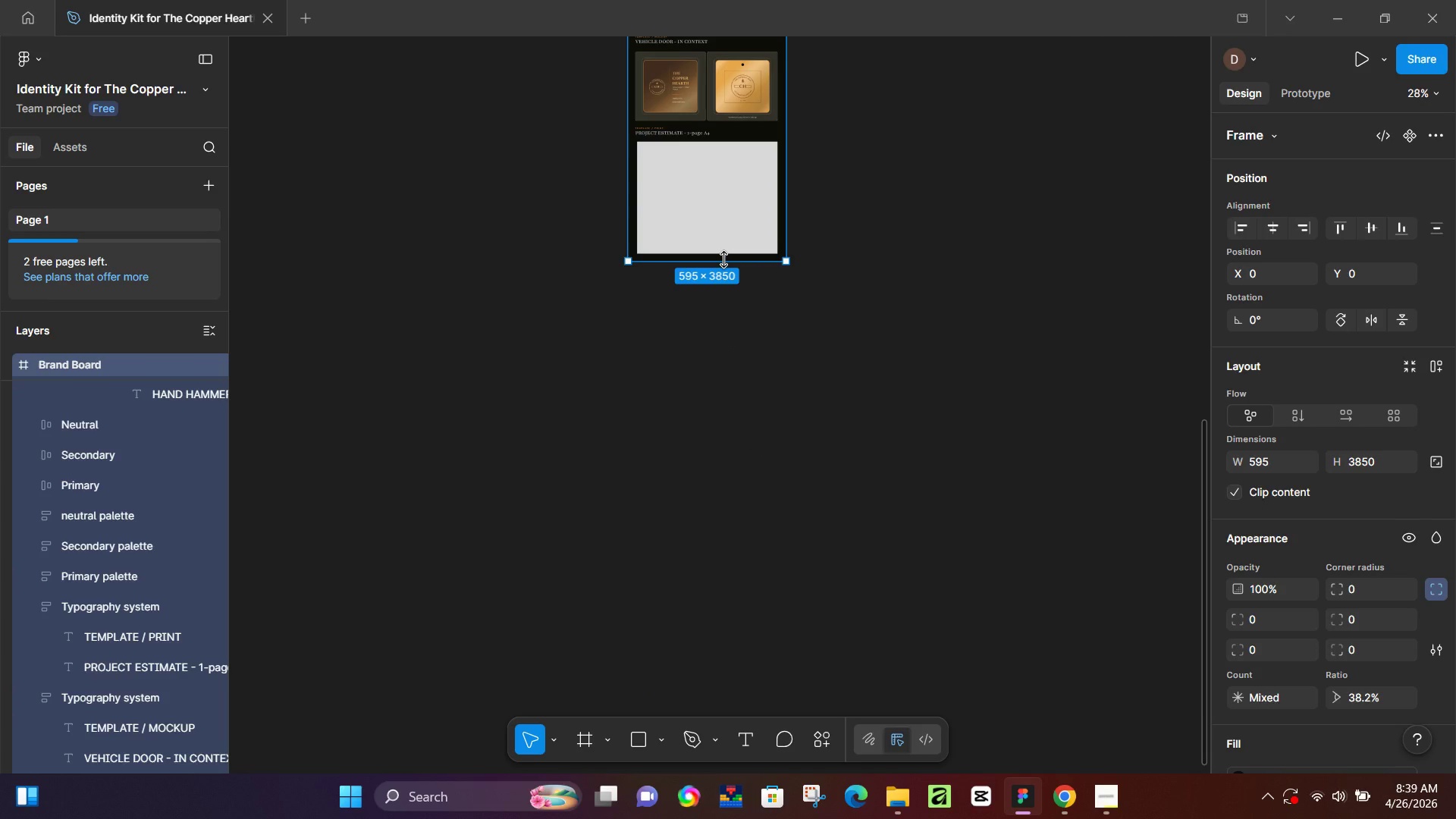 
left_click([690, 231])
 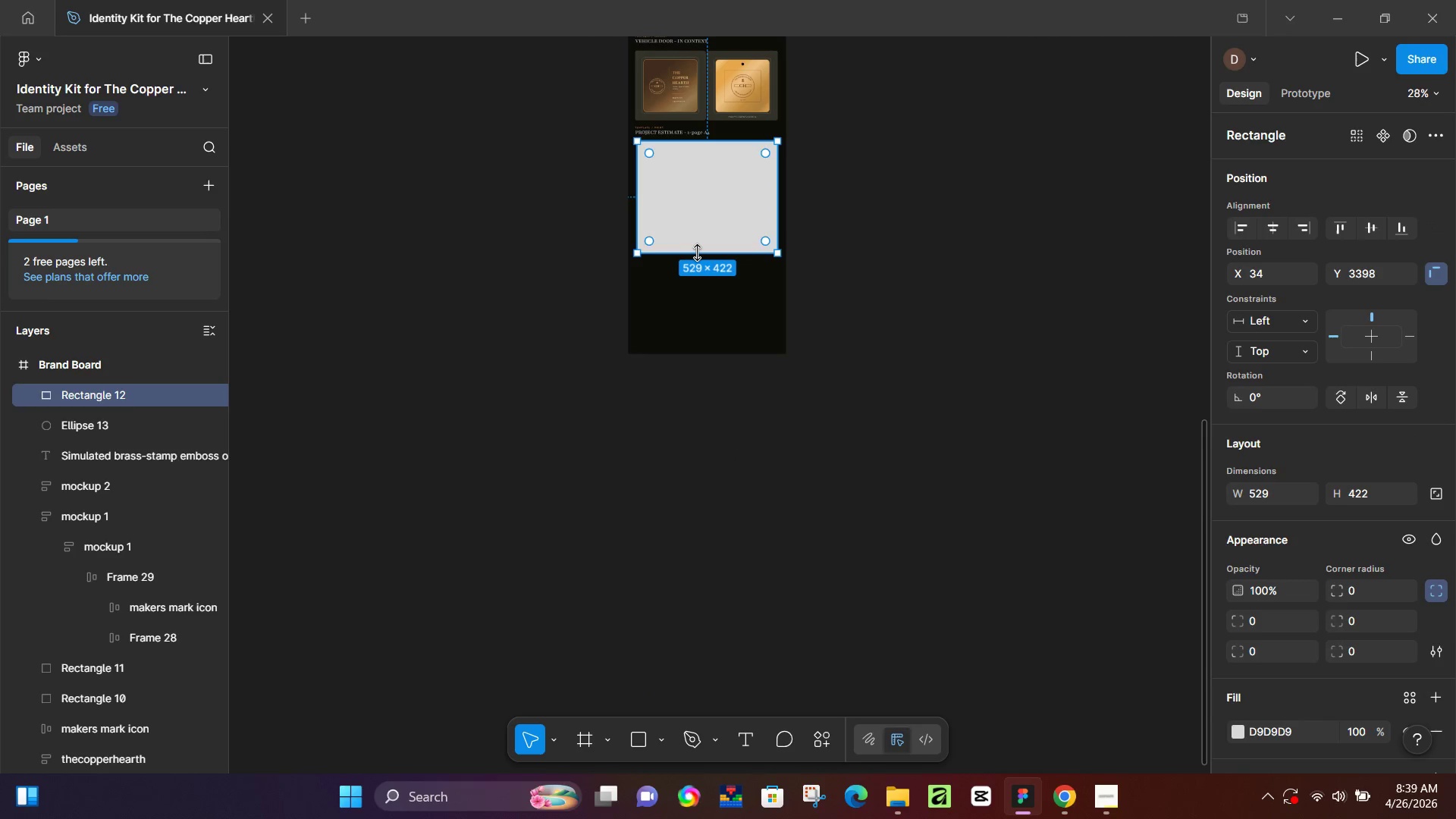 
left_click_drag(start_coordinate=[697, 253], to_coordinate=[708, 335])
 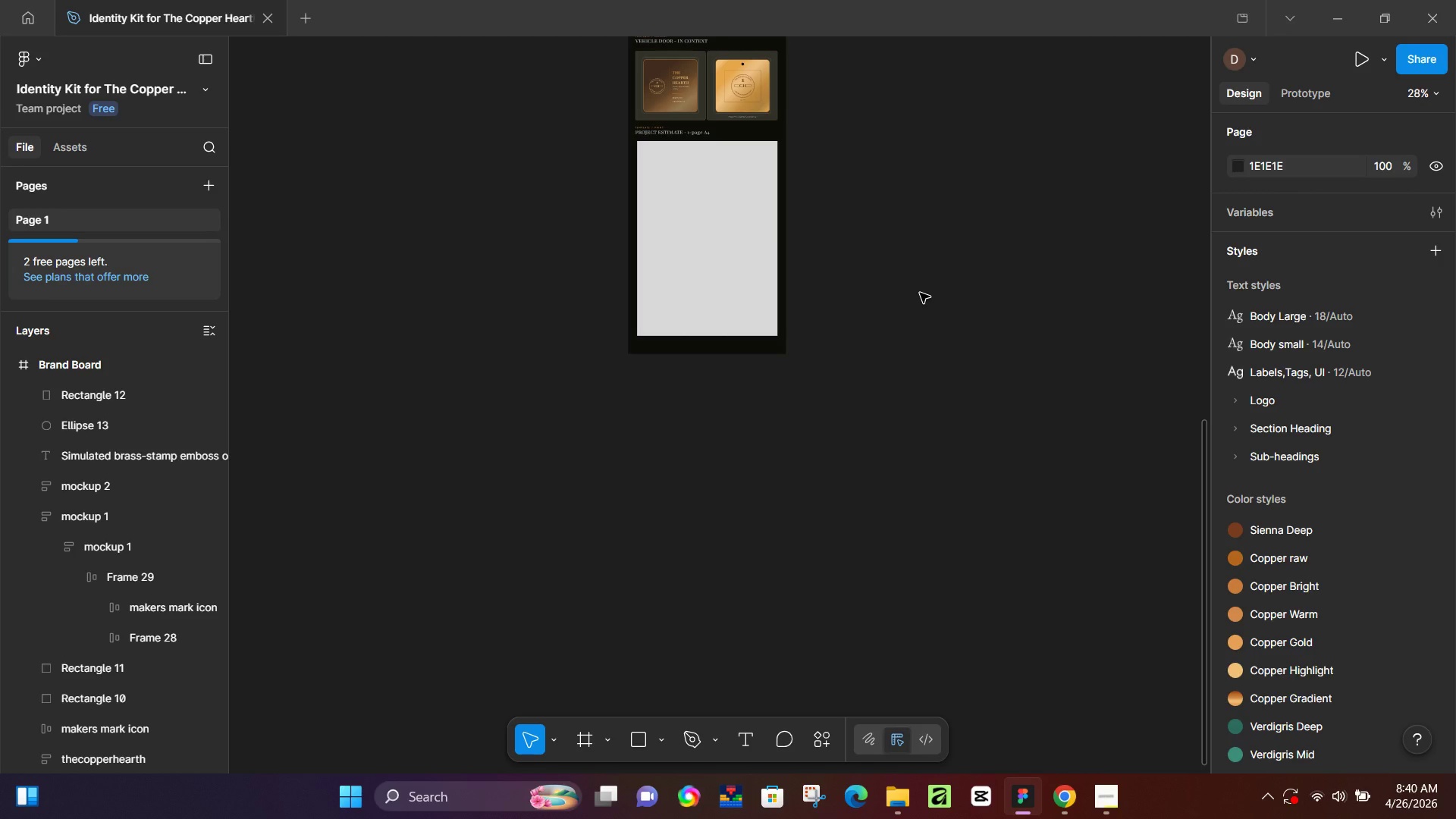 
wait(42.59)
 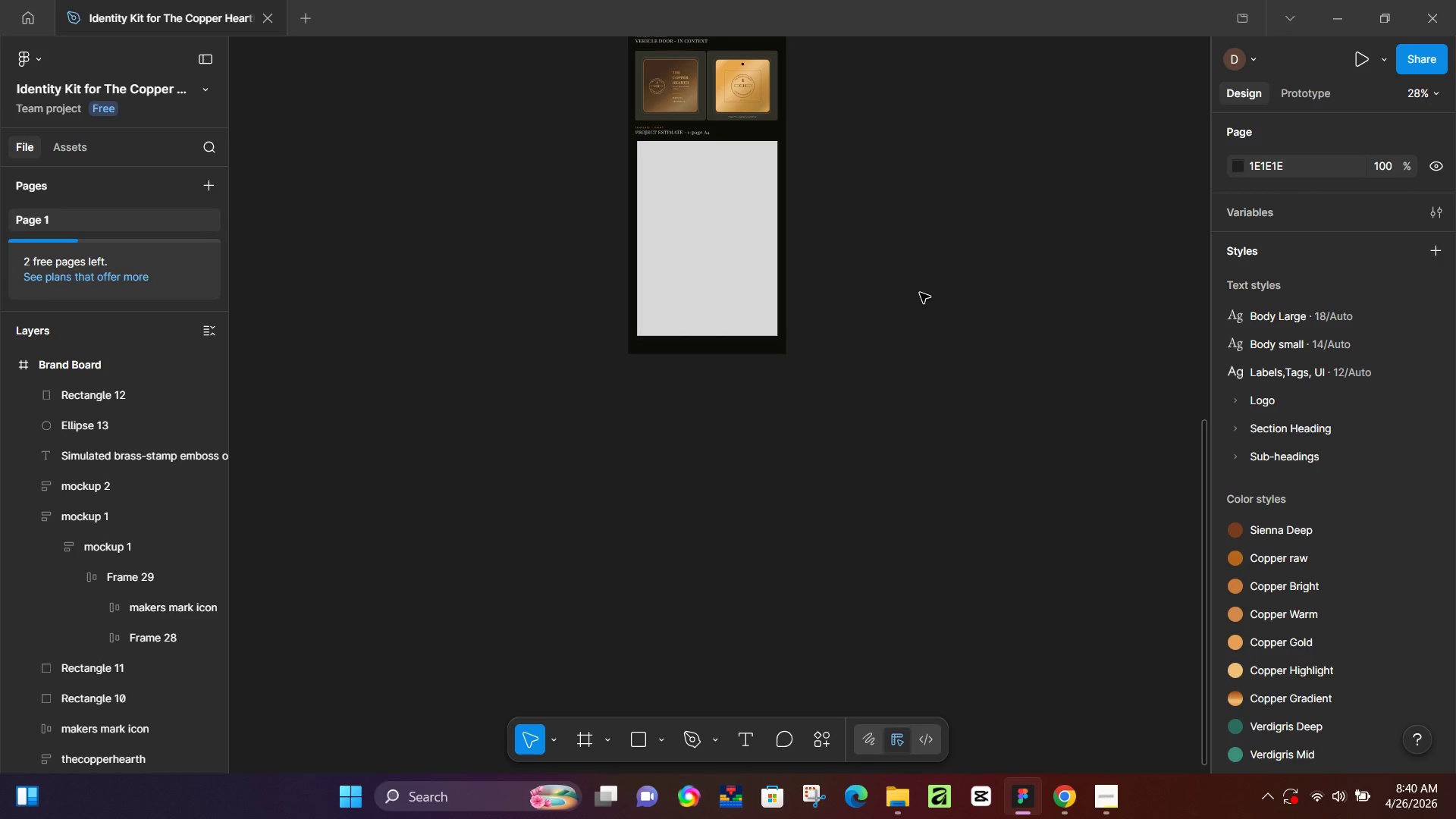 
left_click([1076, 792])
 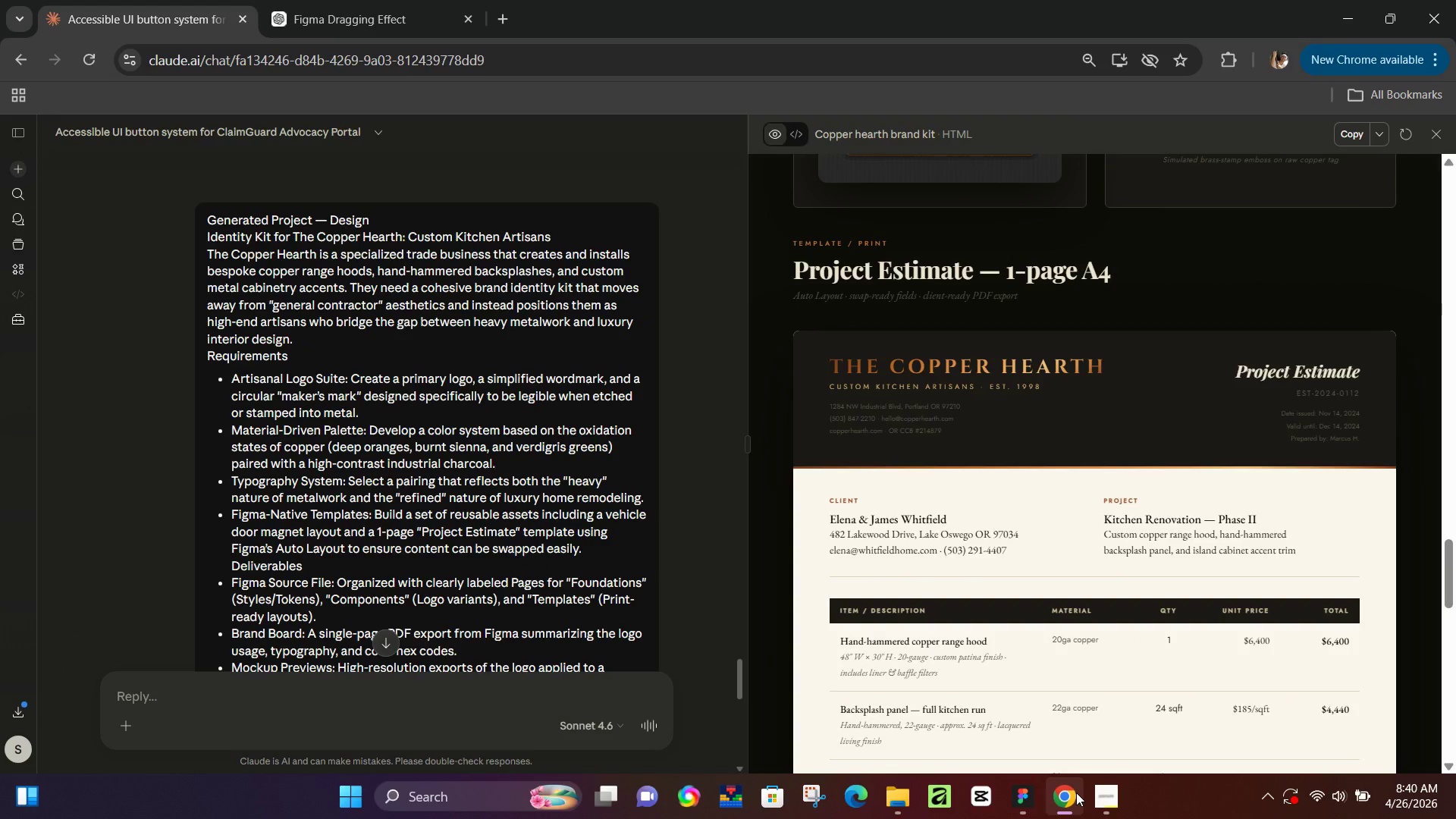 
left_click([1076, 792])
 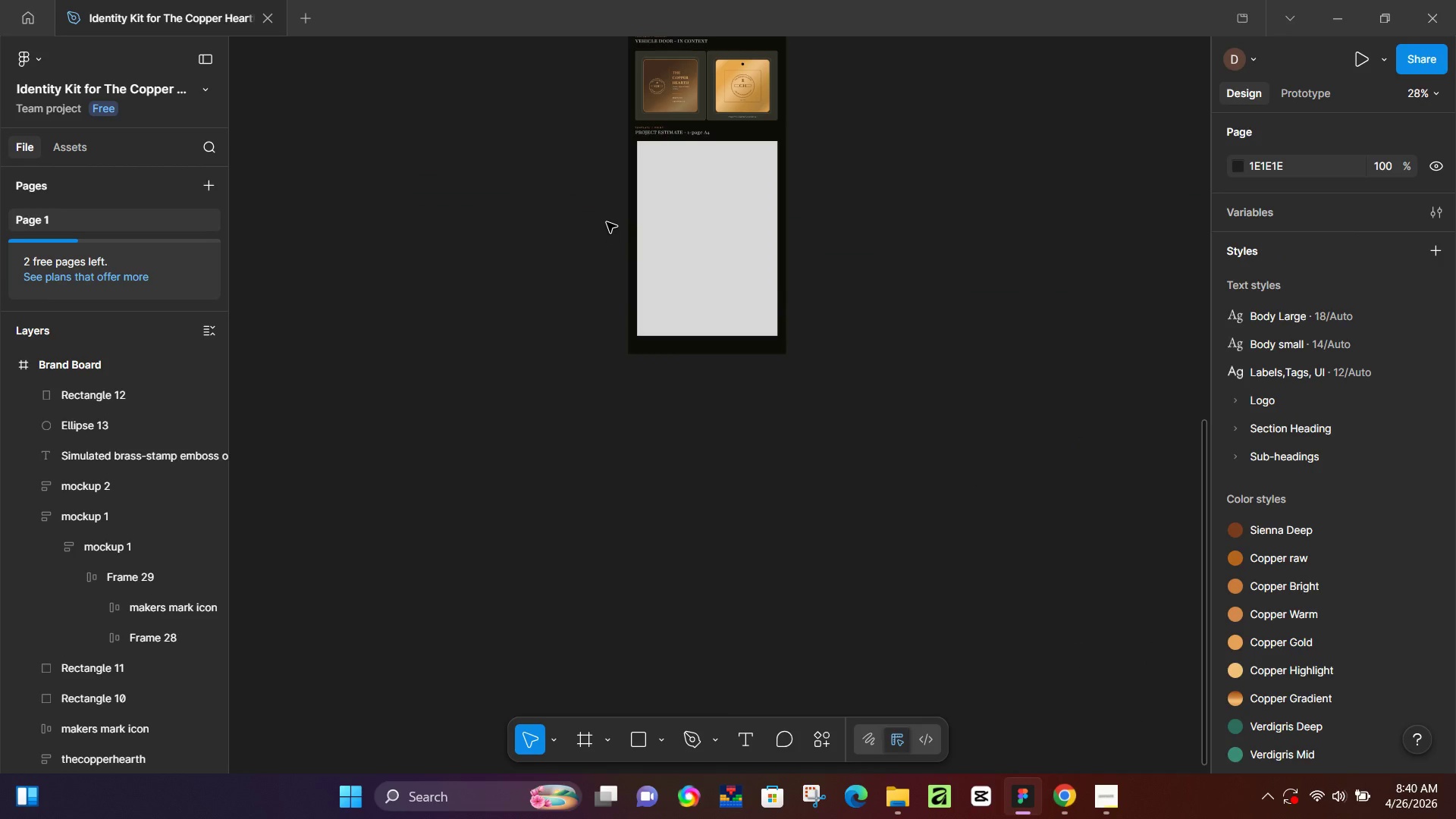 
hold_key(key=ControlLeft, duration=0.66)
 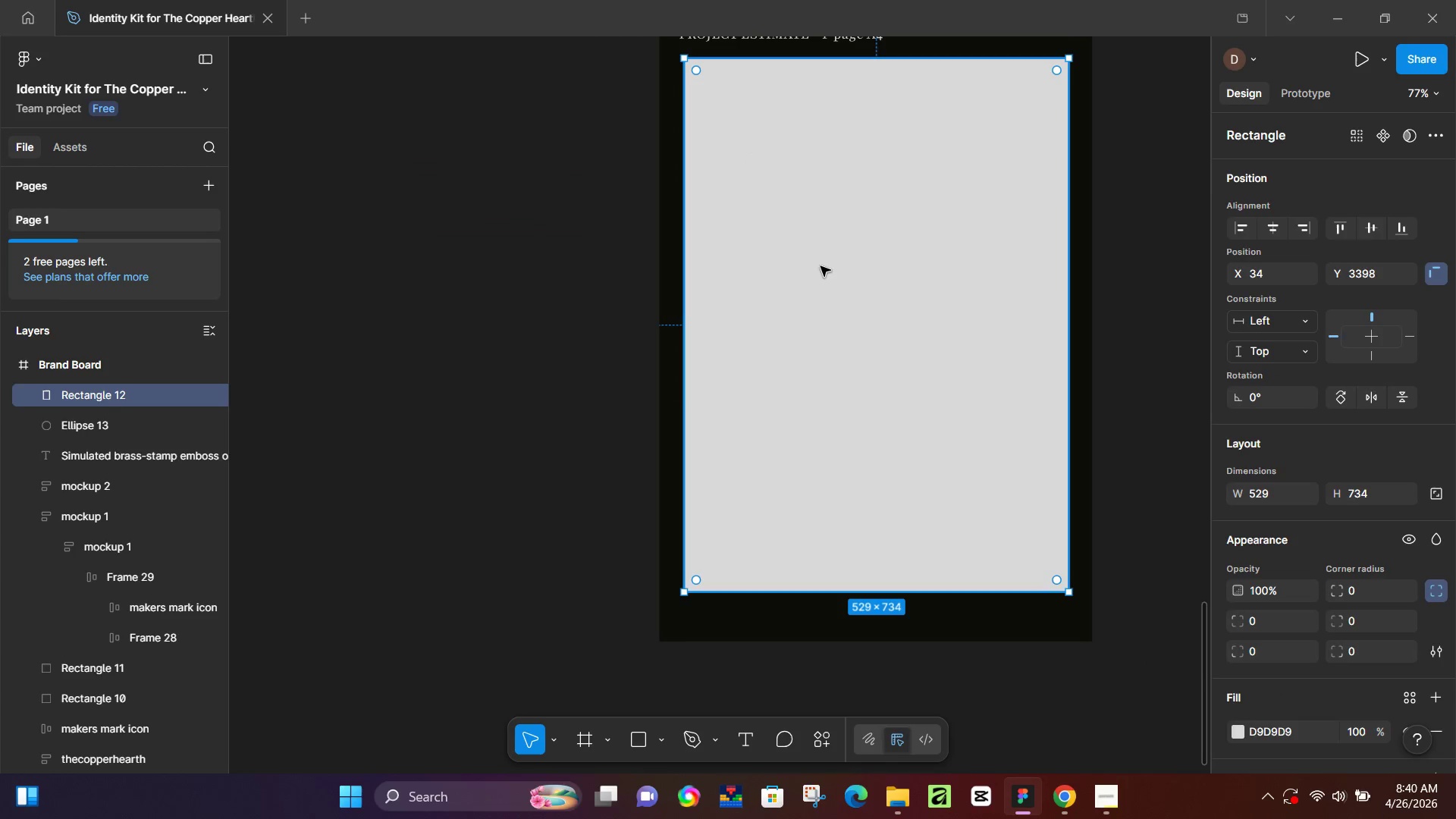 
left_click([821, 266])
 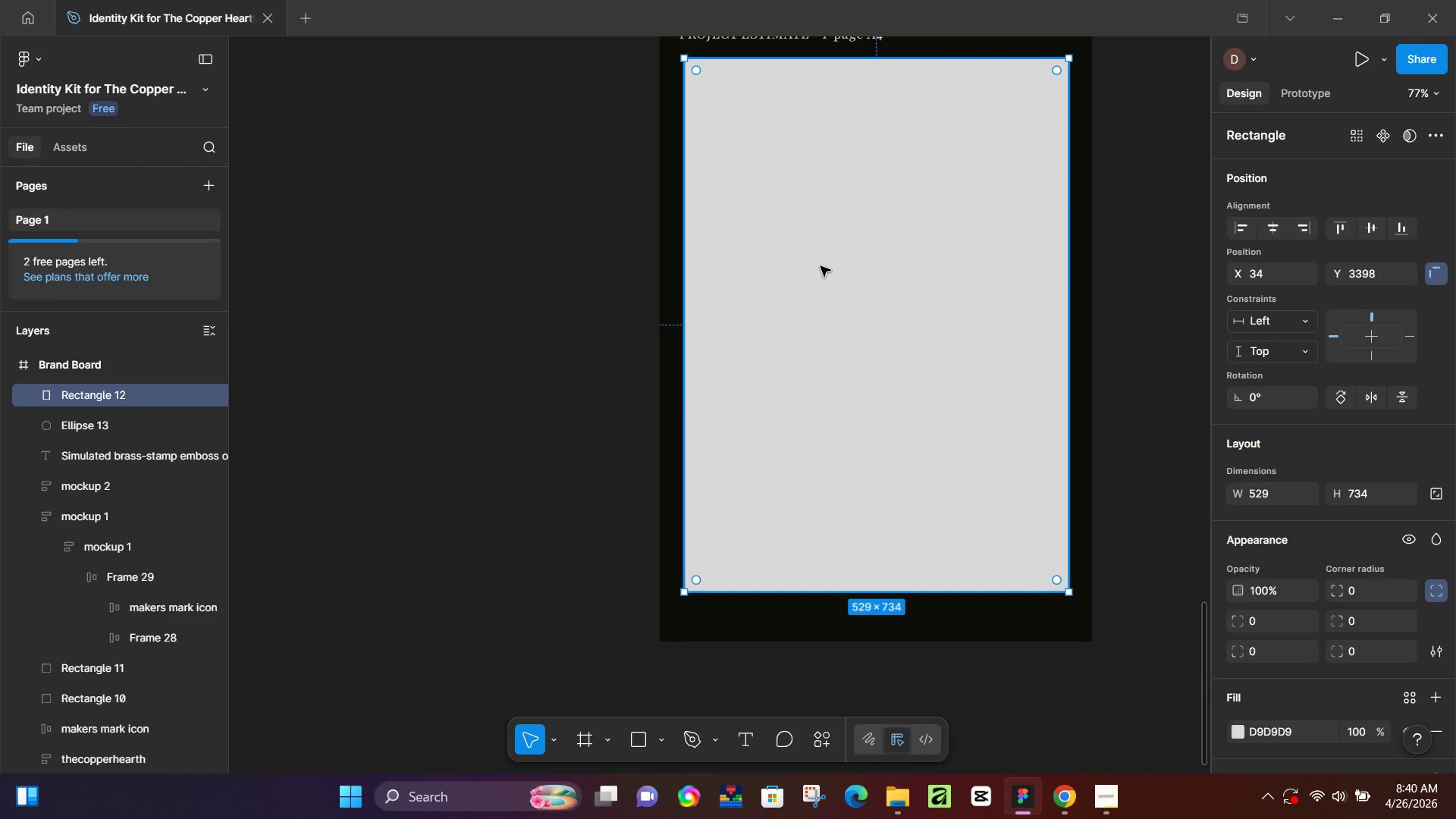 
key(Control+D)
 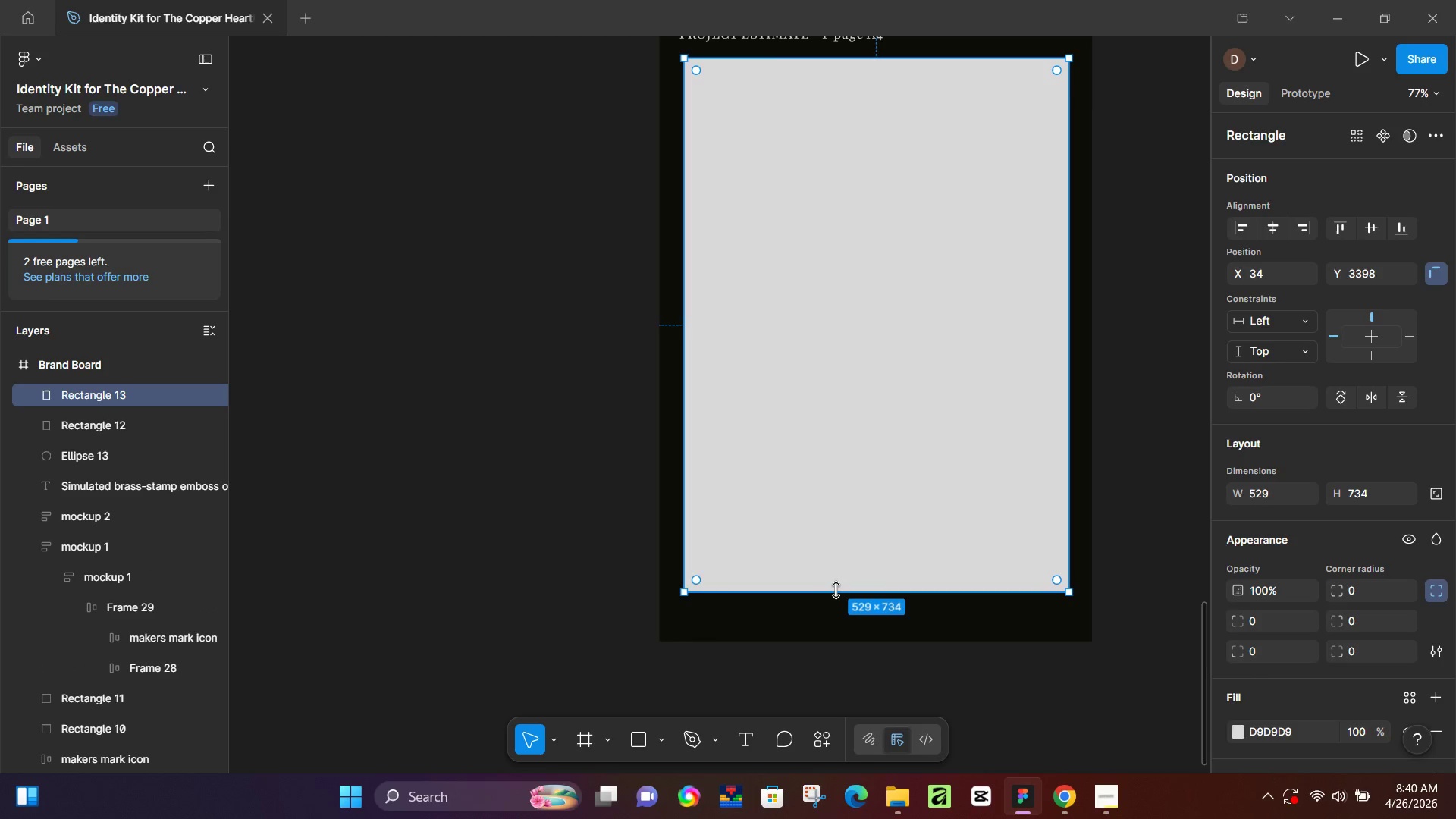 
scroll: coordinate [677, 167], scroll_direction: up, amount: 8.0
 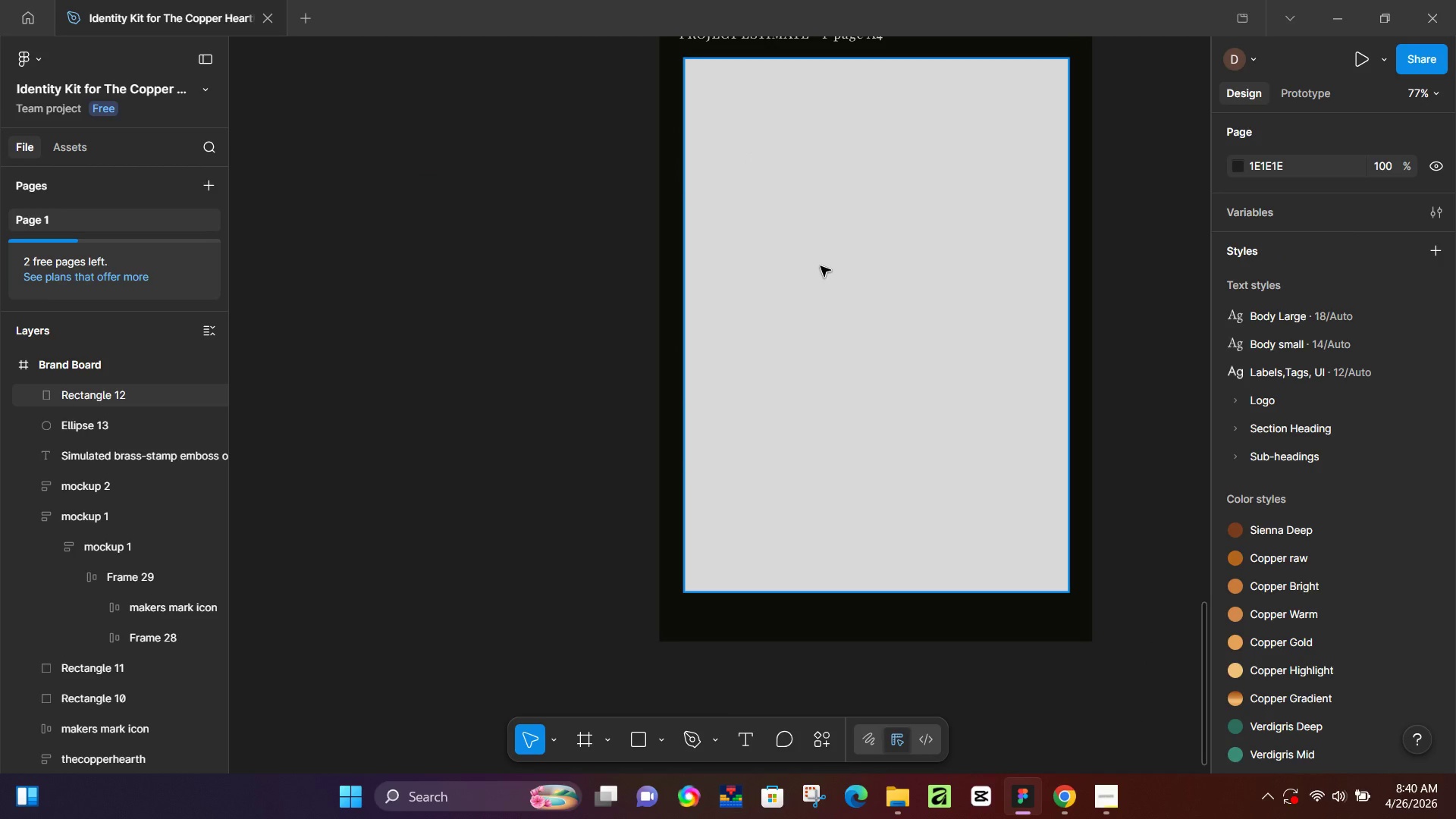 
left_click_drag(start_coordinate=[836, 590], to_coordinate=[884, 121])
 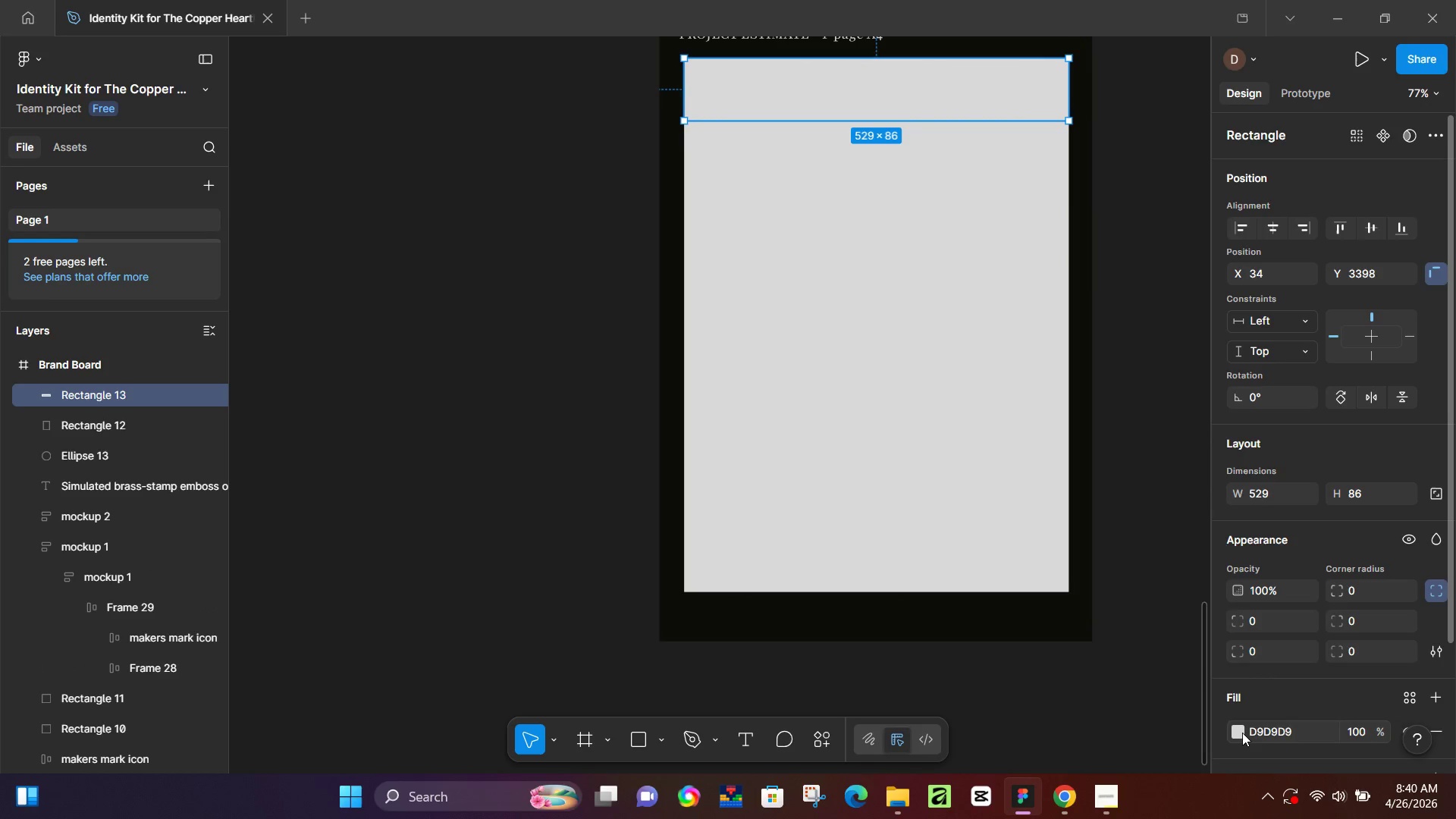 
left_click([1241, 732])
 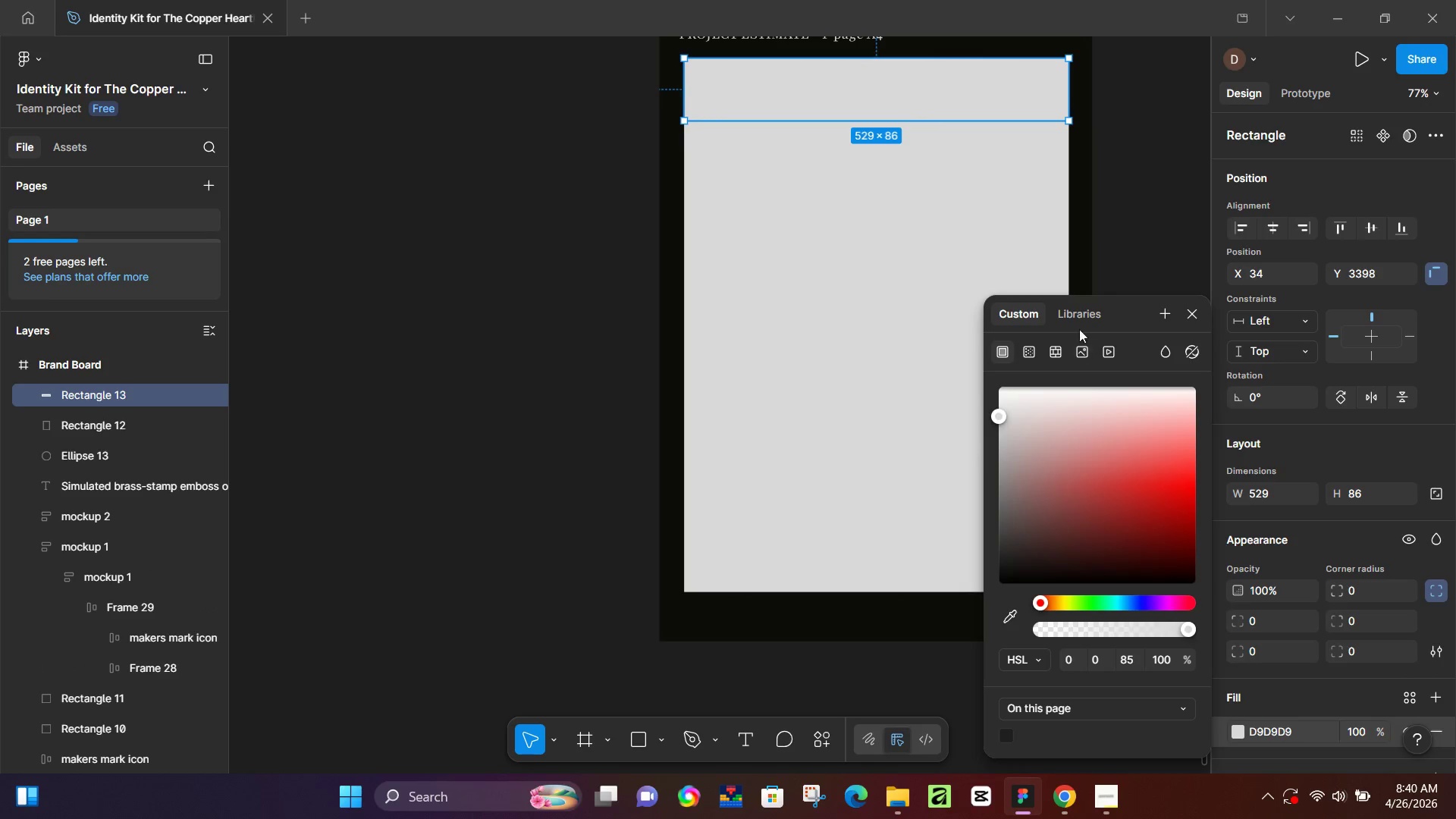 
left_click([1079, 312])
 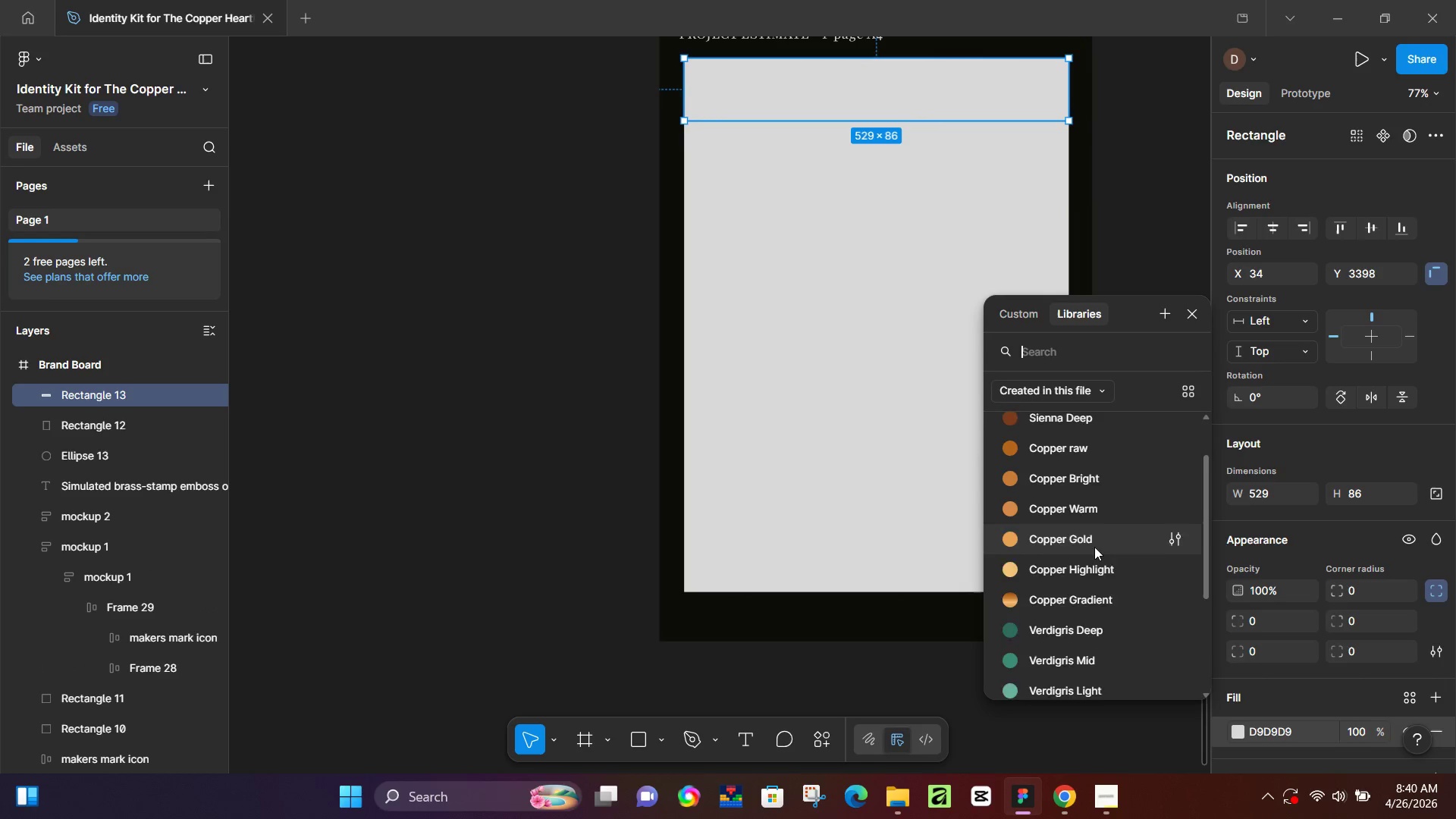 
left_click([1055, 595])
 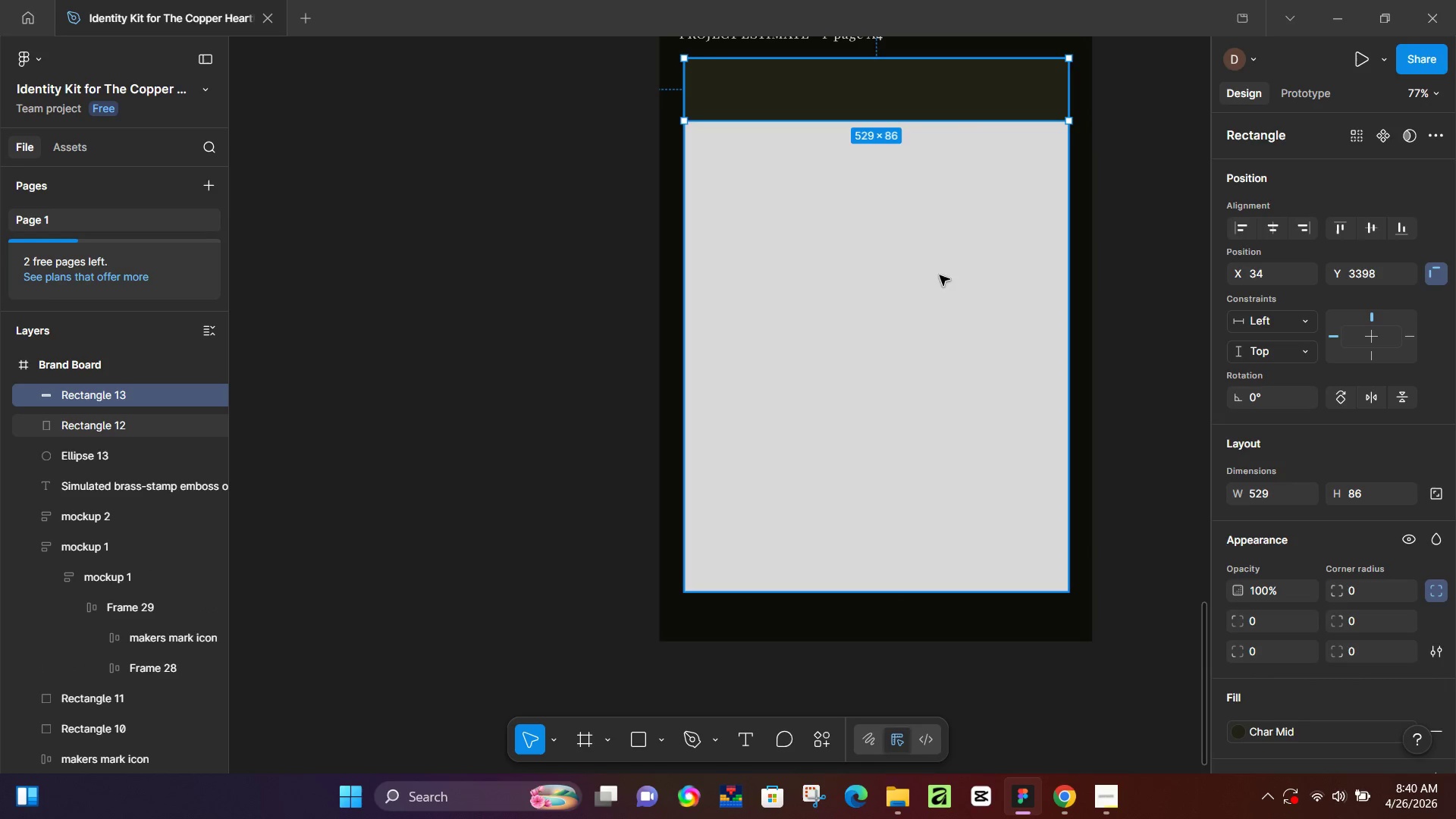 
scroll: coordinate [1094, 547], scroll_direction: down, amount: 4.0
 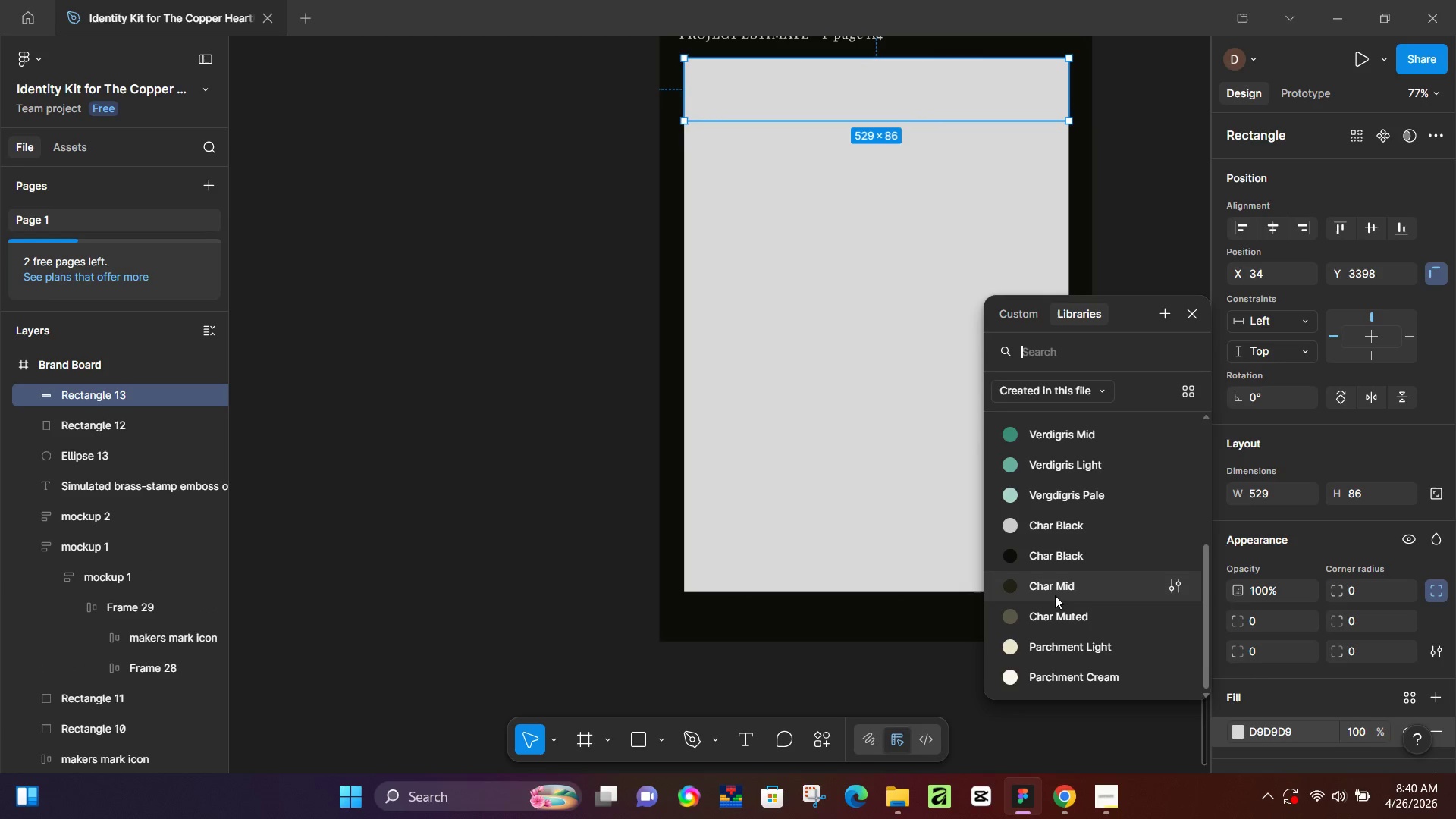 
left_click([938, 107])
 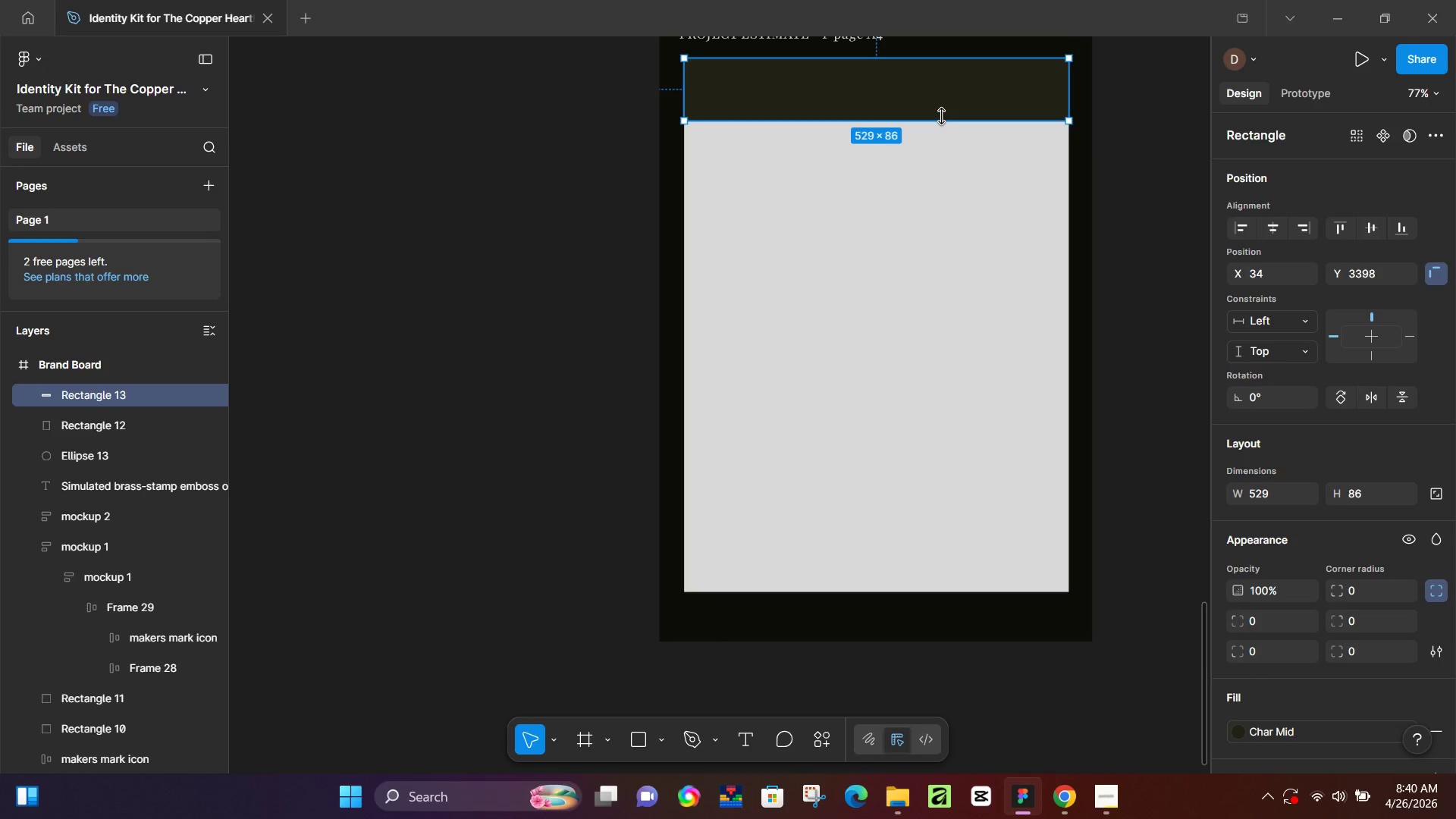 
left_click_drag(start_coordinate=[941, 116], to_coordinate=[949, 151])
 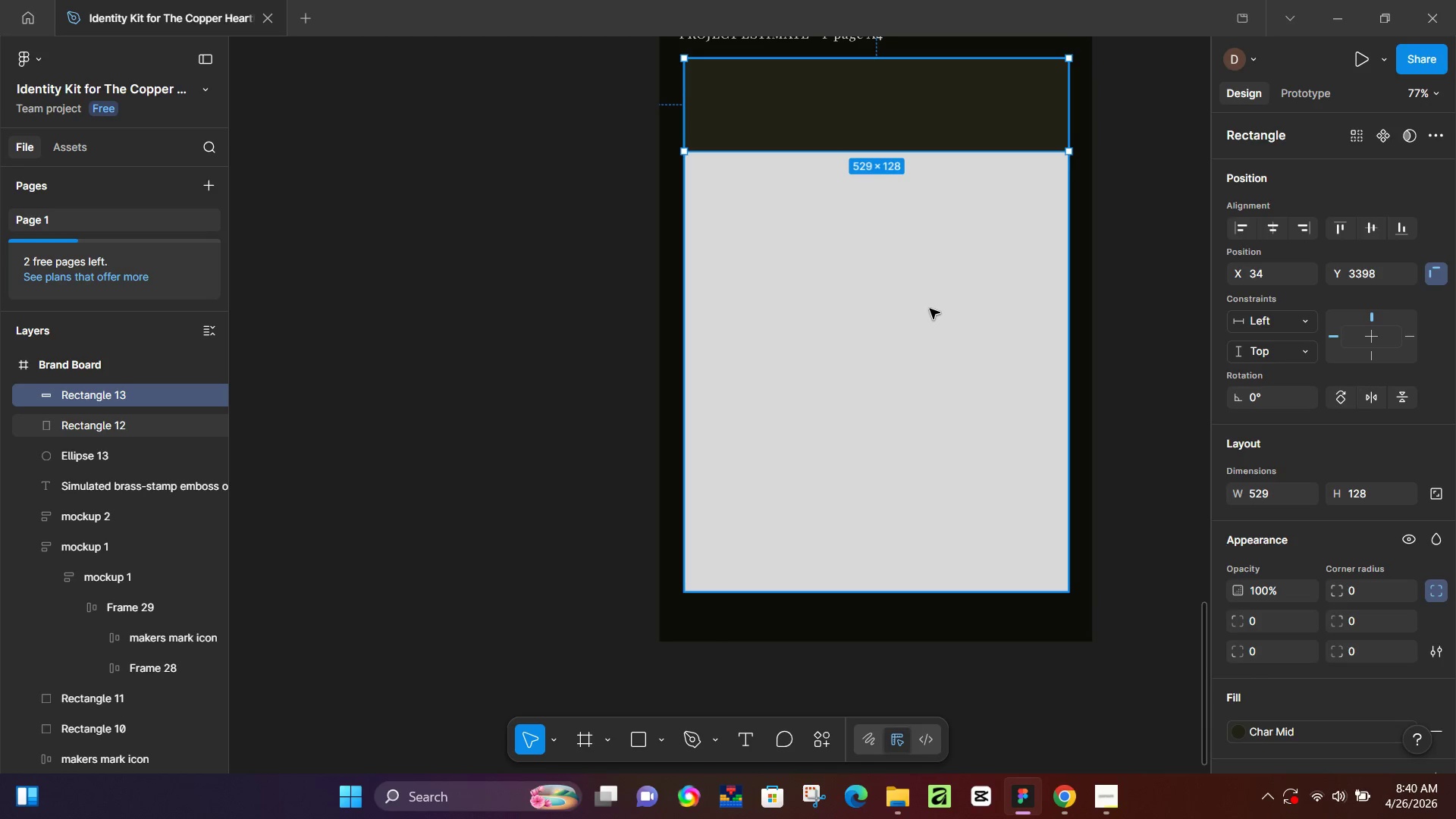 
hold_key(key=Space, duration=0.75)
 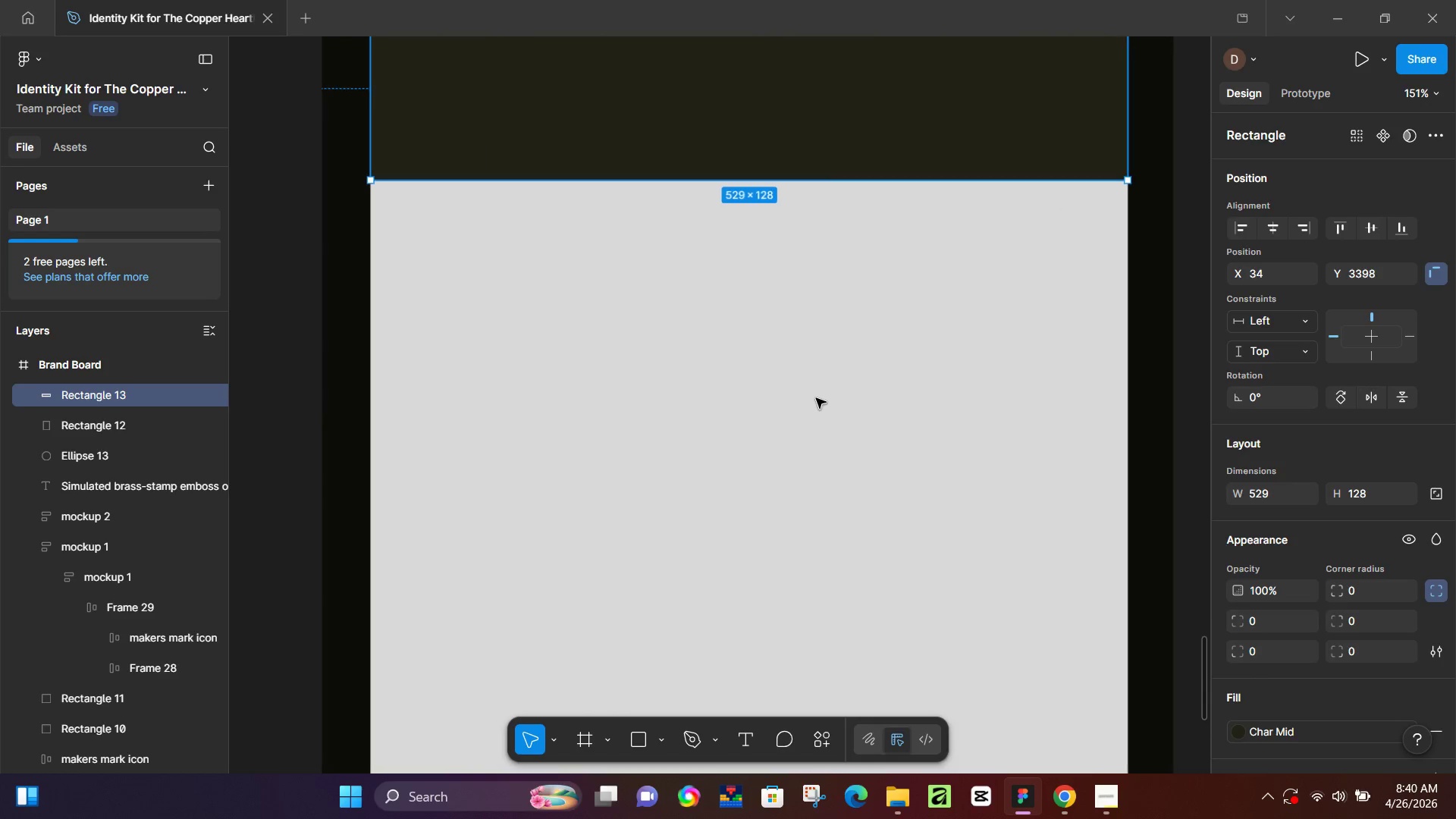 
left_click_drag(start_coordinate=[935, 290], to_coordinate=[839, 425])
 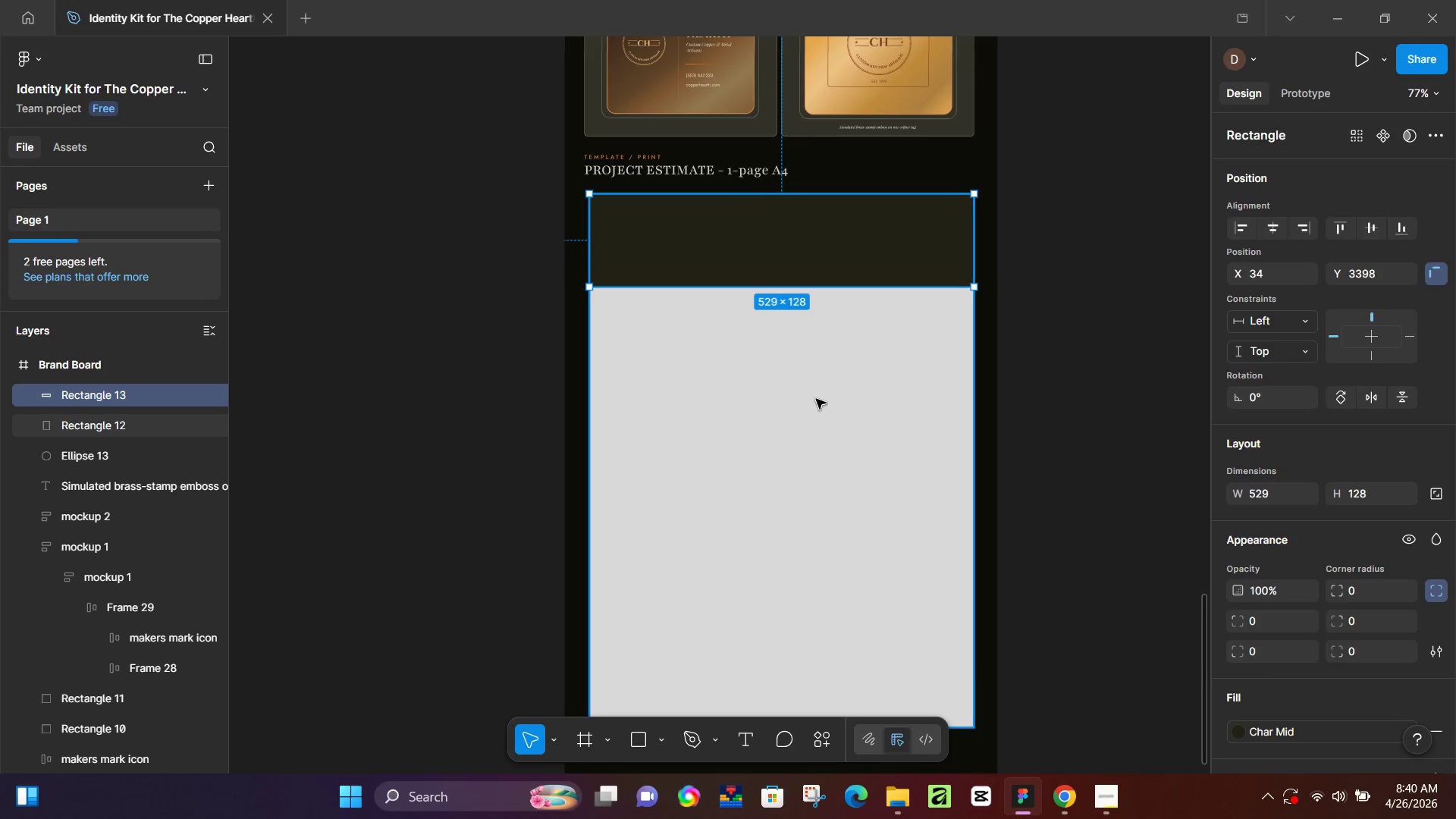 
hold_key(key=ControlLeft, duration=0.5)
scroll: coordinate [816, 399], scroll_direction: up, amount: 6.0
 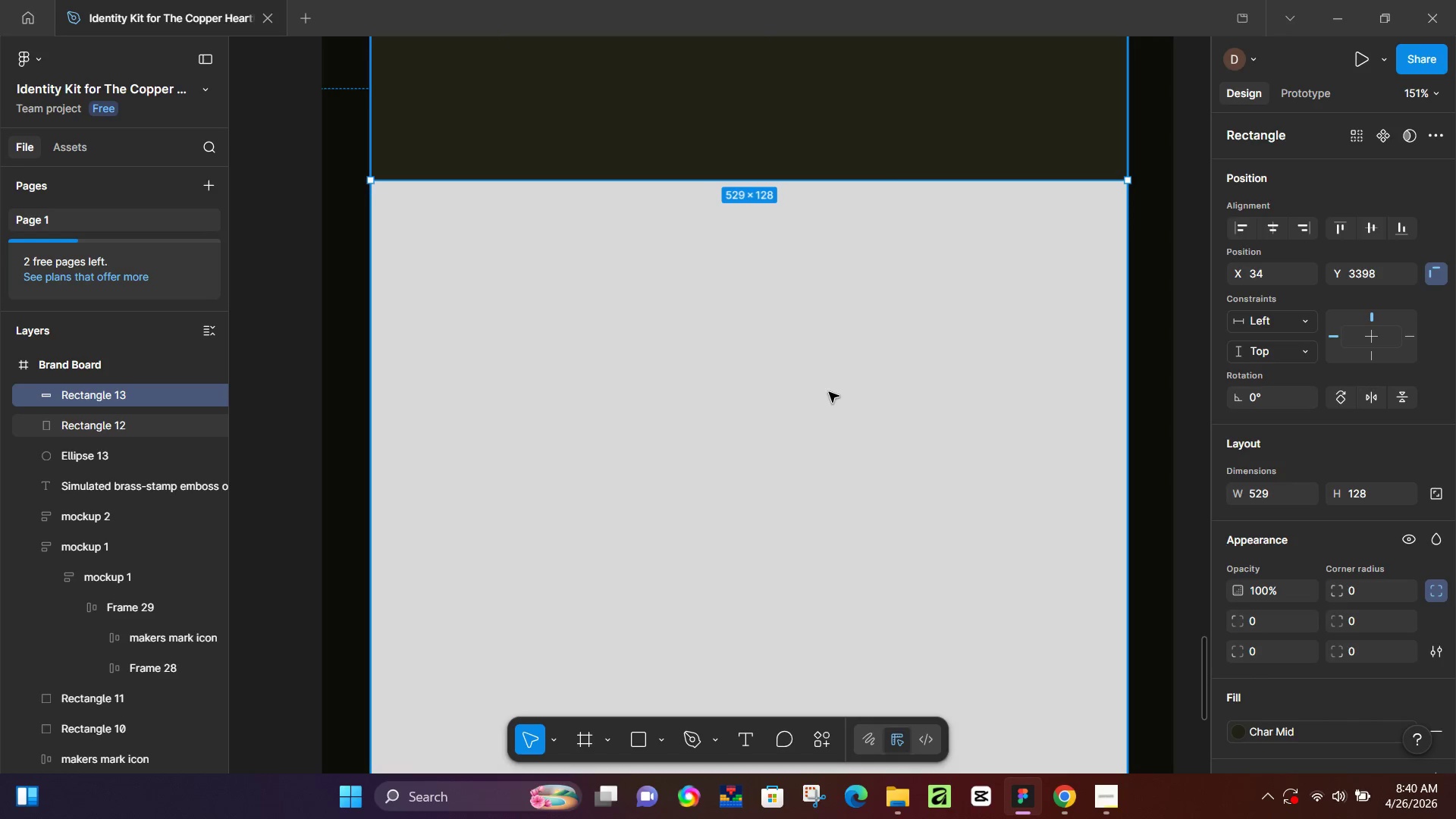 
left_click([1070, 808])
 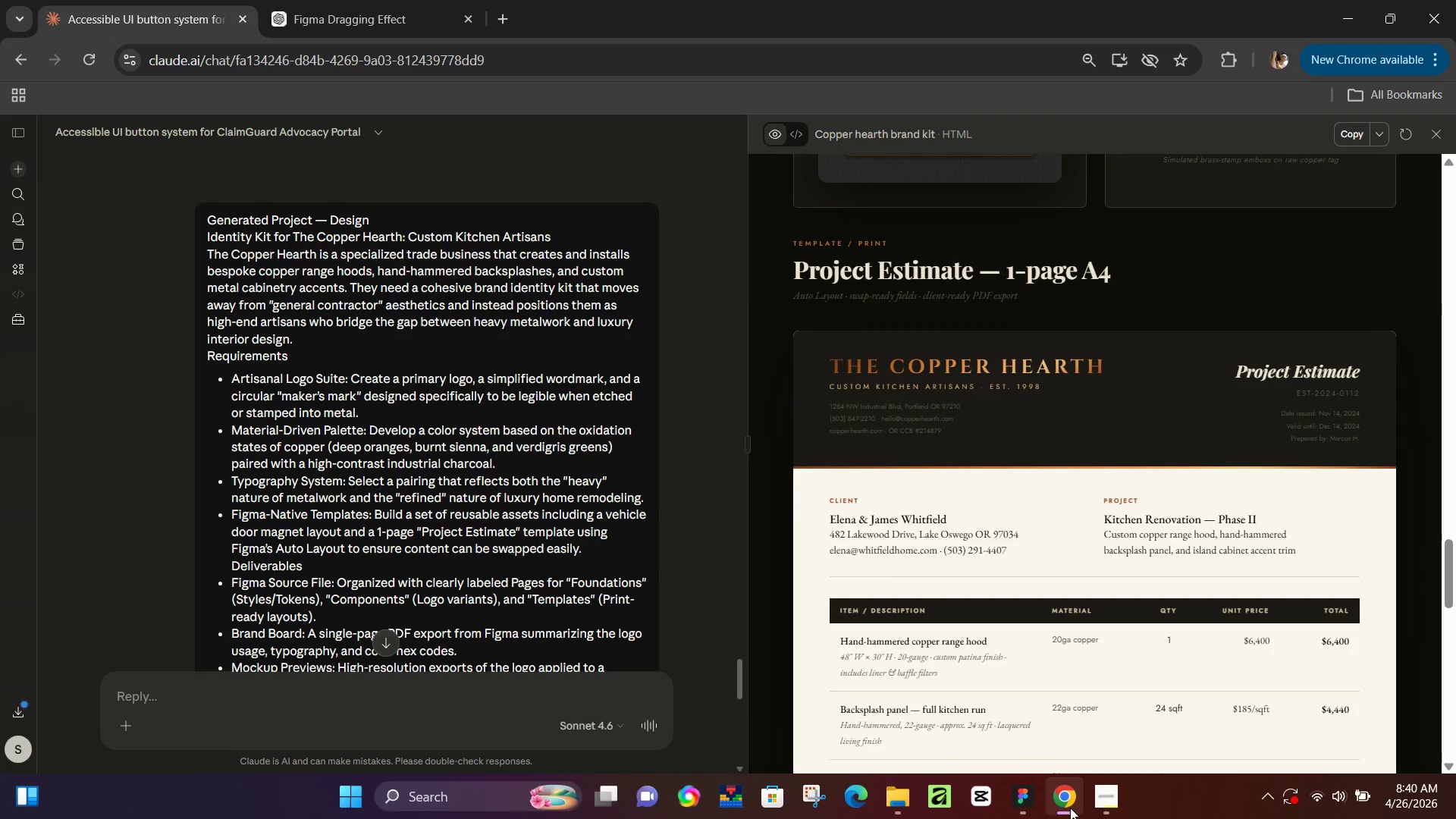 
scroll: coordinate [829, 392], scroll_direction: up, amount: 4.0
 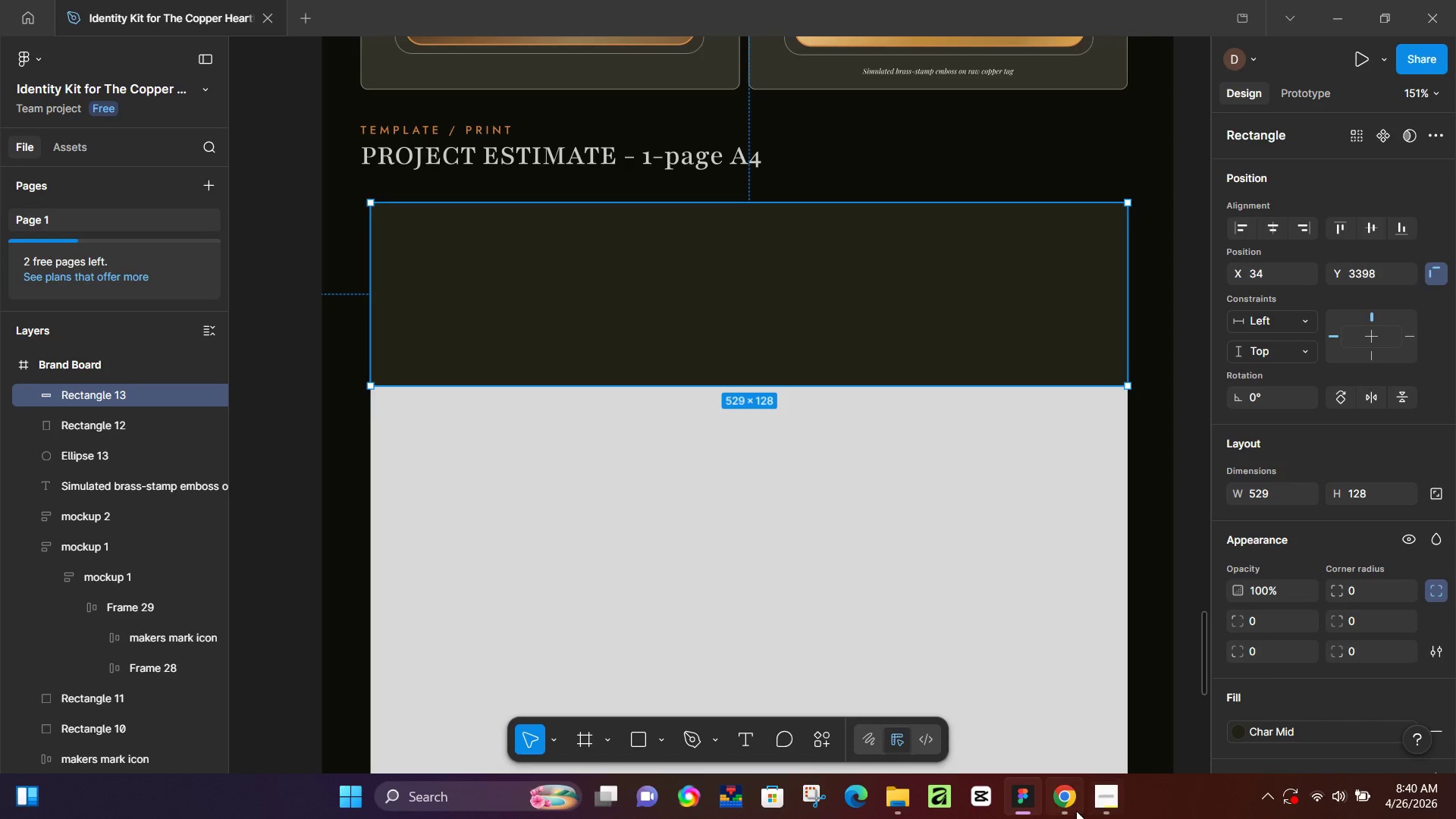 
left_click([1070, 808])
 